 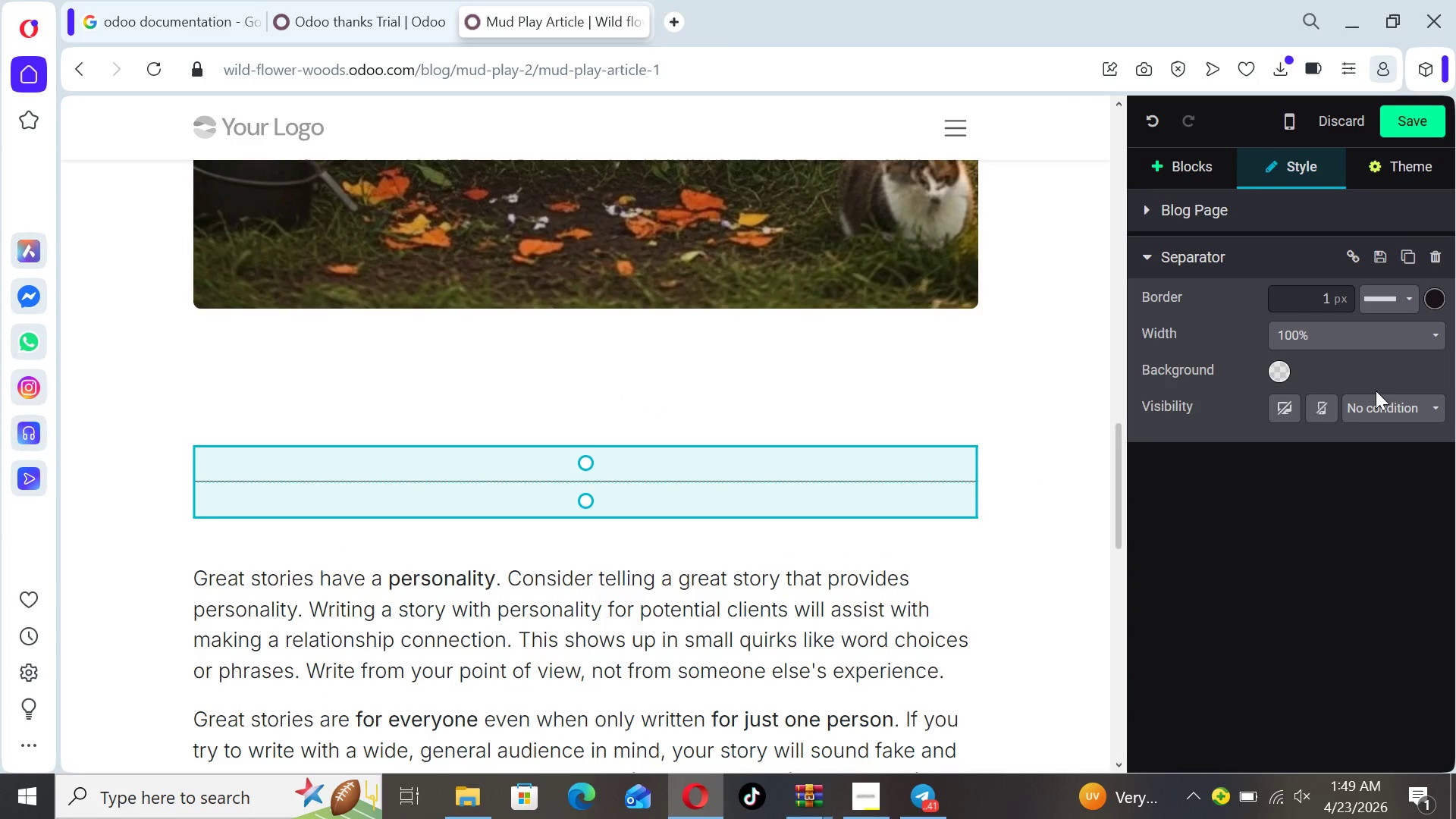 
left_click([1040, 585])
 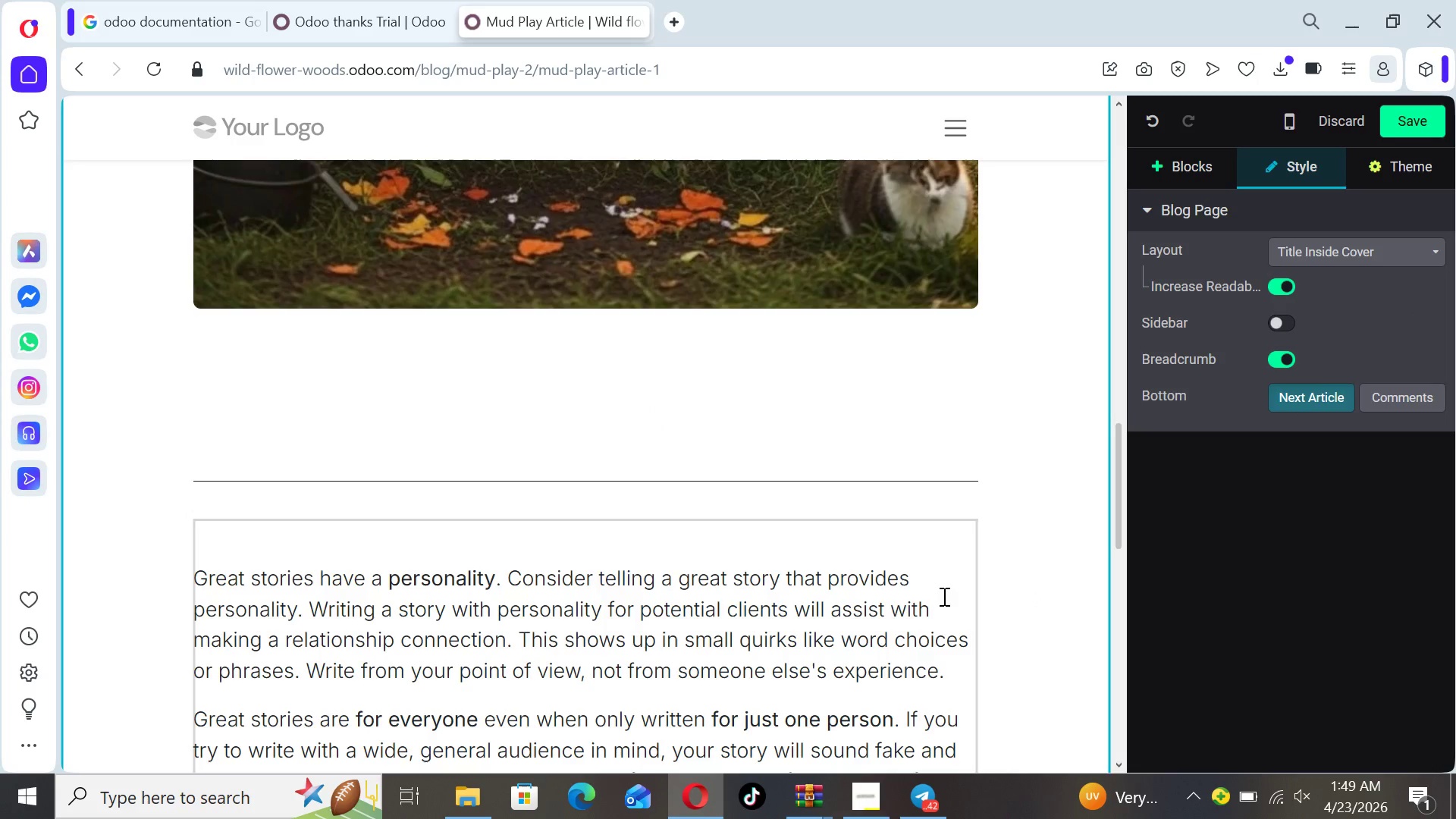 
left_click([937, 596])
 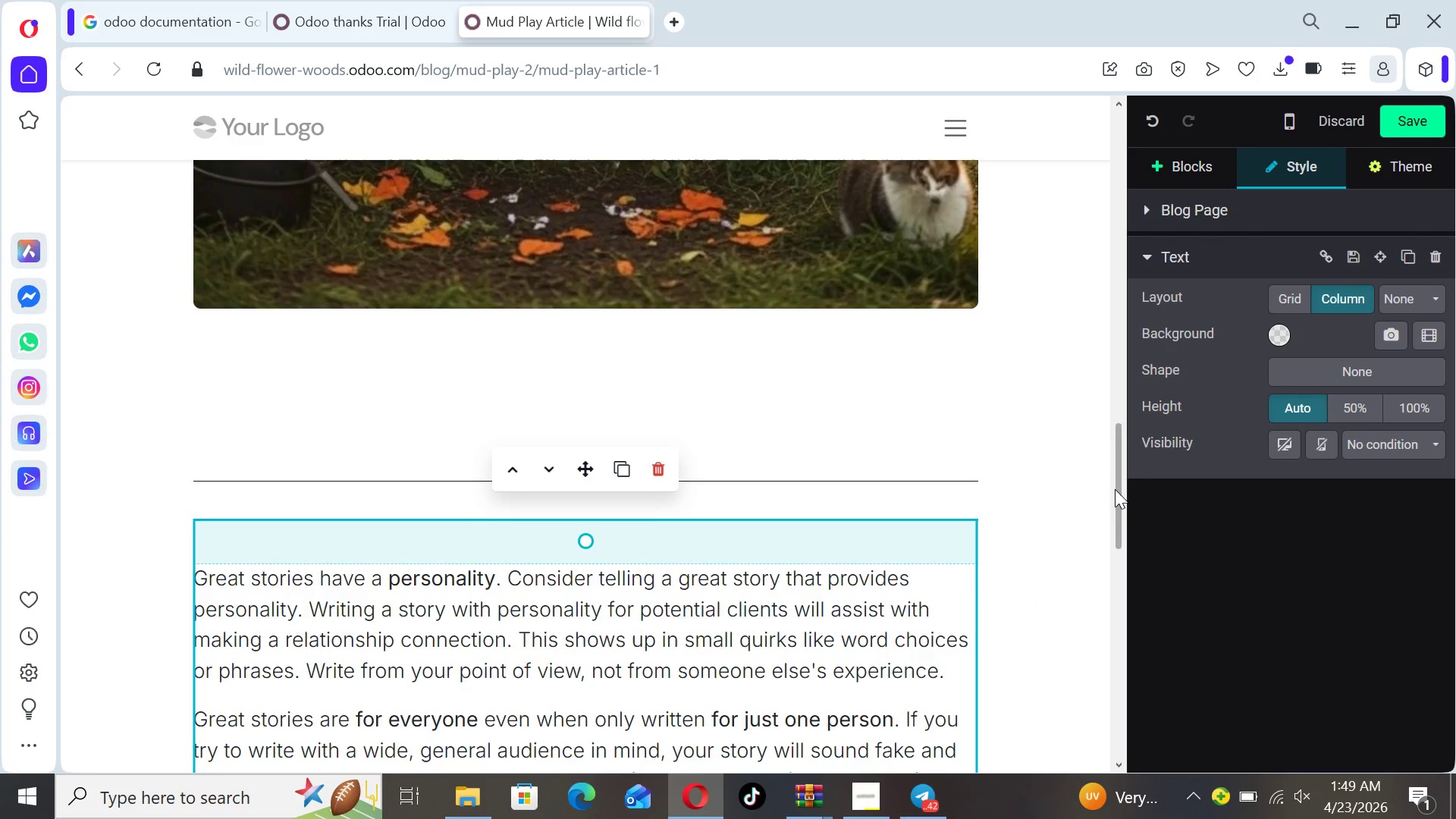 
left_click_drag(start_coordinate=[1121, 492], to_coordinate=[1113, 537])
 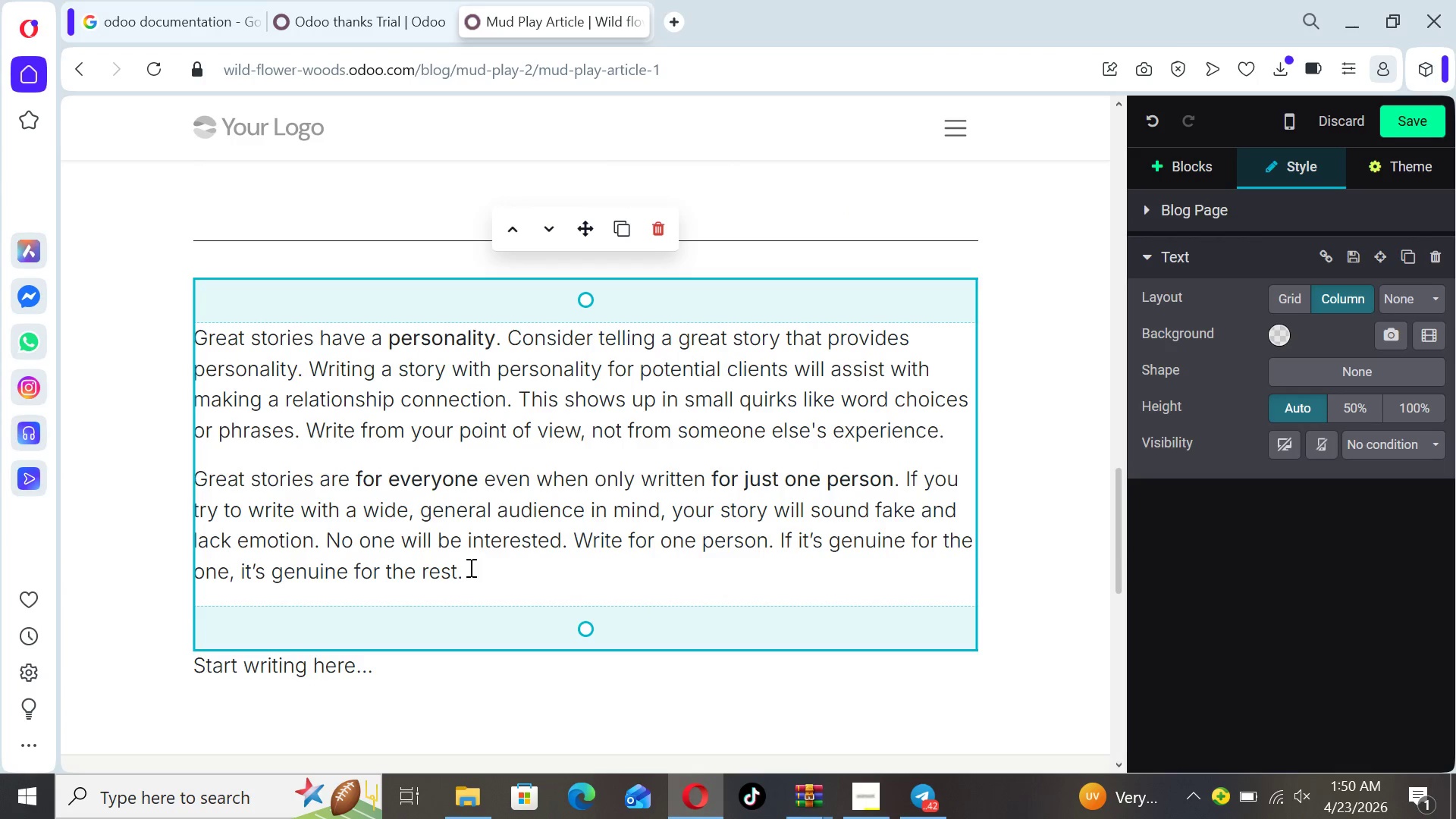 
left_click_drag(start_coordinate=[466, 572], to_coordinate=[174, 337])
 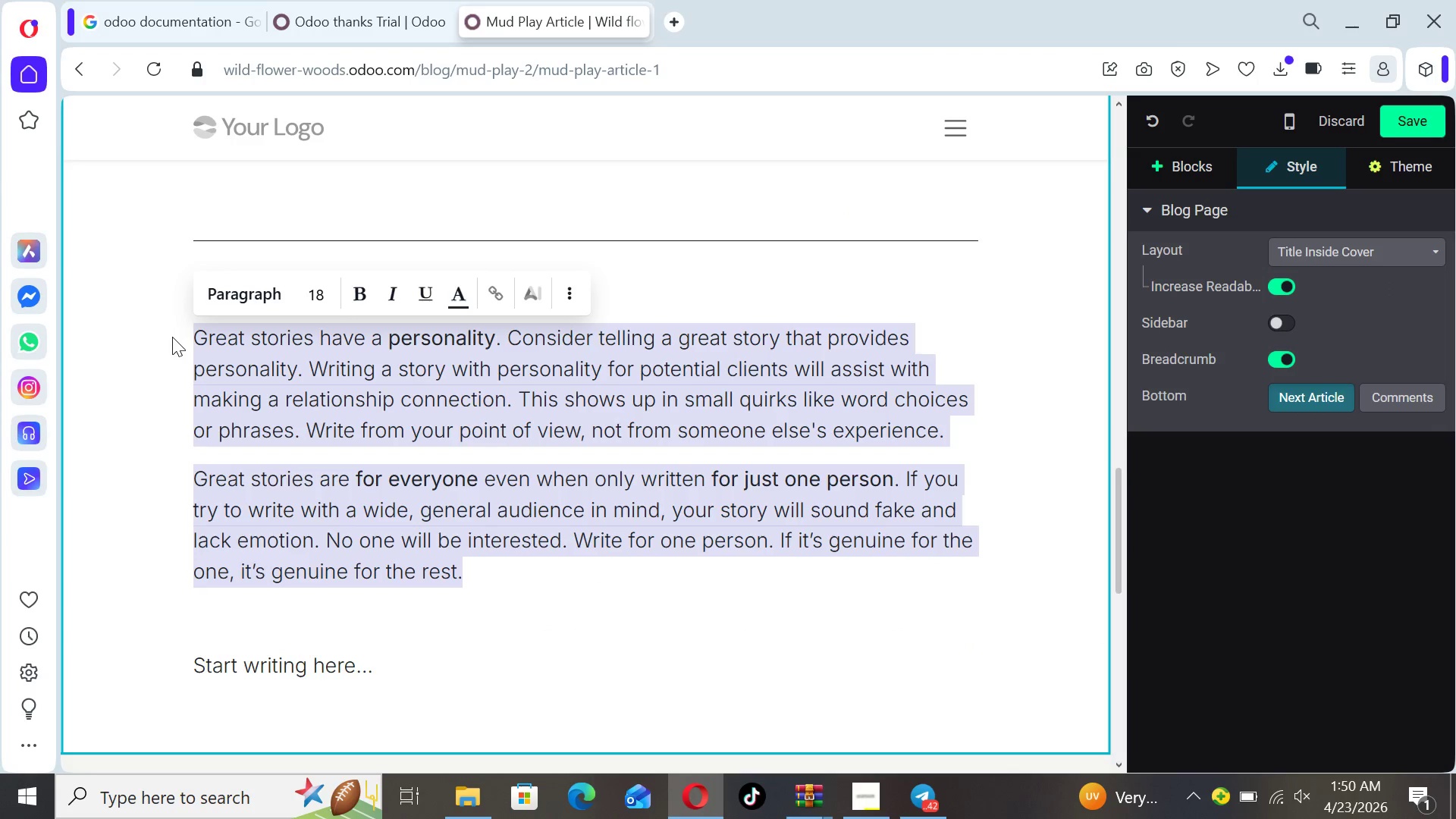 
key(CapsLock)
 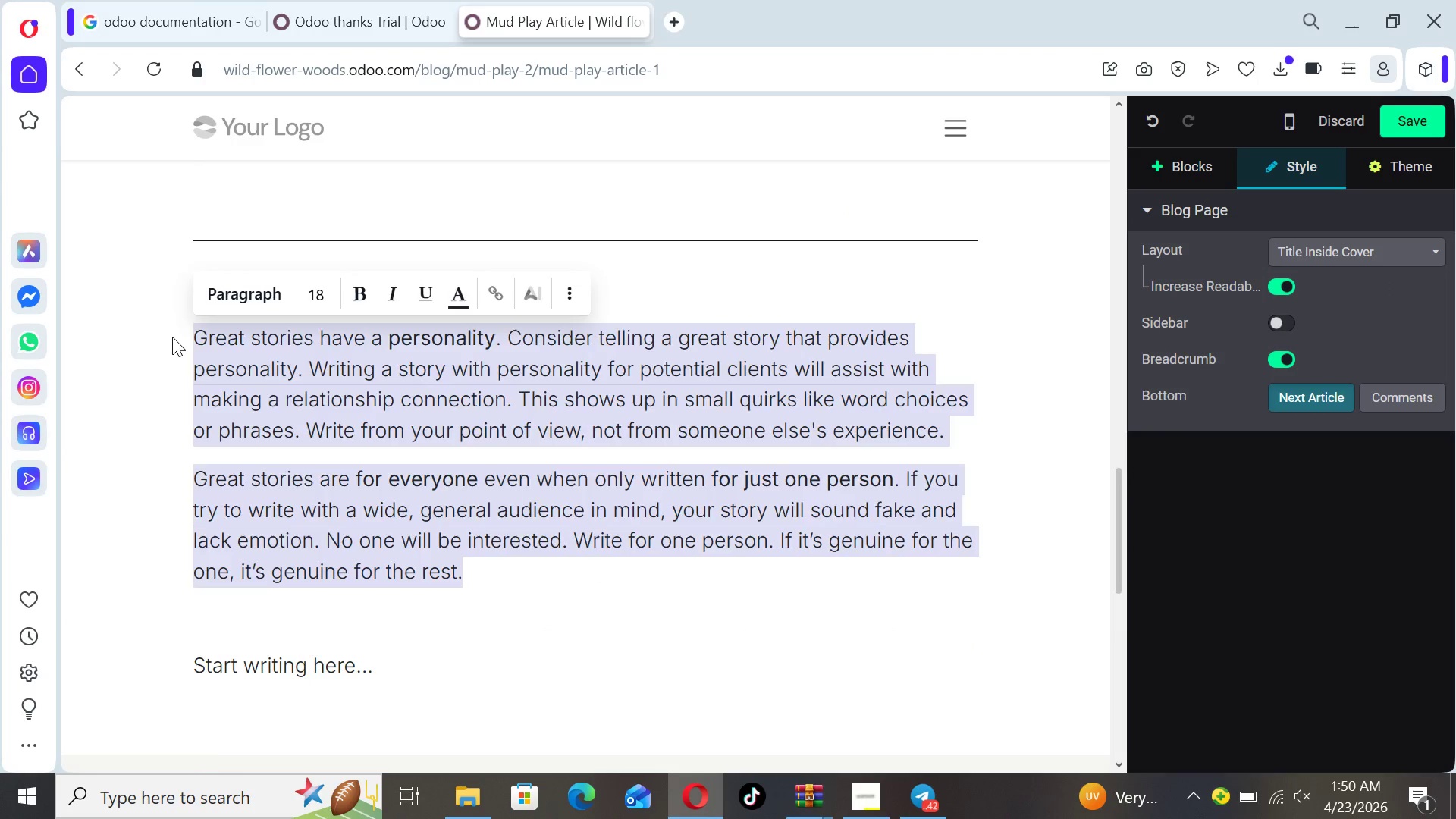 
key(I)
 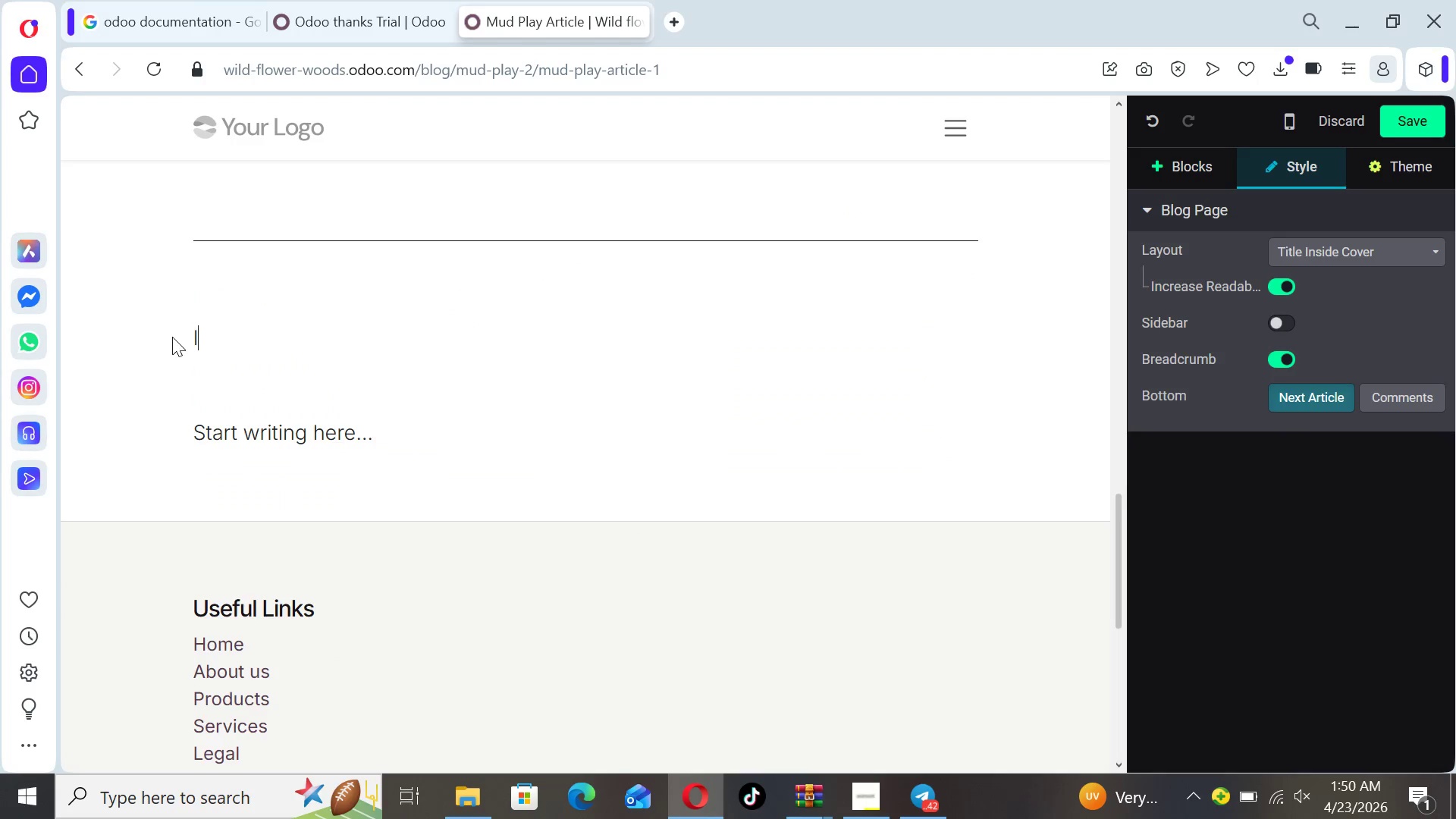 
key(CapsLock)
 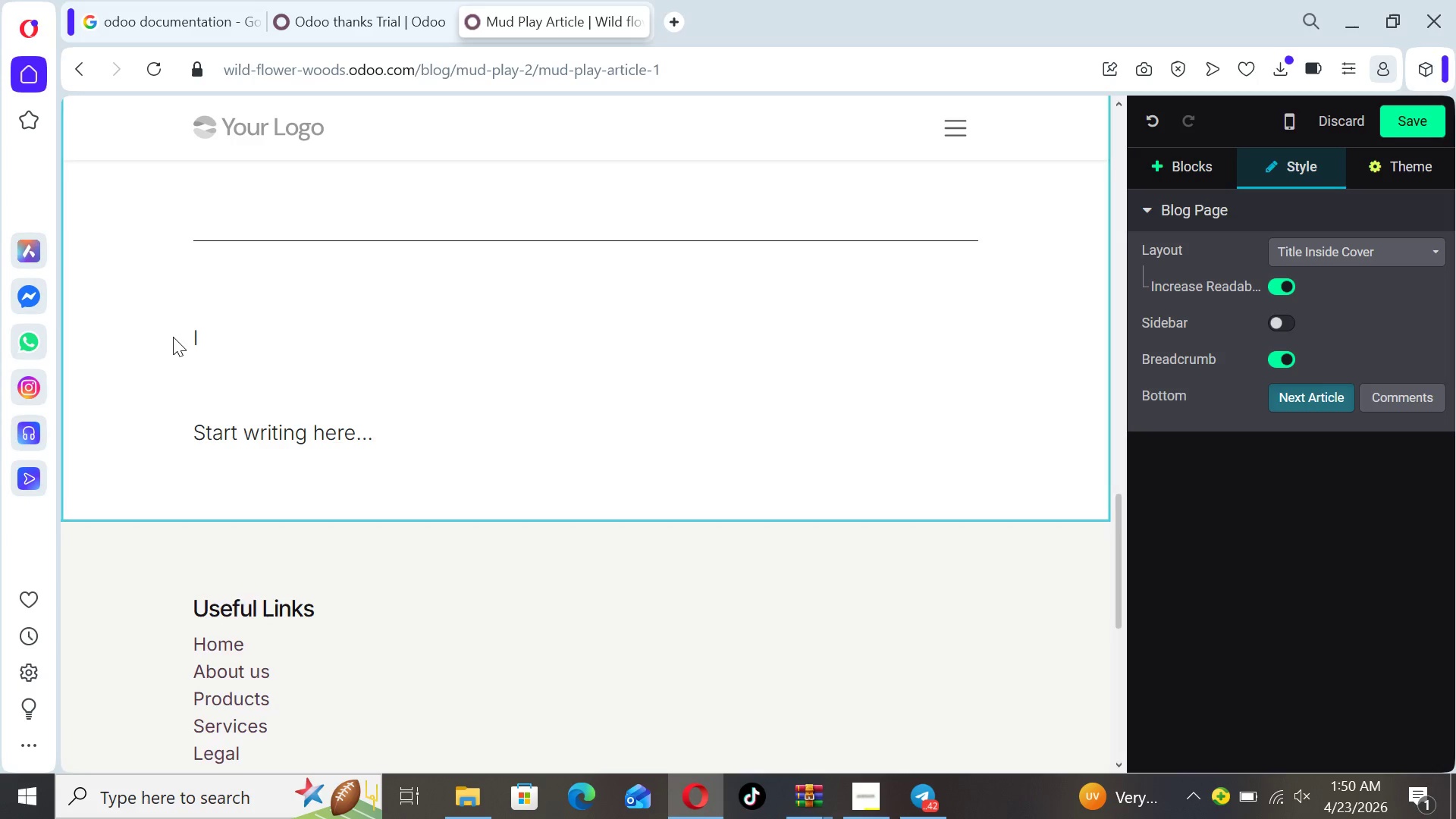 
key(N)
 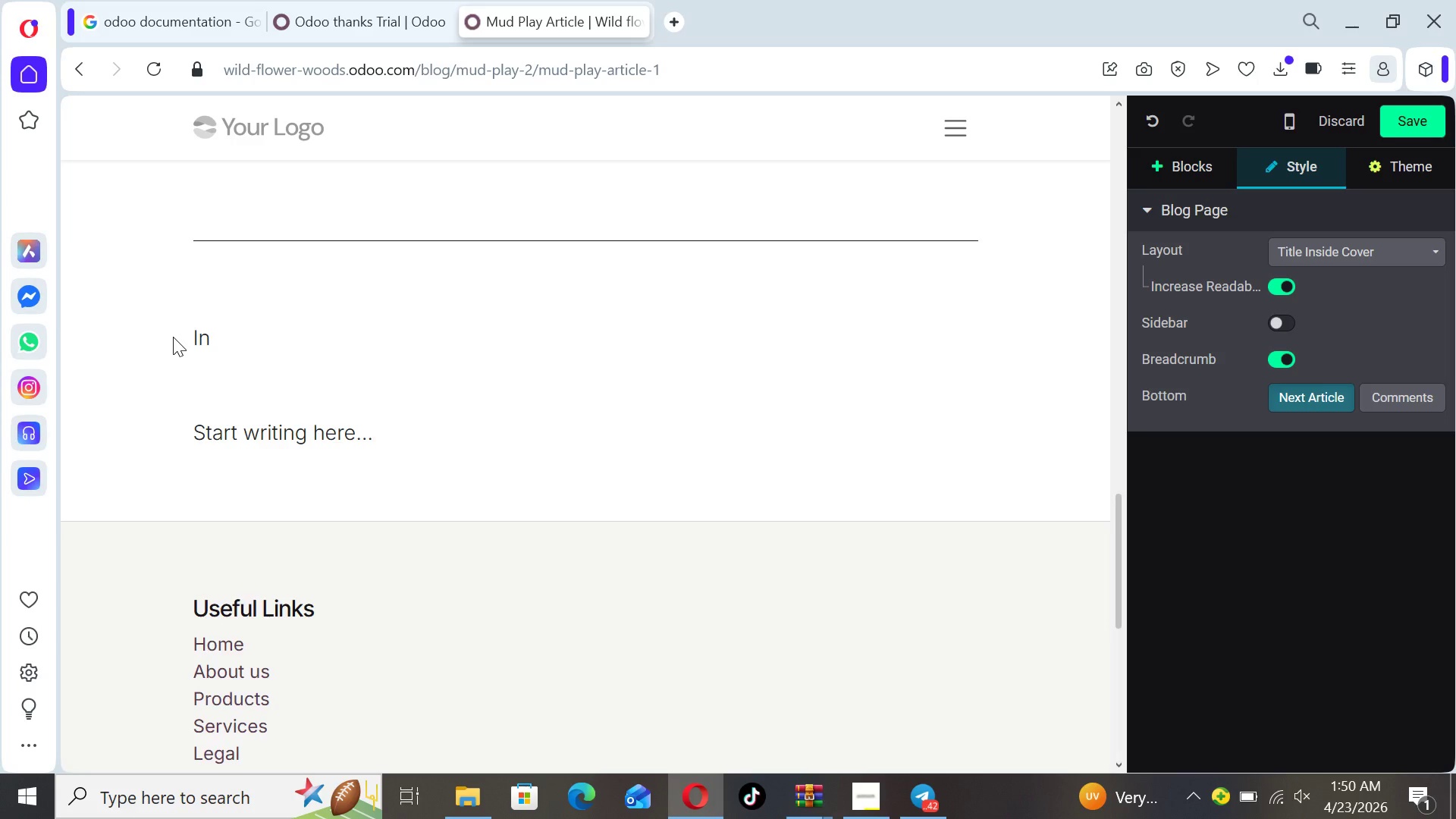 
key(Space)
 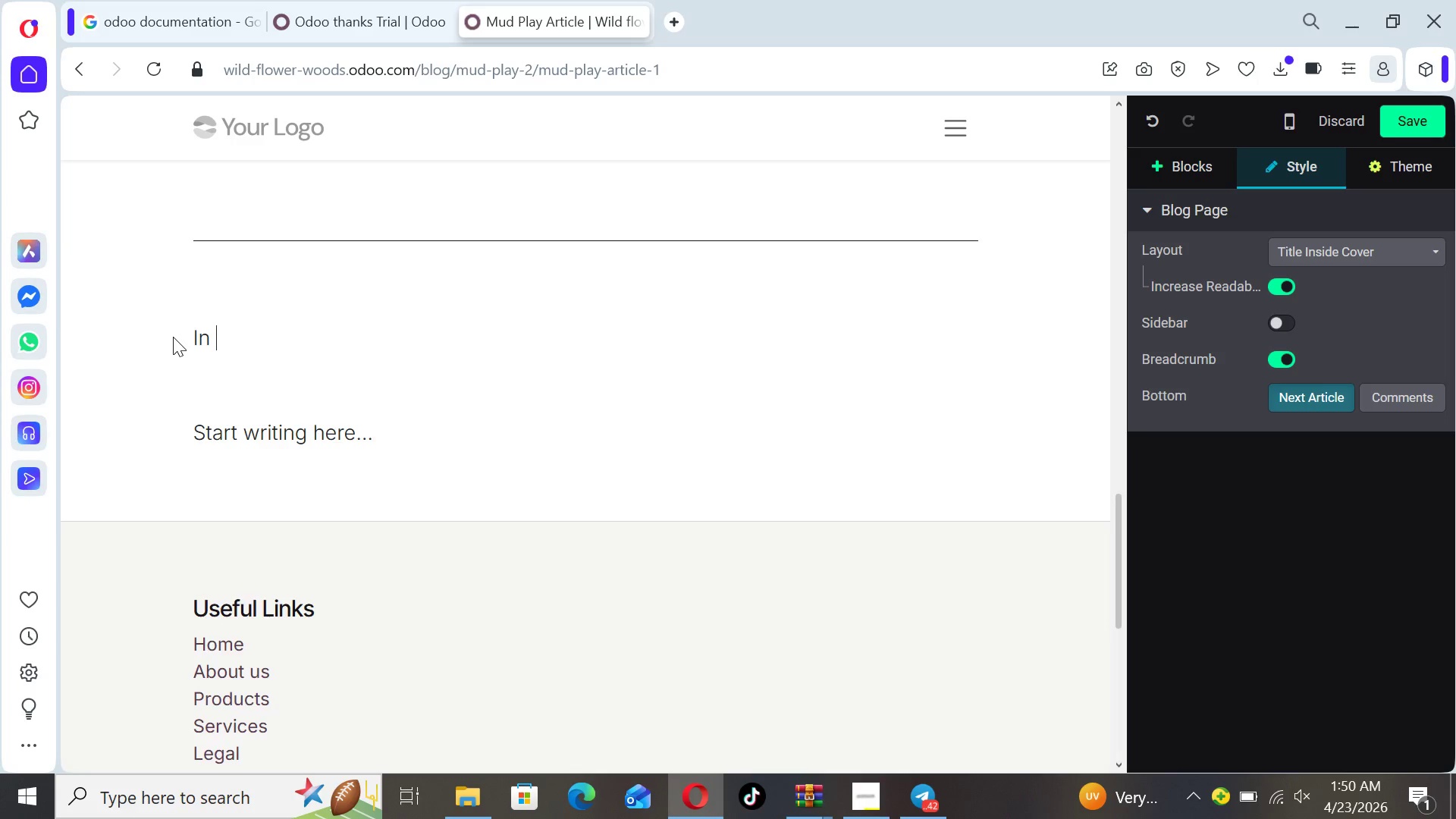 
key(CapsLock)
 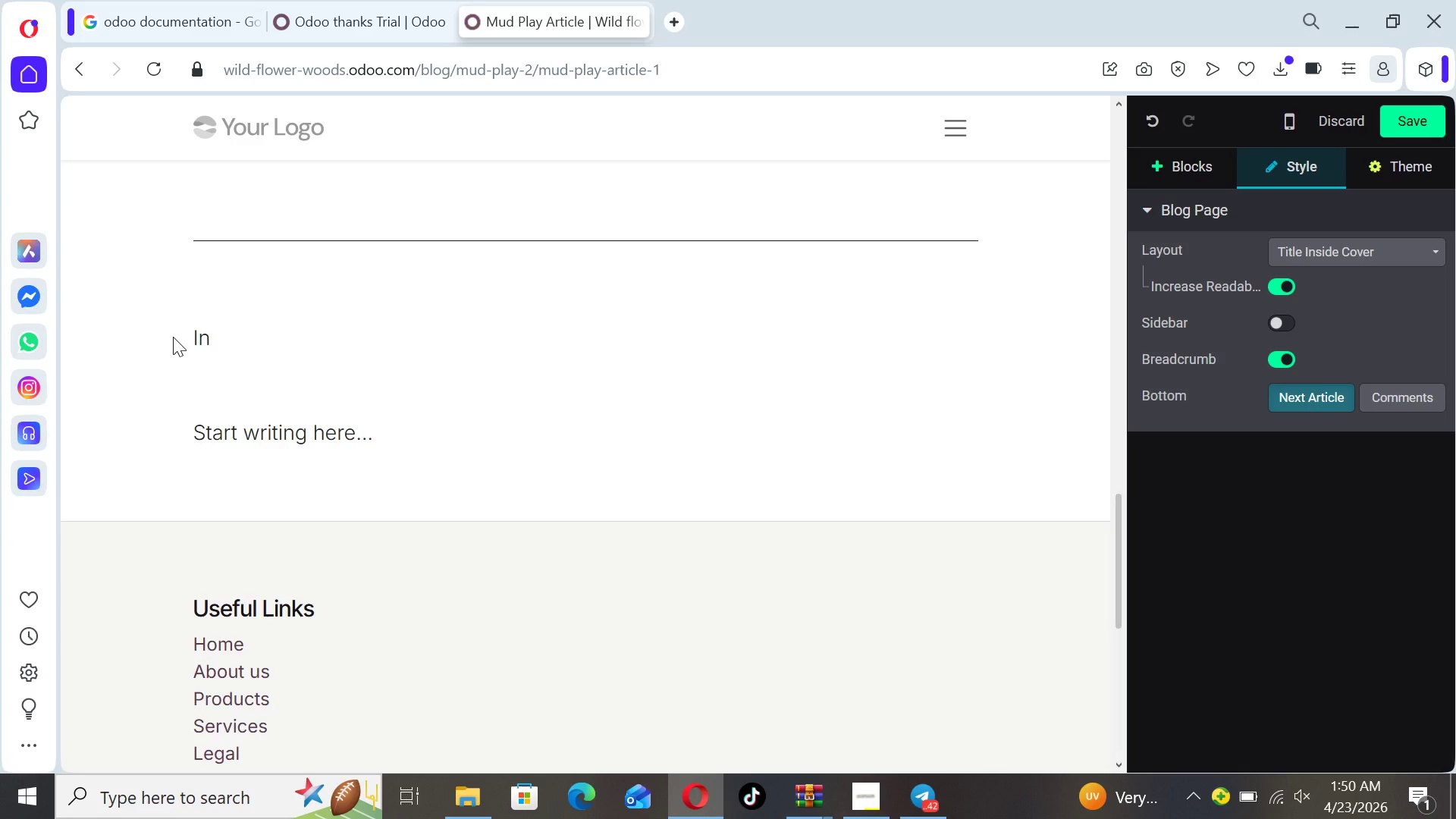 
type(M)
key(Backspace)
type(man y )
 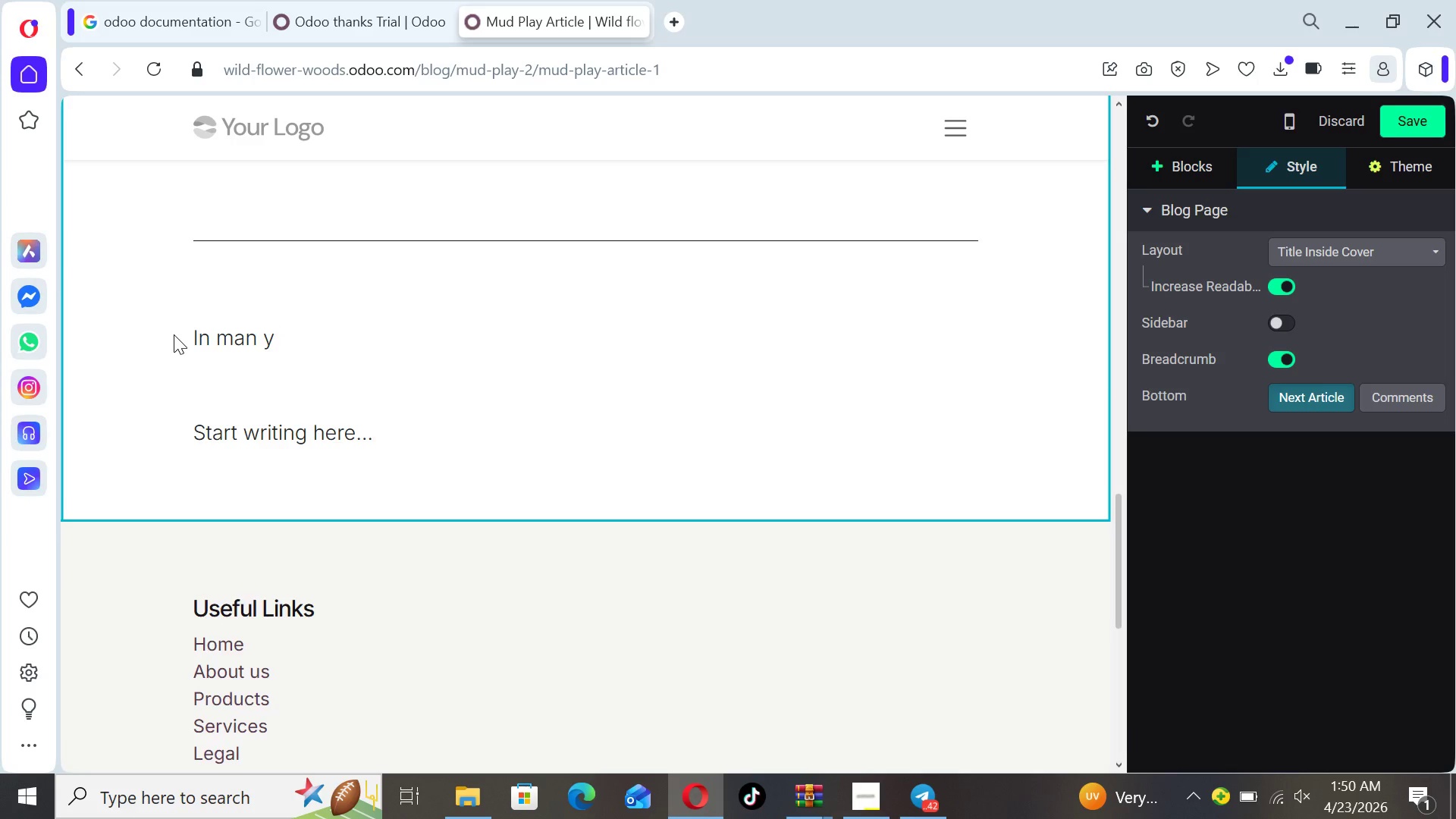 
key(Backspace)
key(Backspace)
type(y)
key(Backspace)
key(Backspace)
type(y modern  )
key(Backspace)
 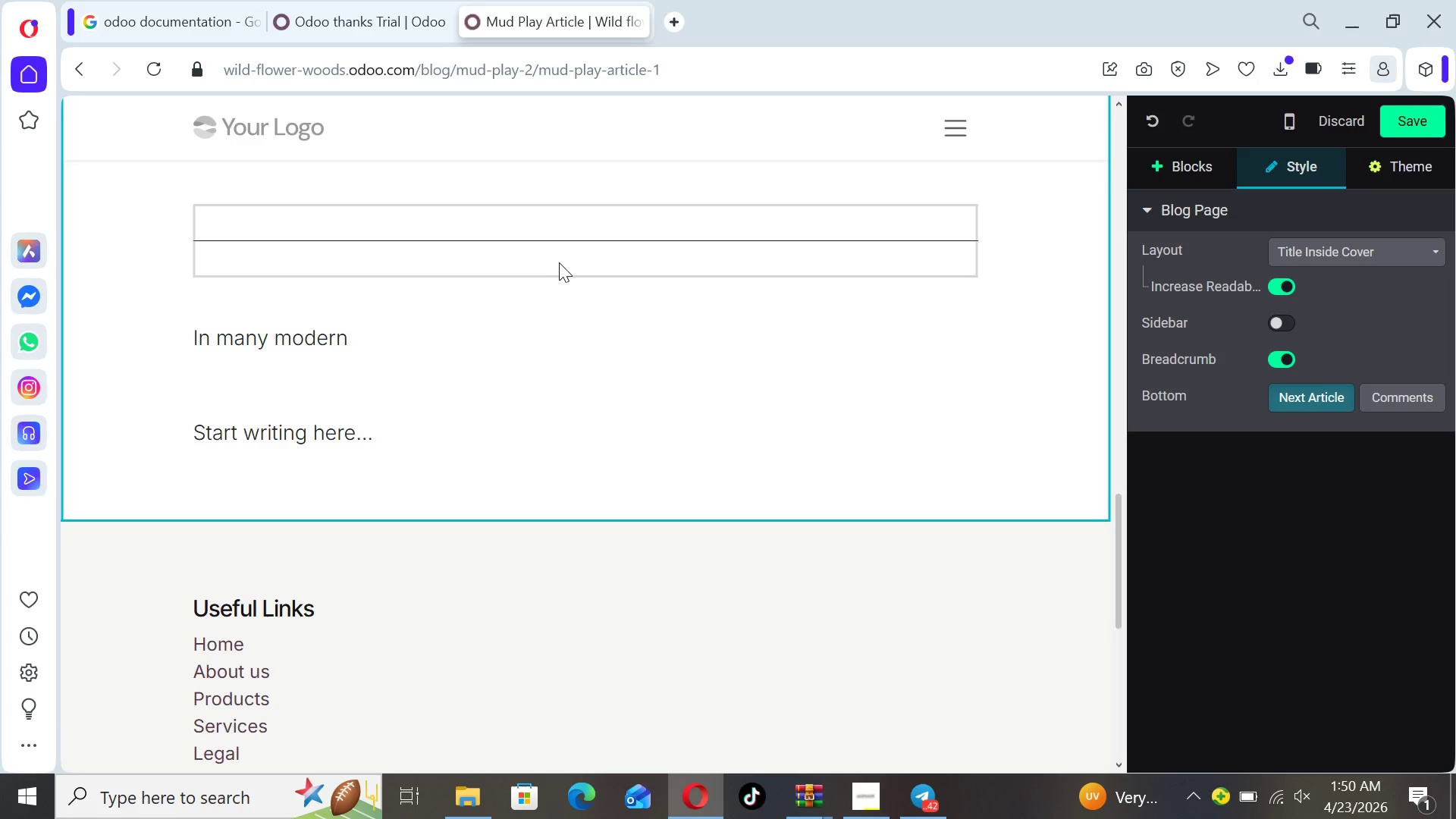 
key(E)
 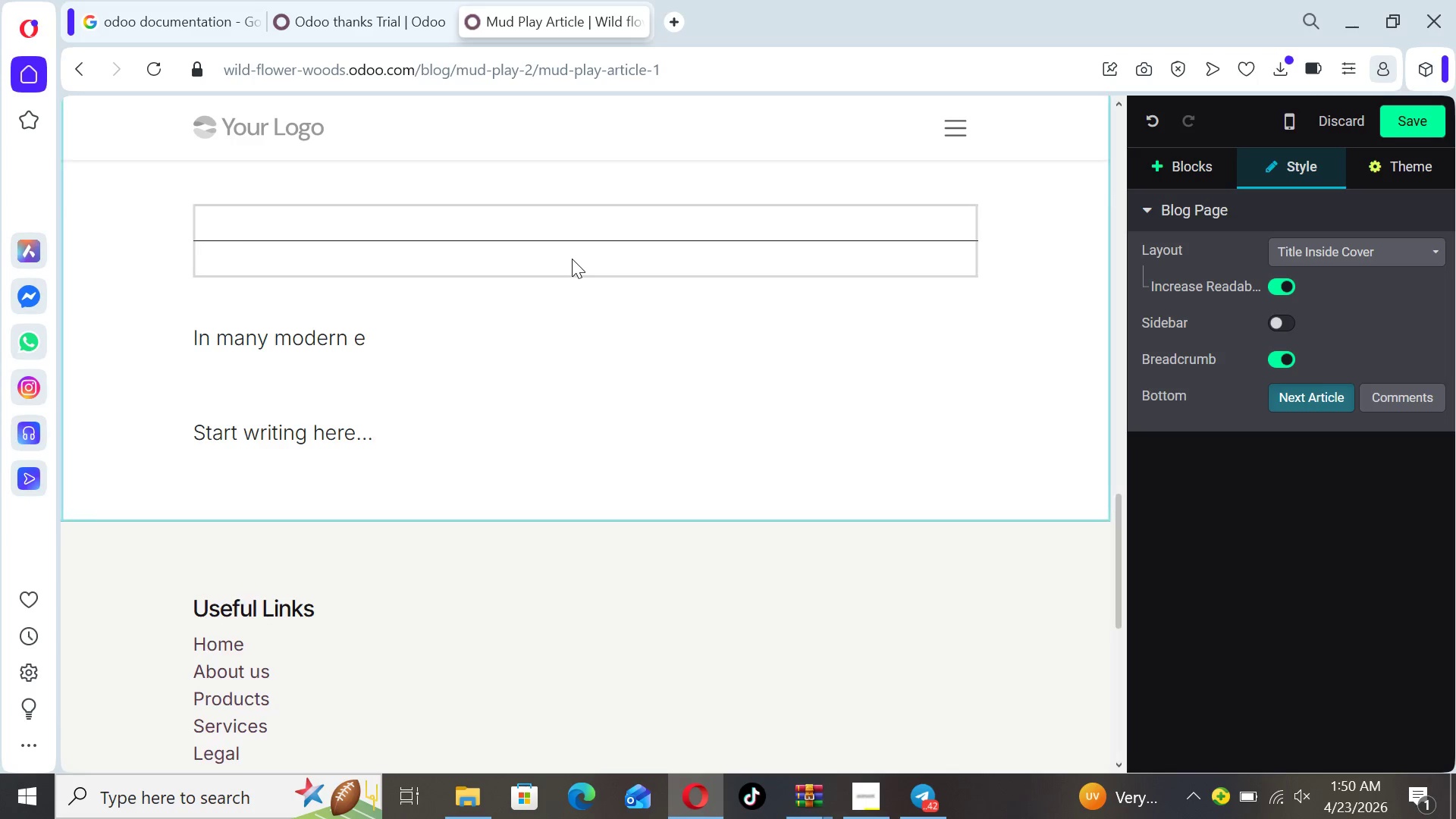 
type(arly chid)
key(Backspace)
type(ldhood environ me)
key(Backspace)
key(Backspace)
key(Backspace)
type(ment )
 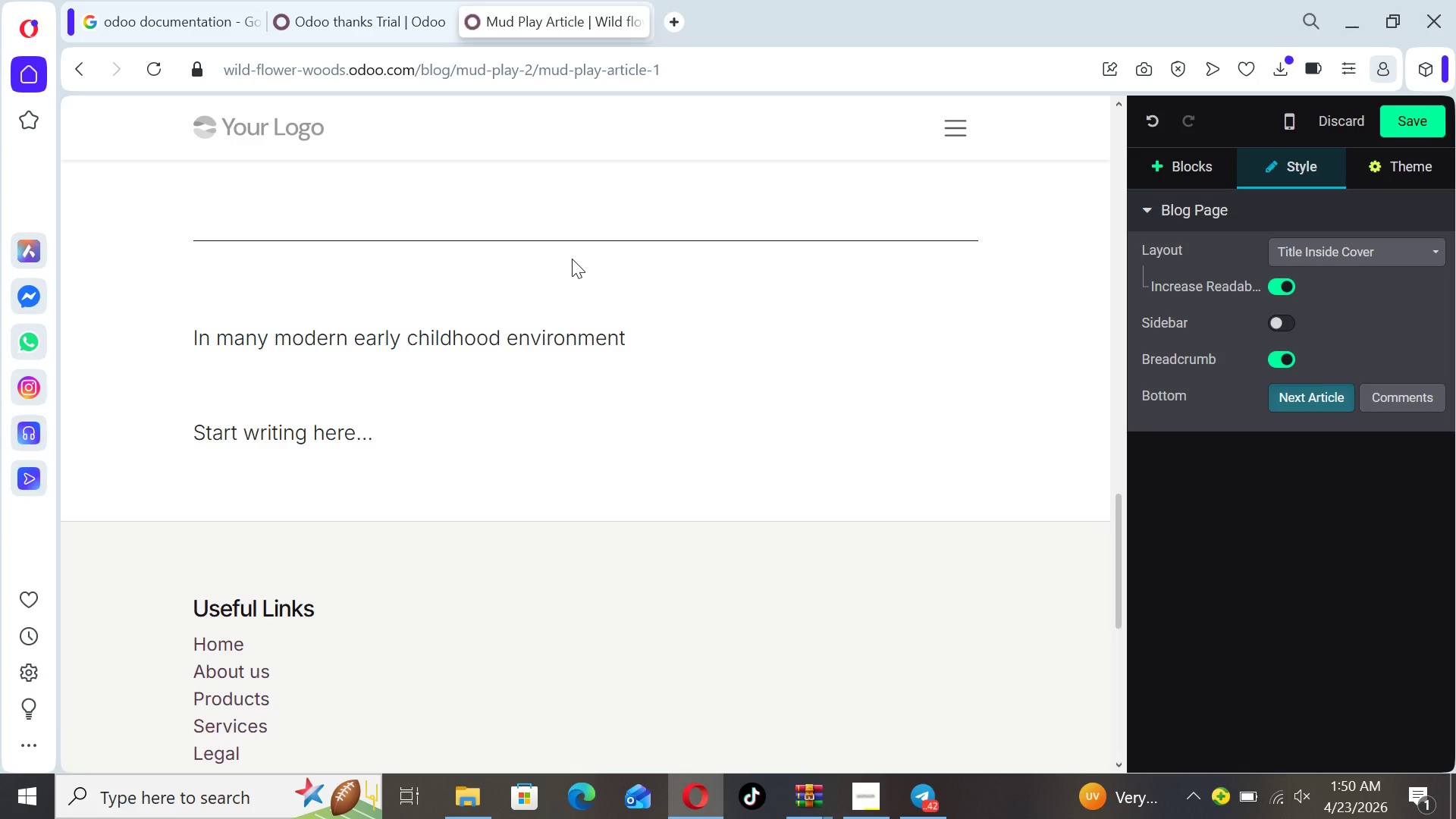 
wait(5.27)
 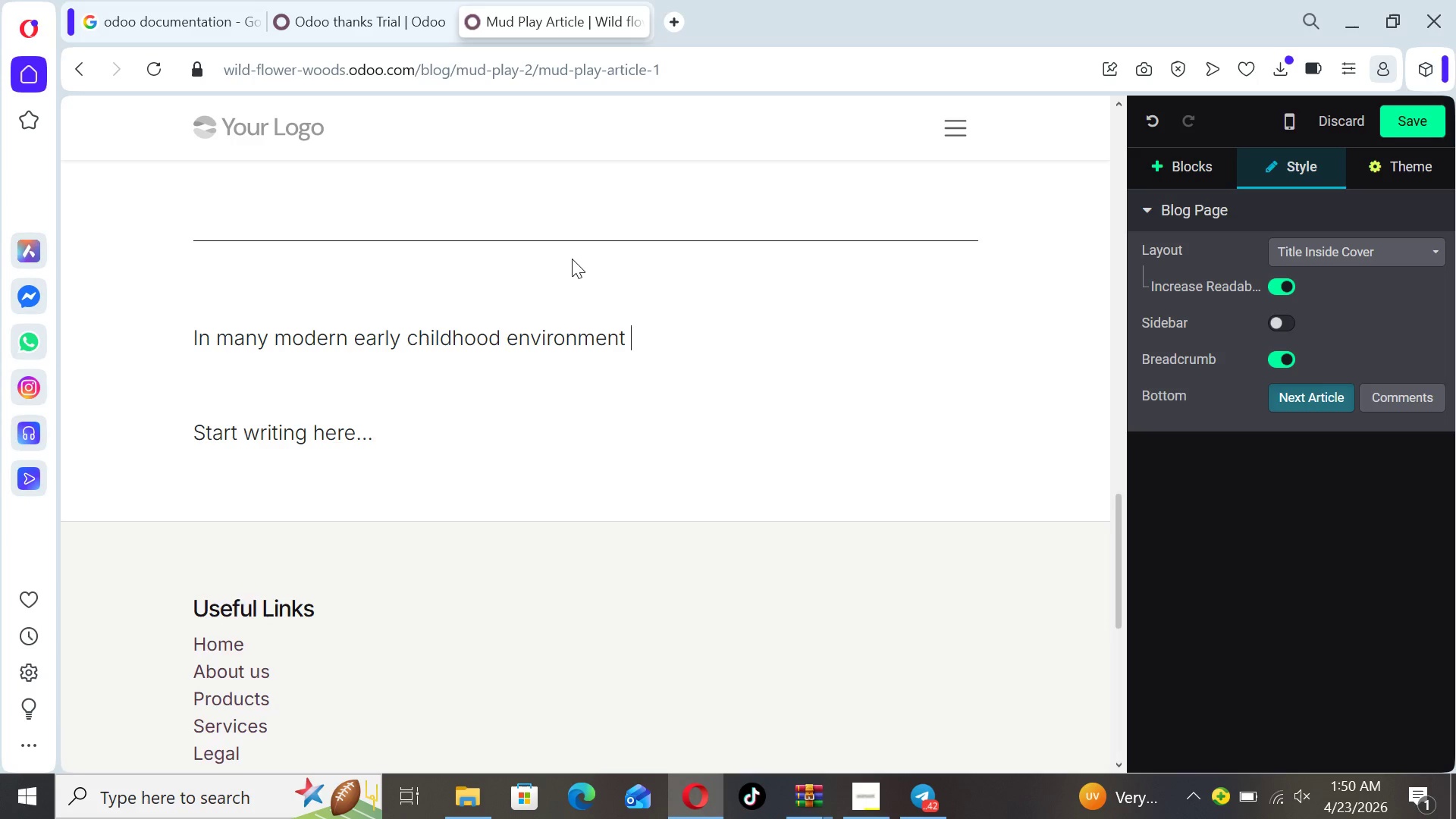 
type(,clean li)
key(Backspace)
key(Backspace)
key(Backspace)
type(i)
key(Backspace)
type(i)
key(Backspace)
type(lin e)
key(Backspace)
key(Backspace)
 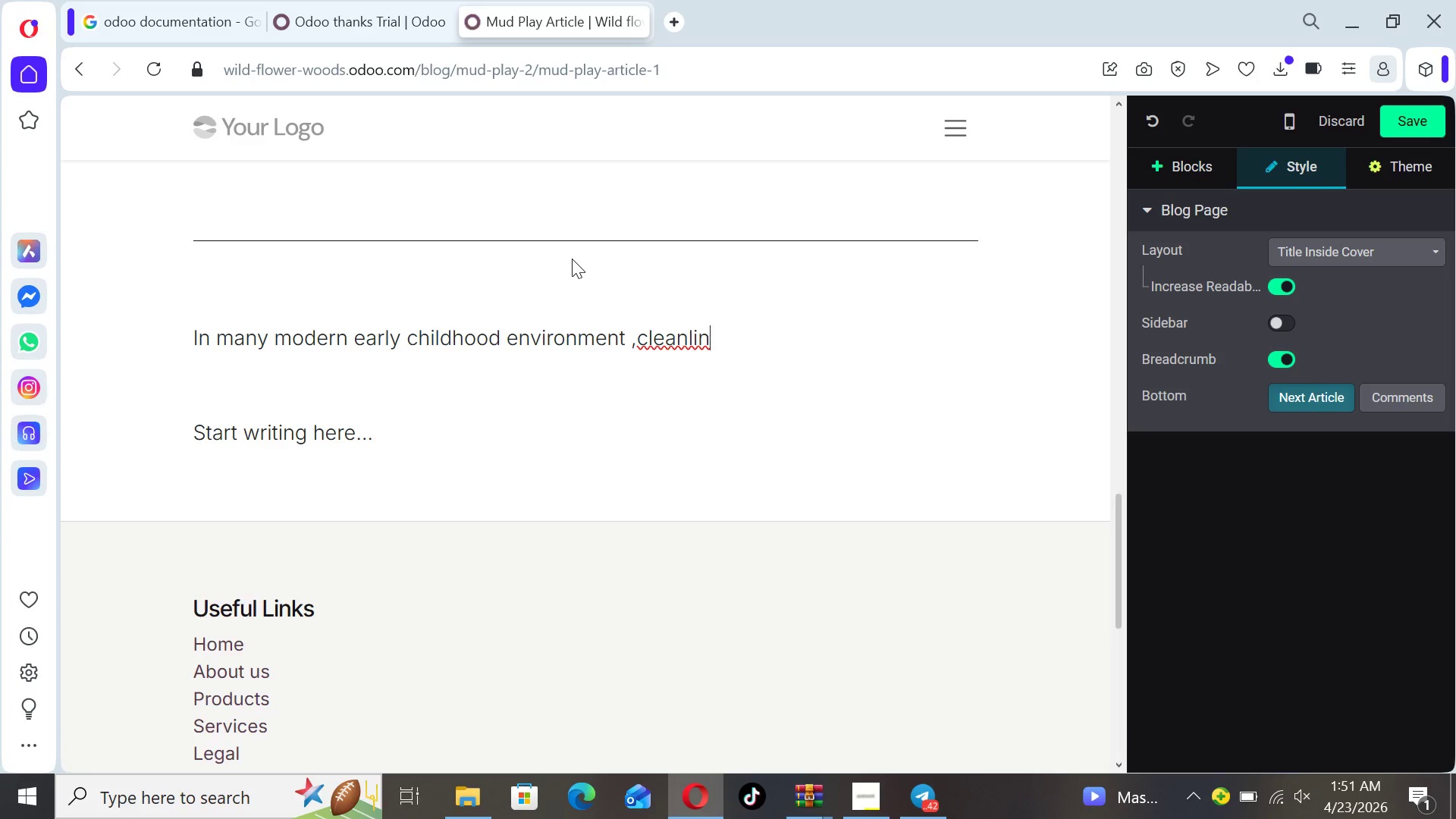 
wait(6.98)
 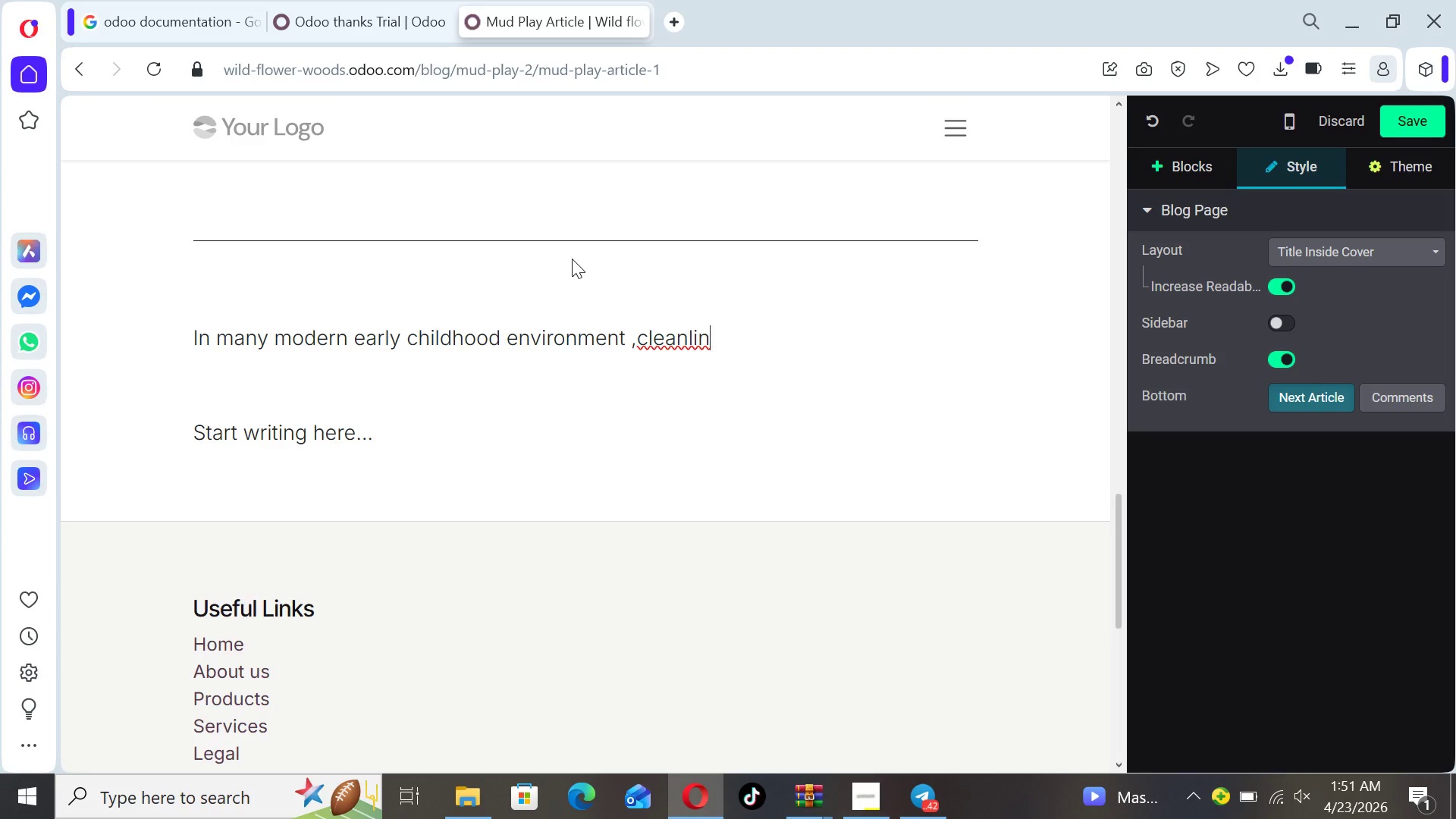 
type(ess is)
 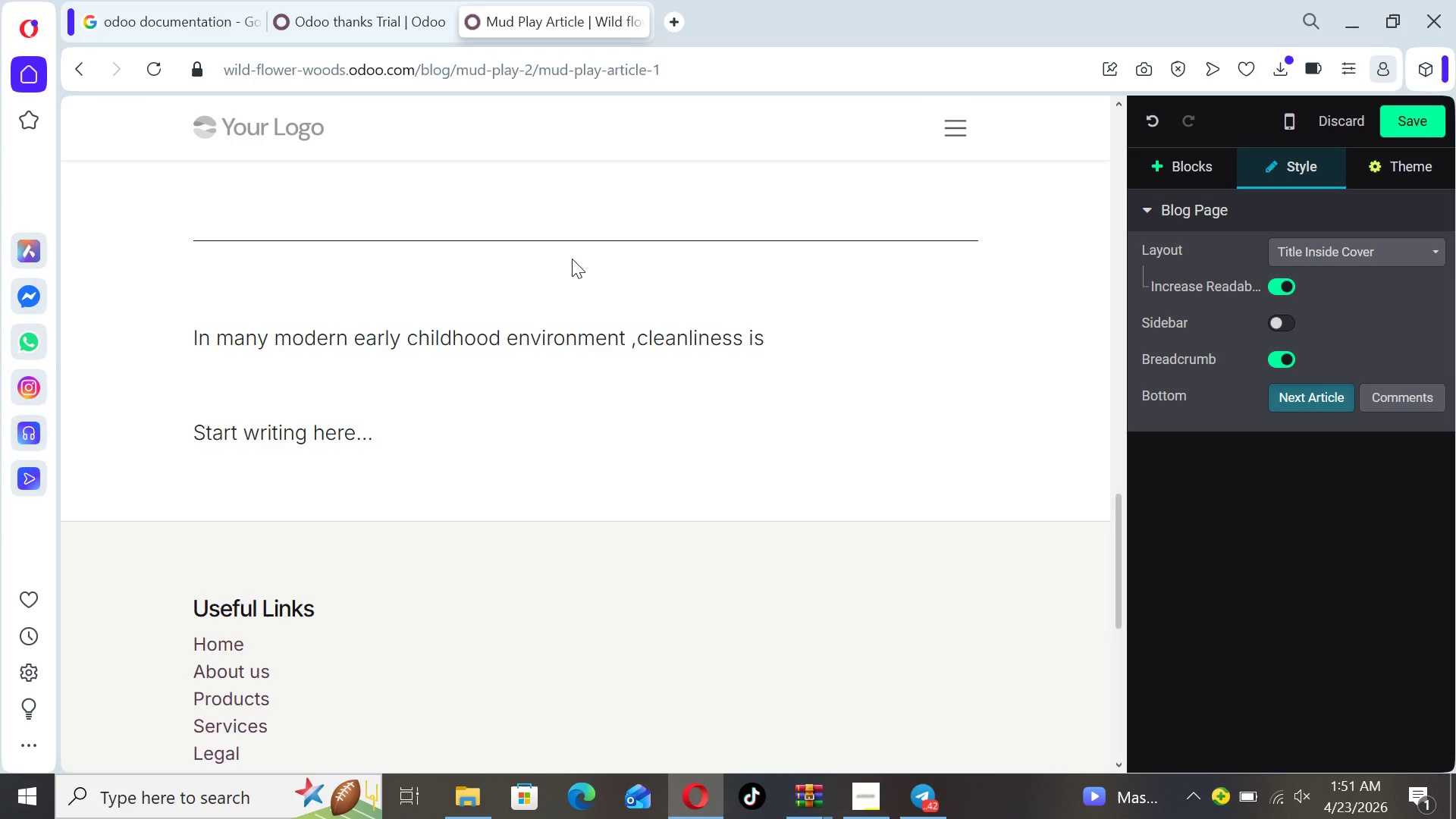 
type( prioro)
key(Backspace)
type(itized ov er)
 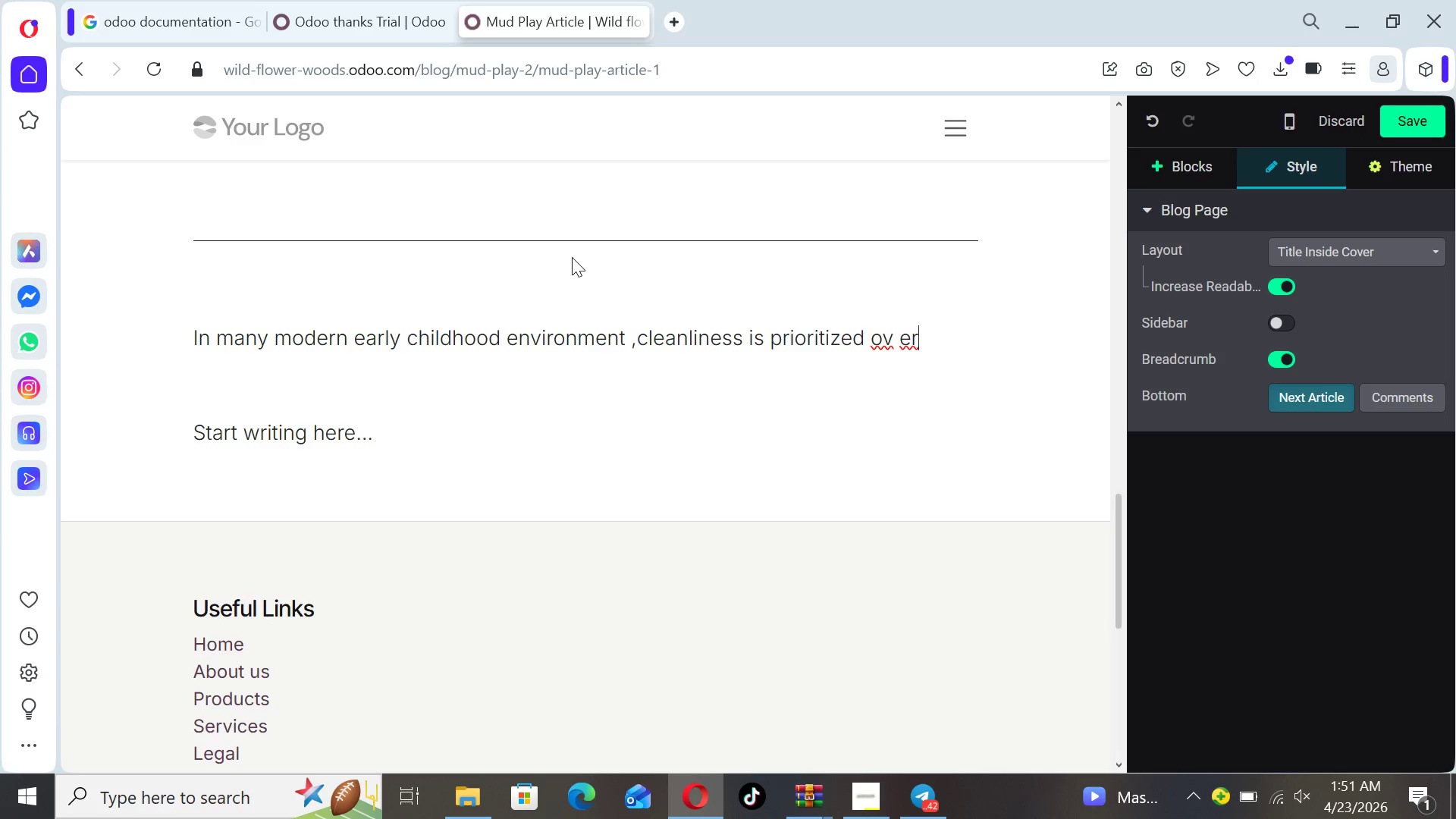 
key(ArrowLeft)
 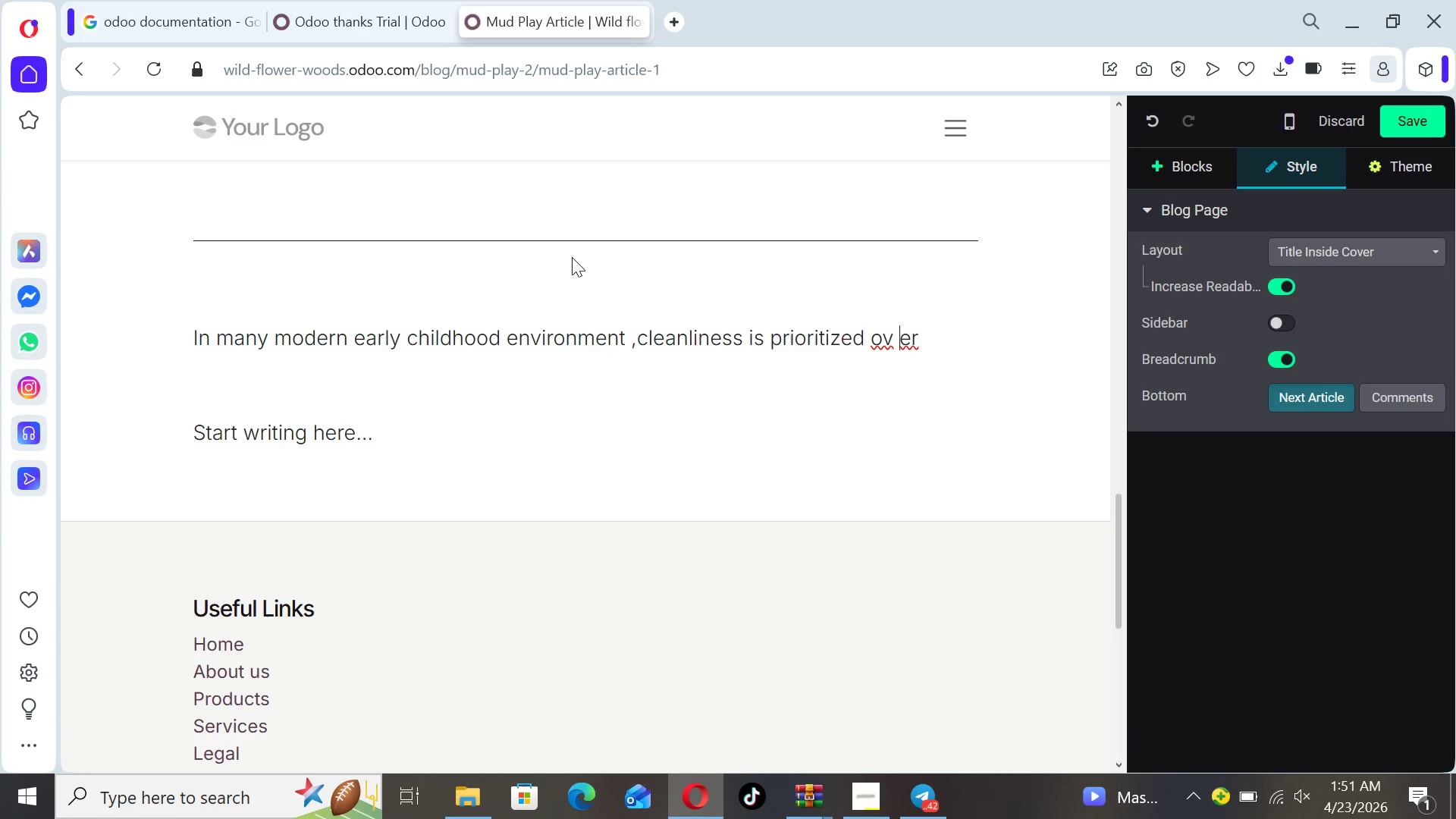 
key(ArrowLeft)
 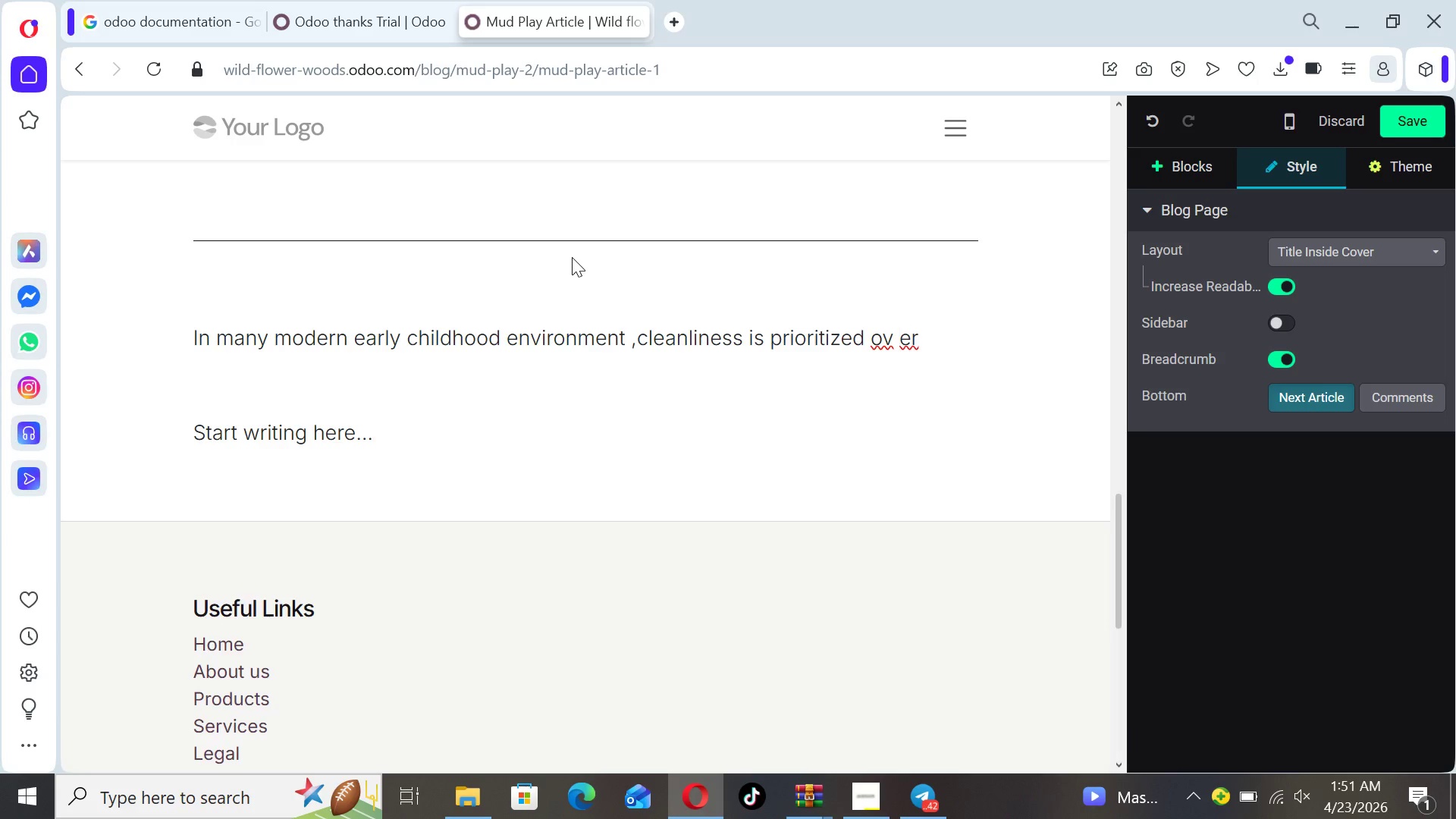 
key(Backspace)
 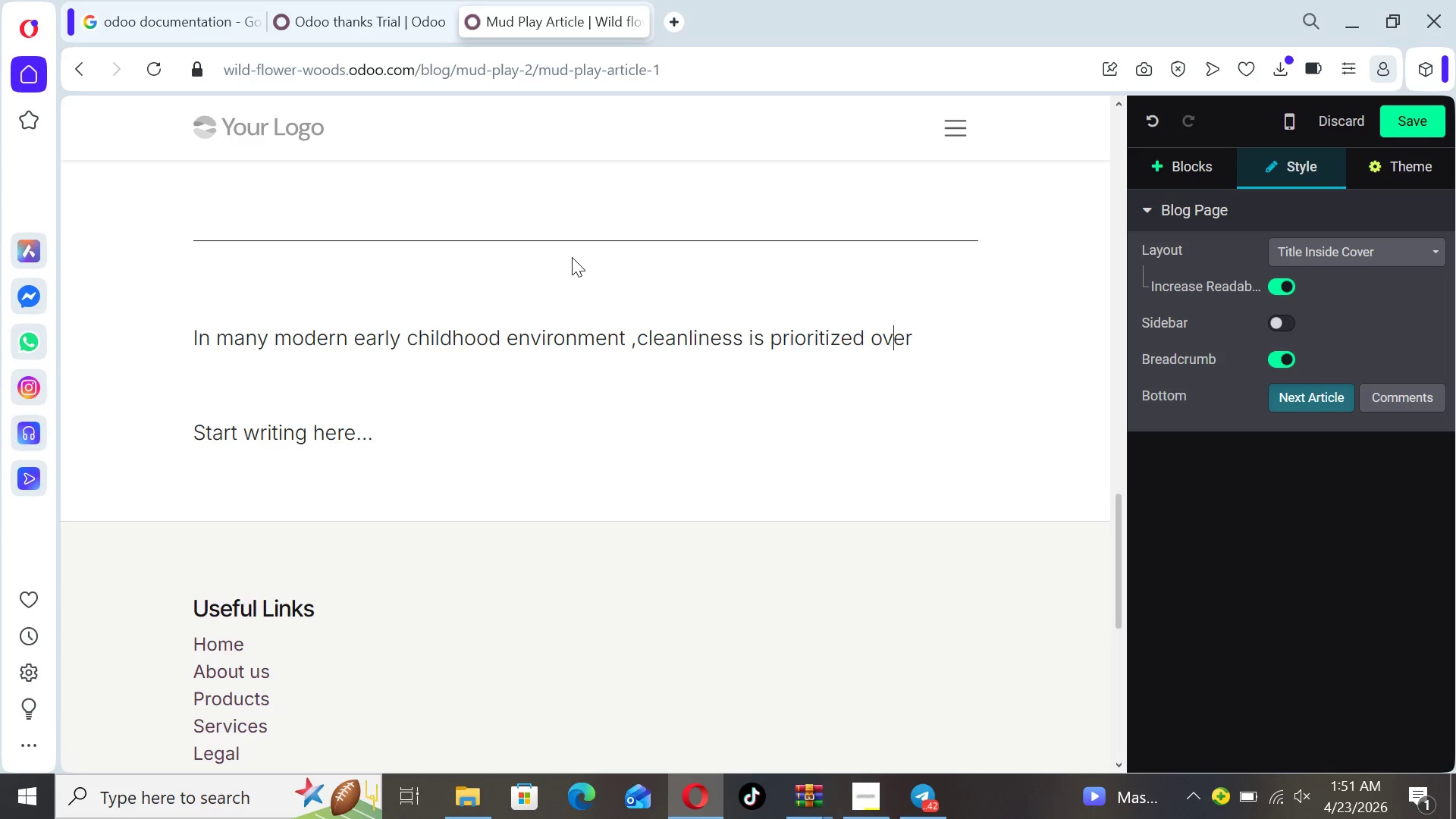 
key(ArrowRight)
 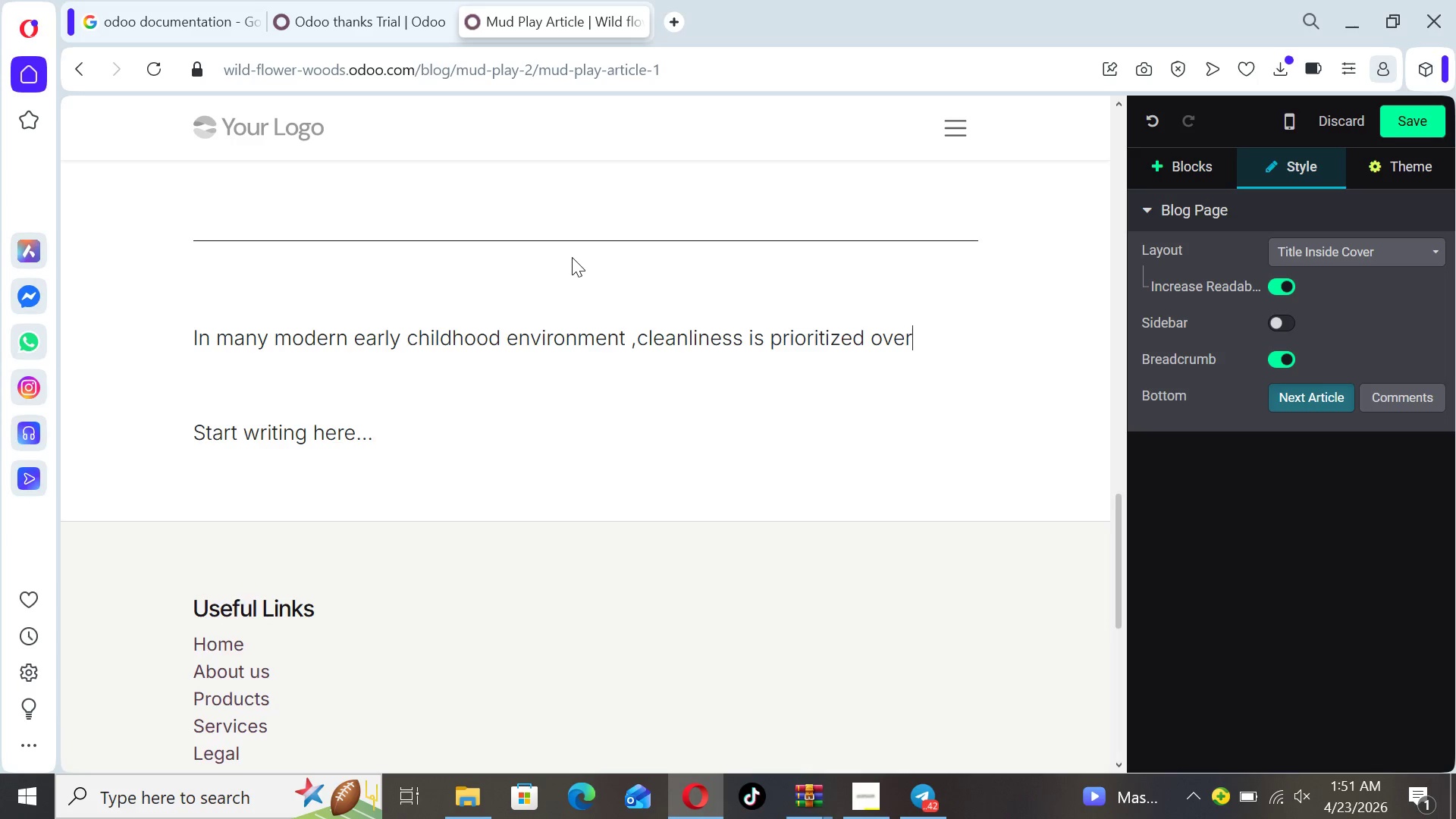 
key(ArrowRight)
 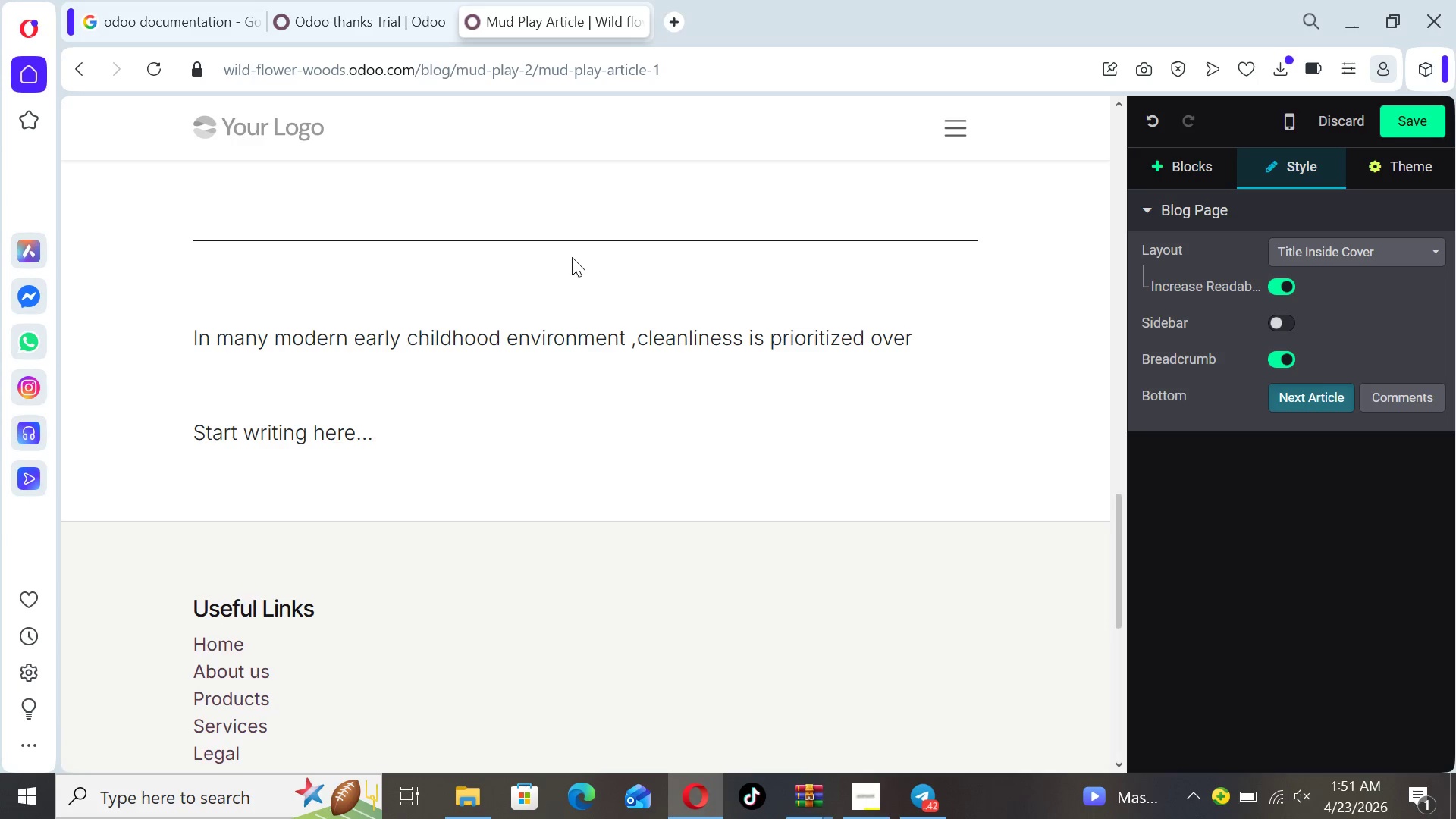 
type( explorration)
 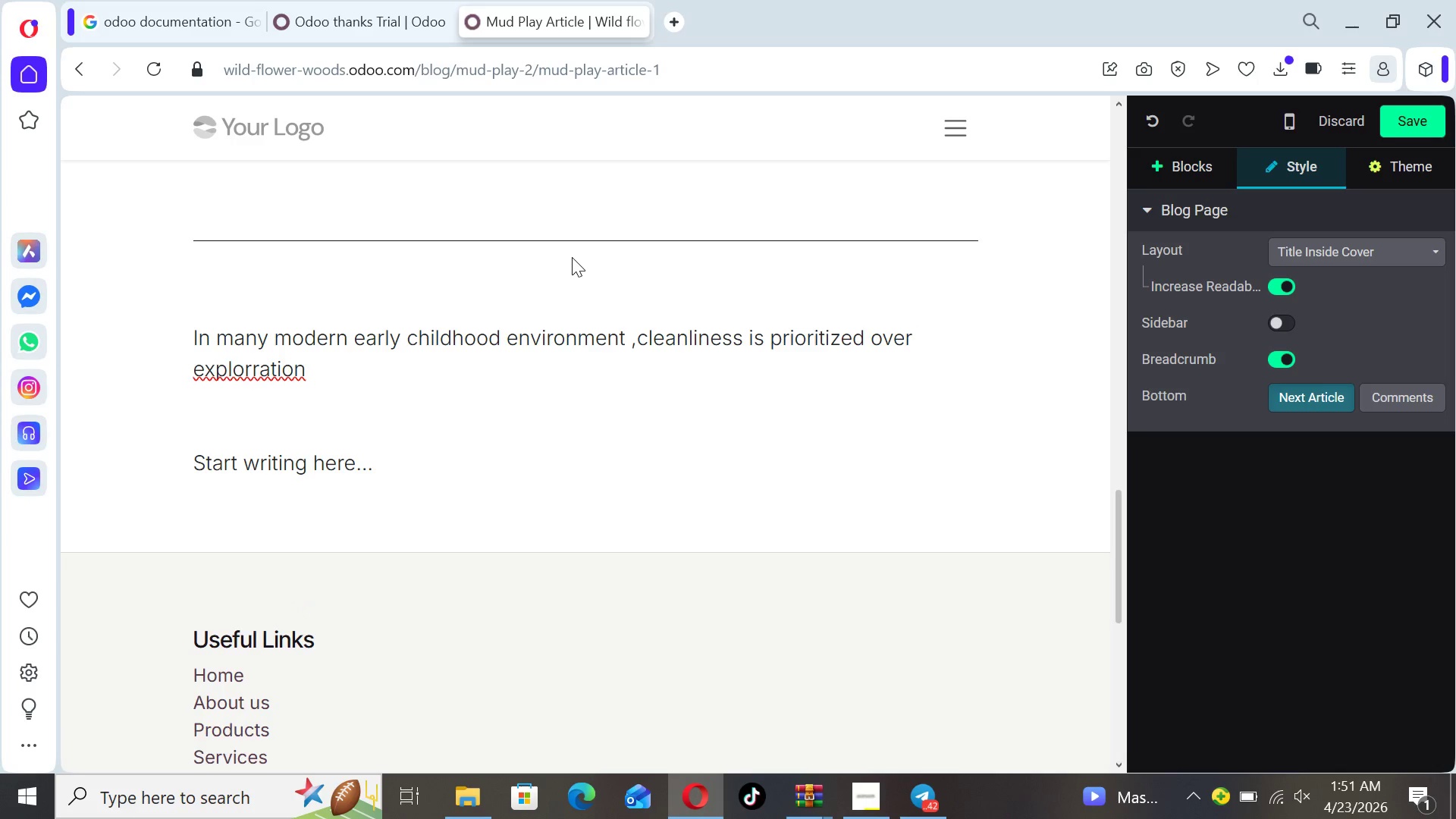 
type(. Yet)
 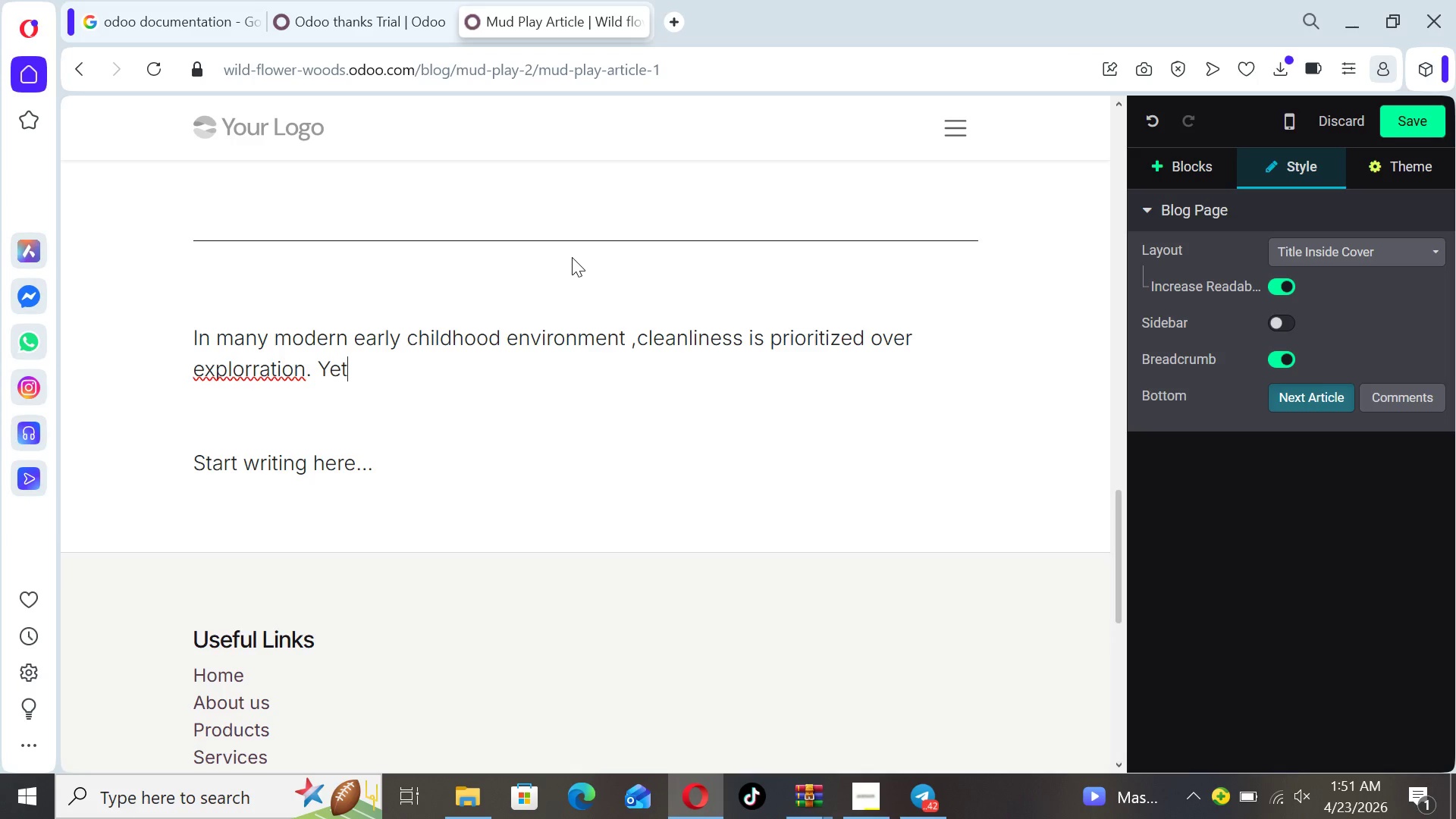 
hold_key(key=ArrowLeft, duration=0.66)
 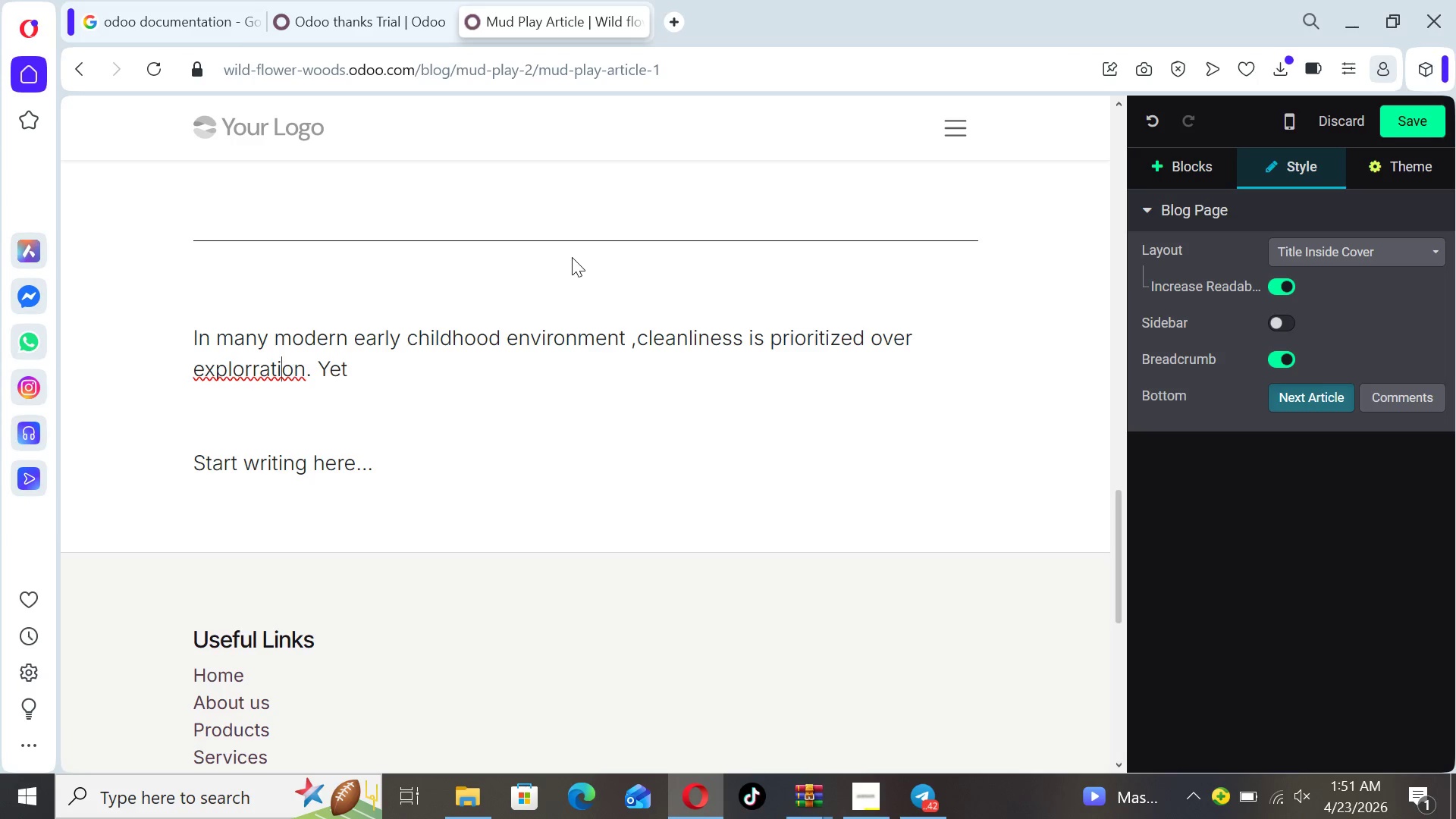 
key(ArrowLeft)
 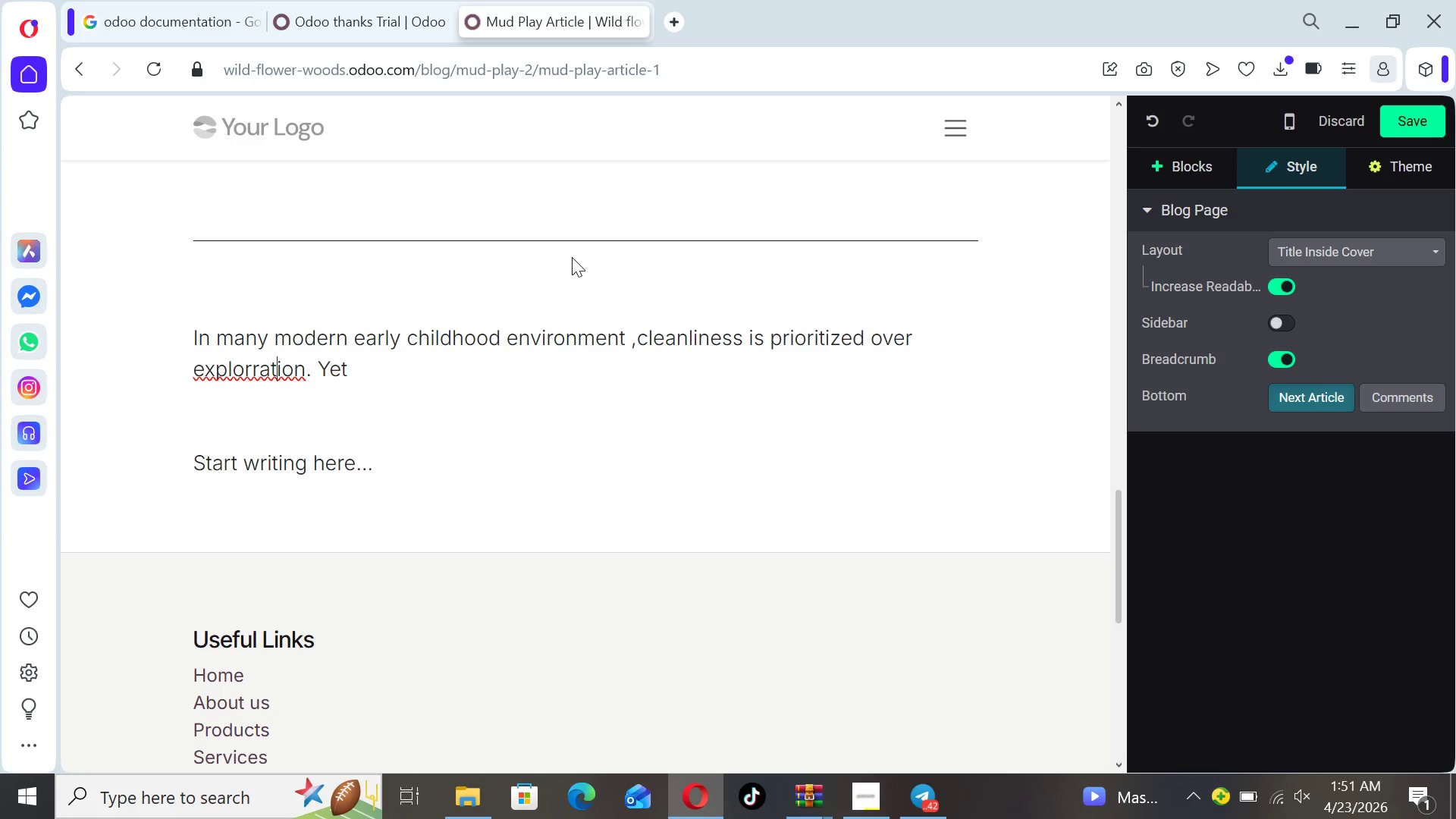 
key(ArrowLeft)
 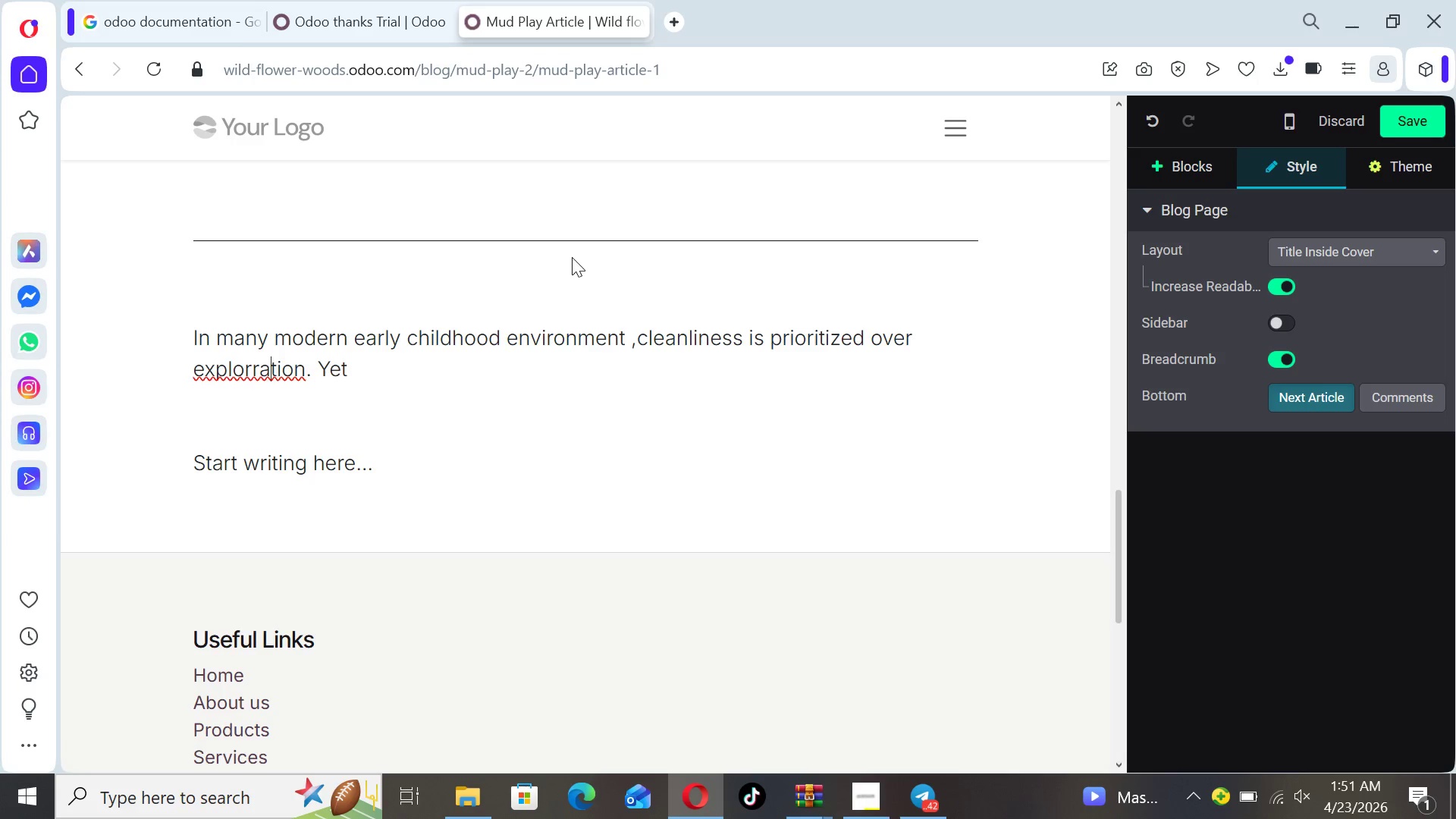 
key(ArrowLeft)
 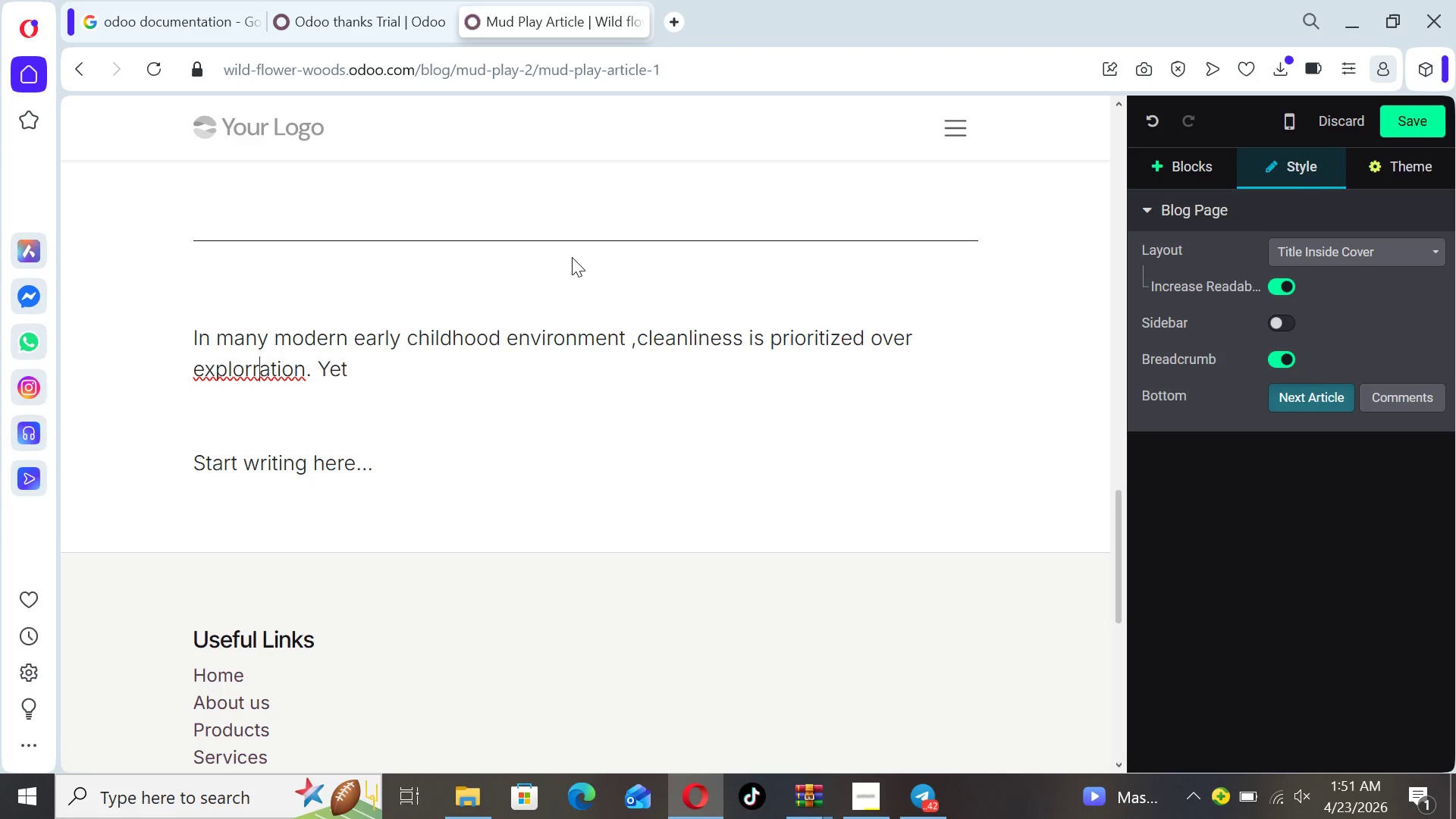 
key(ArrowLeft)
 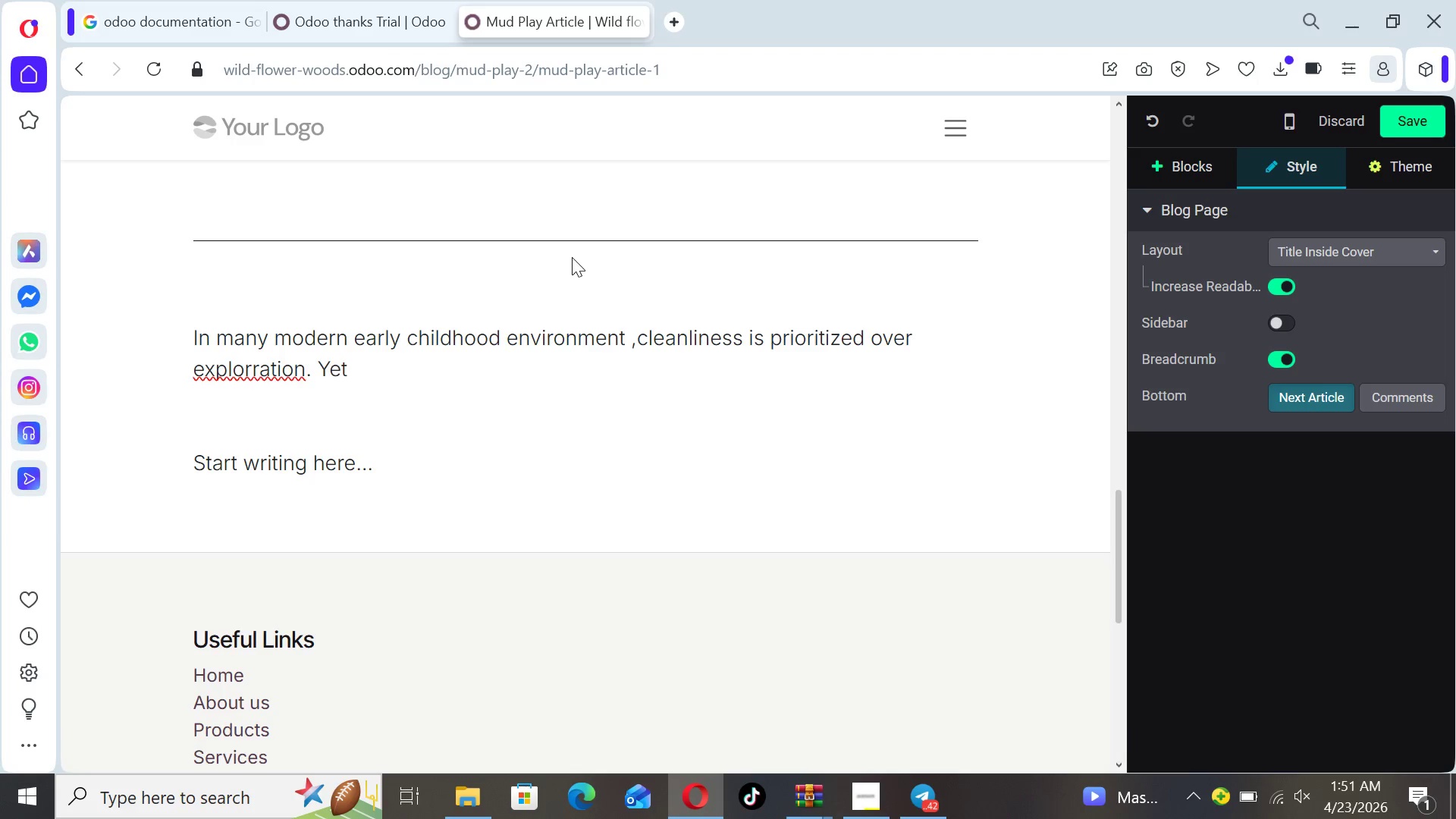 
key(Backspace)
 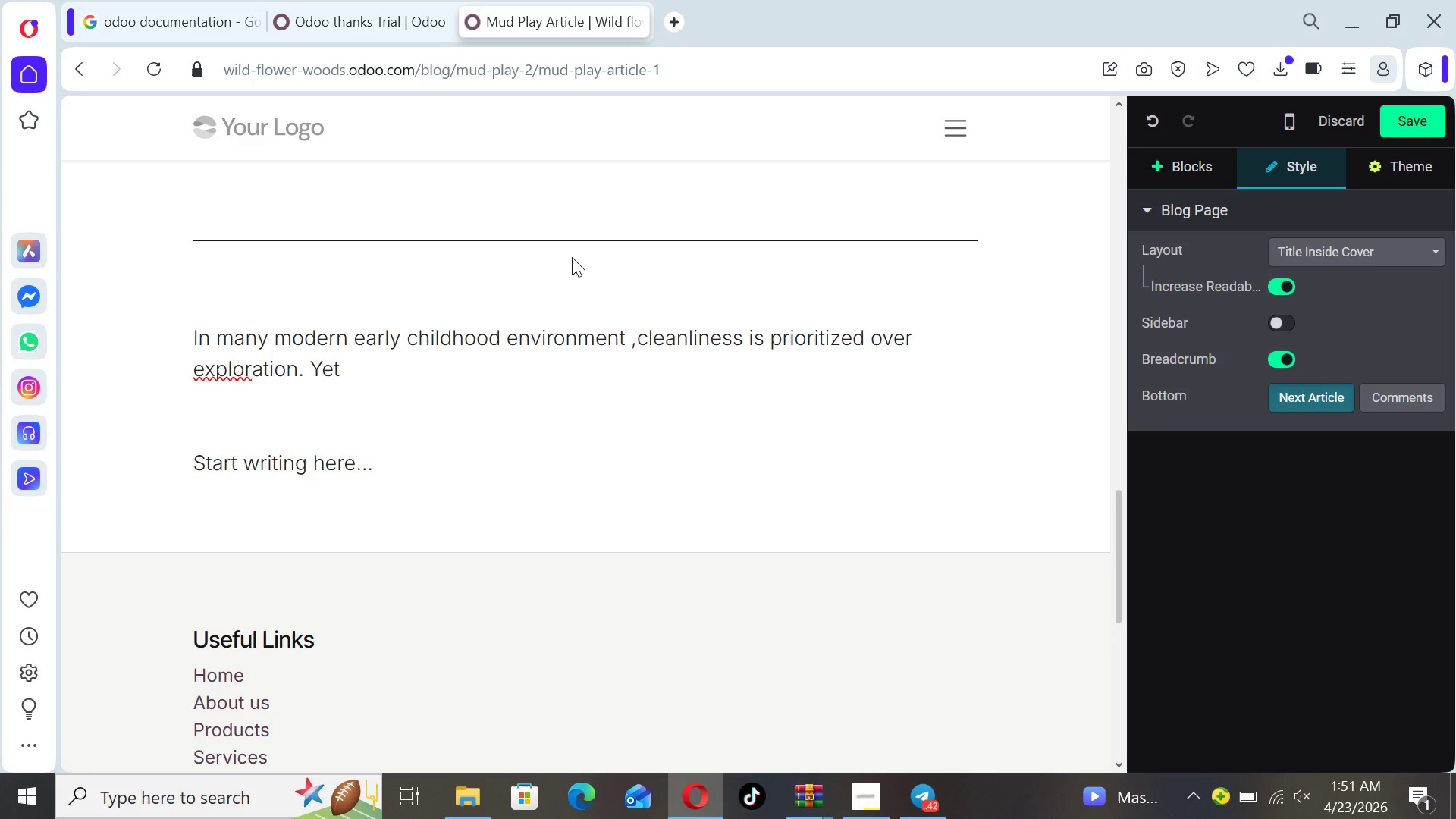 
hold_key(key=ArrowRight, duration=0.58)
 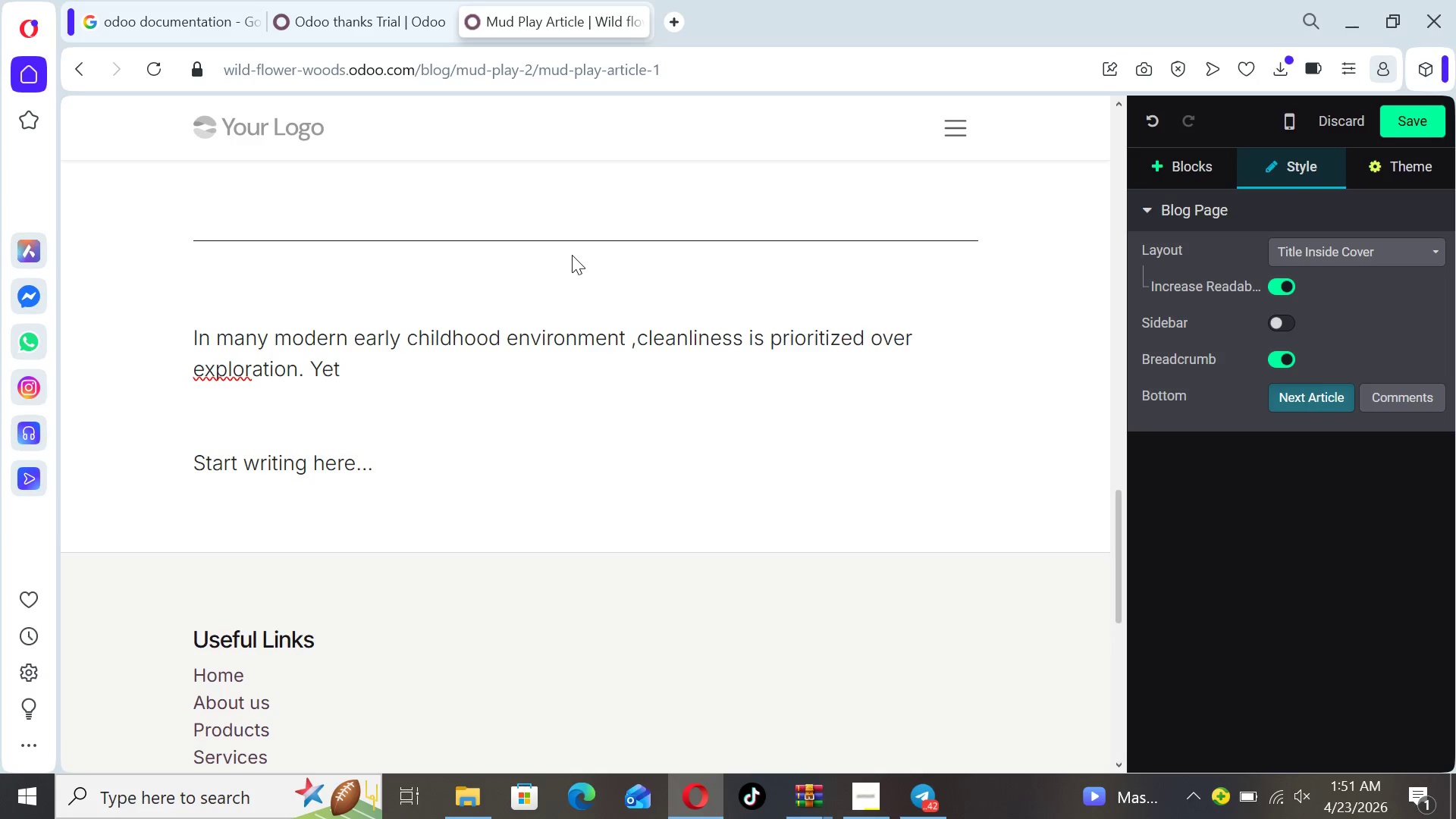 
hold_key(key=ArrowRight, duration=1.69)
 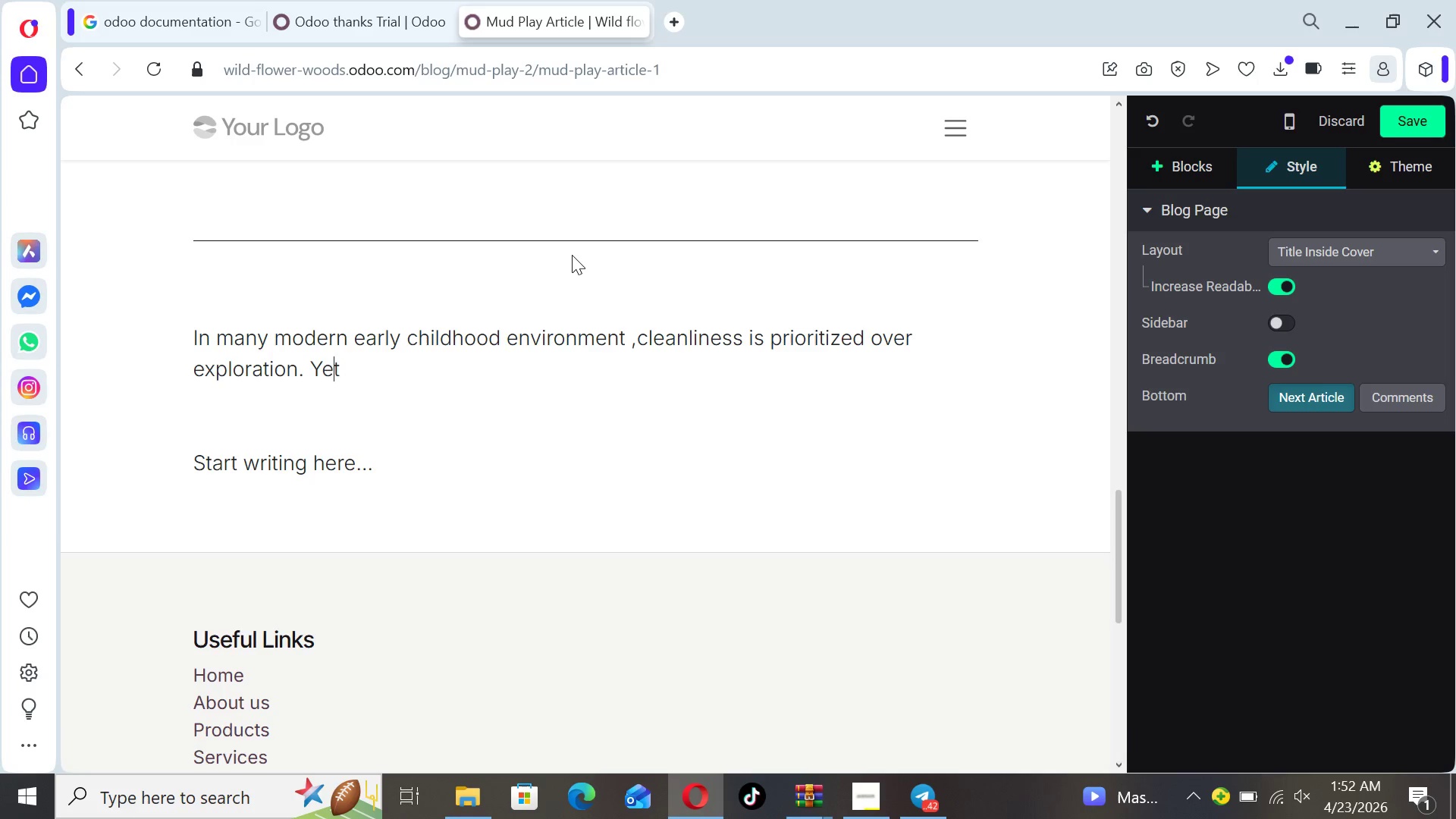 
hold_key(key=ArrowRight, duration=0.67)
 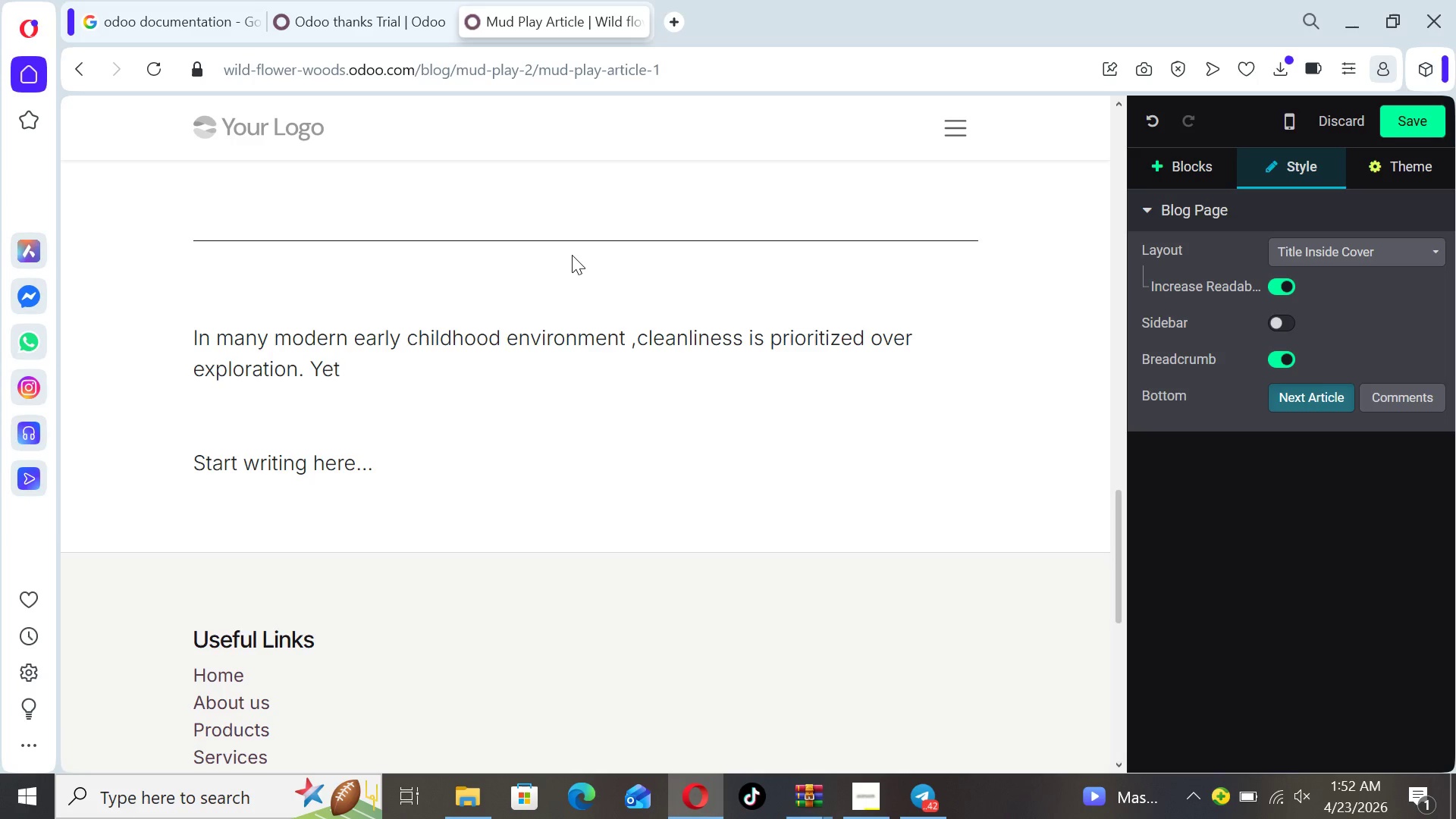 
type( within )
 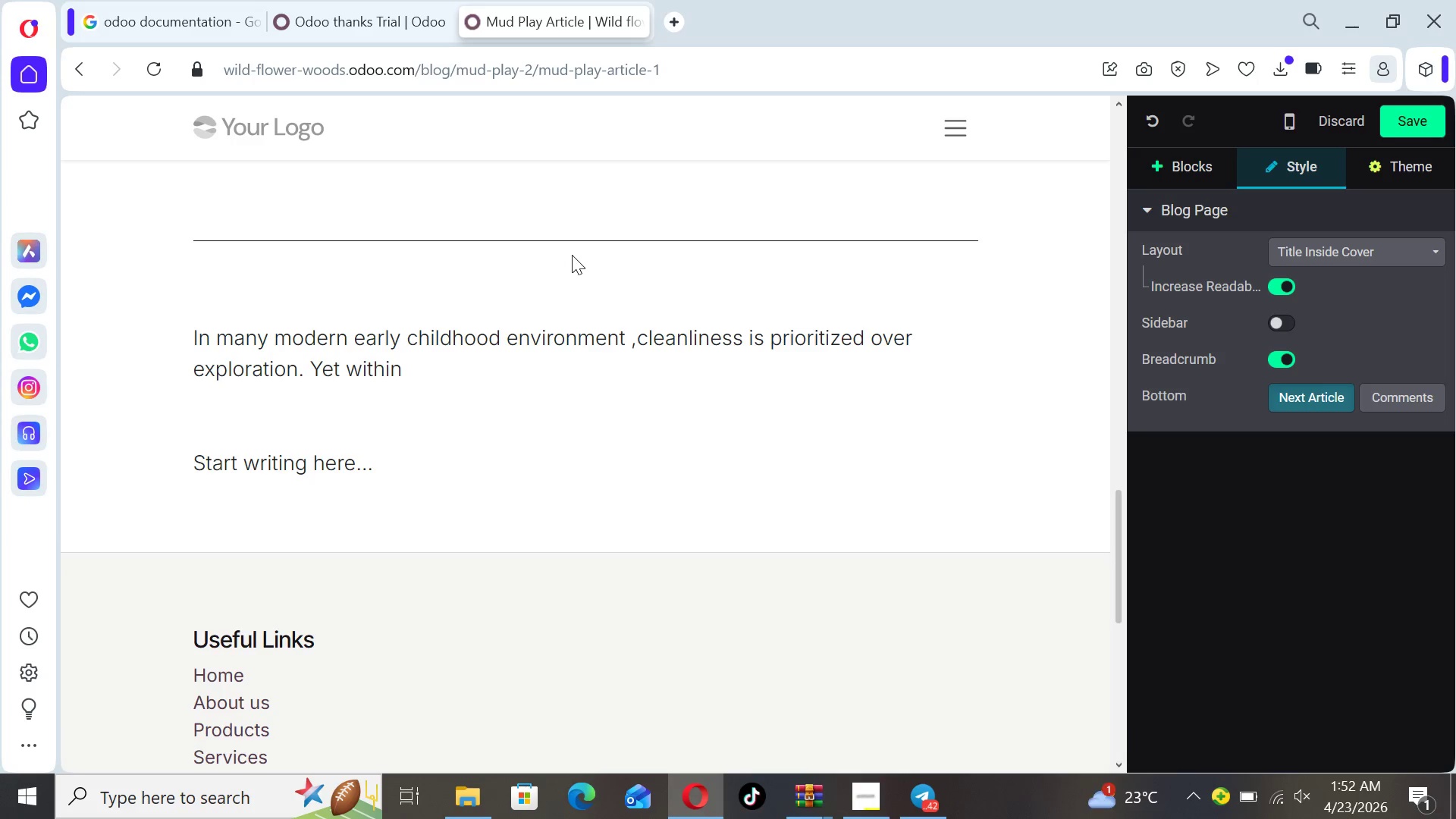 
wait(6.41)
 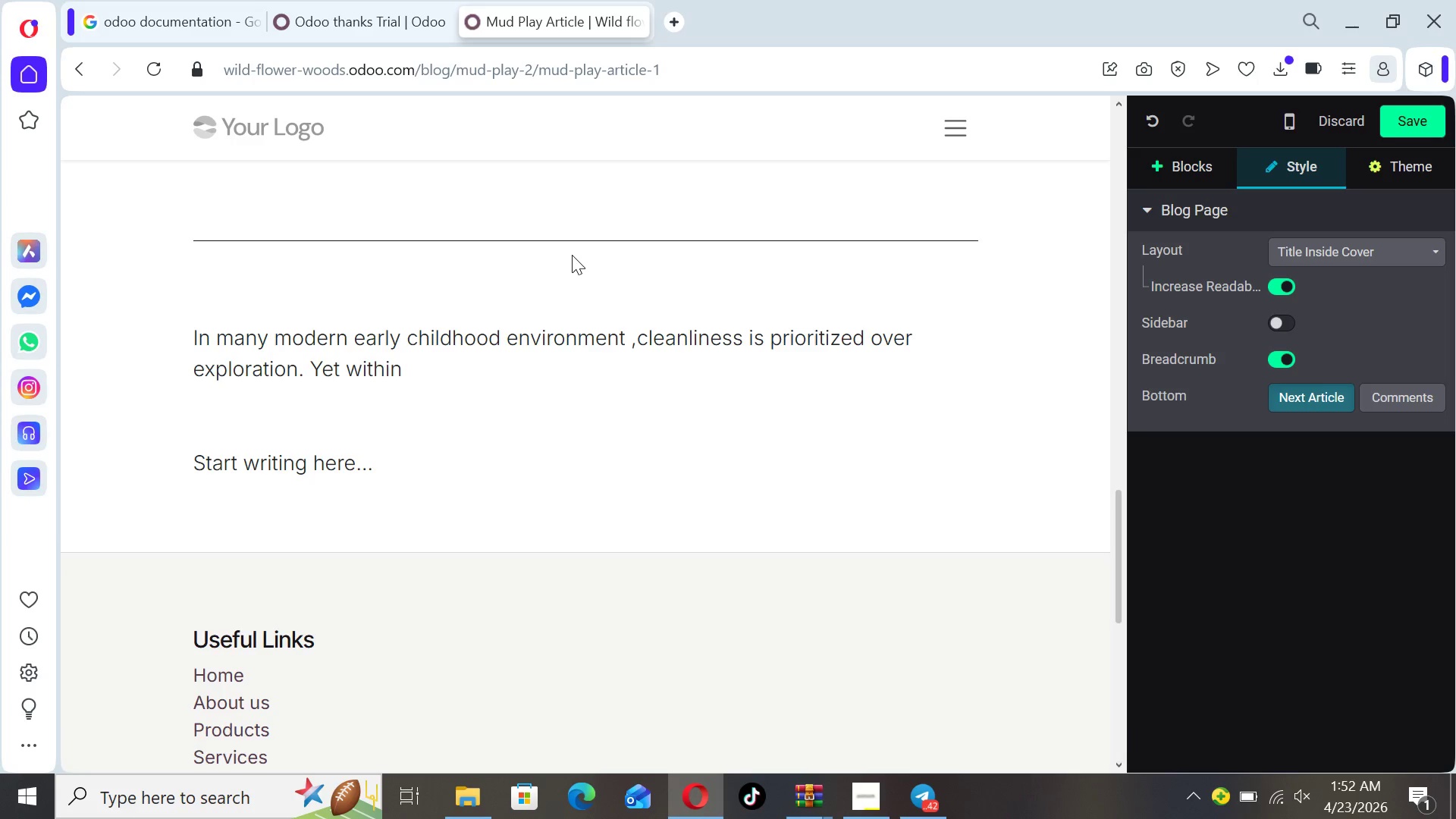 
type(Montessori and )
 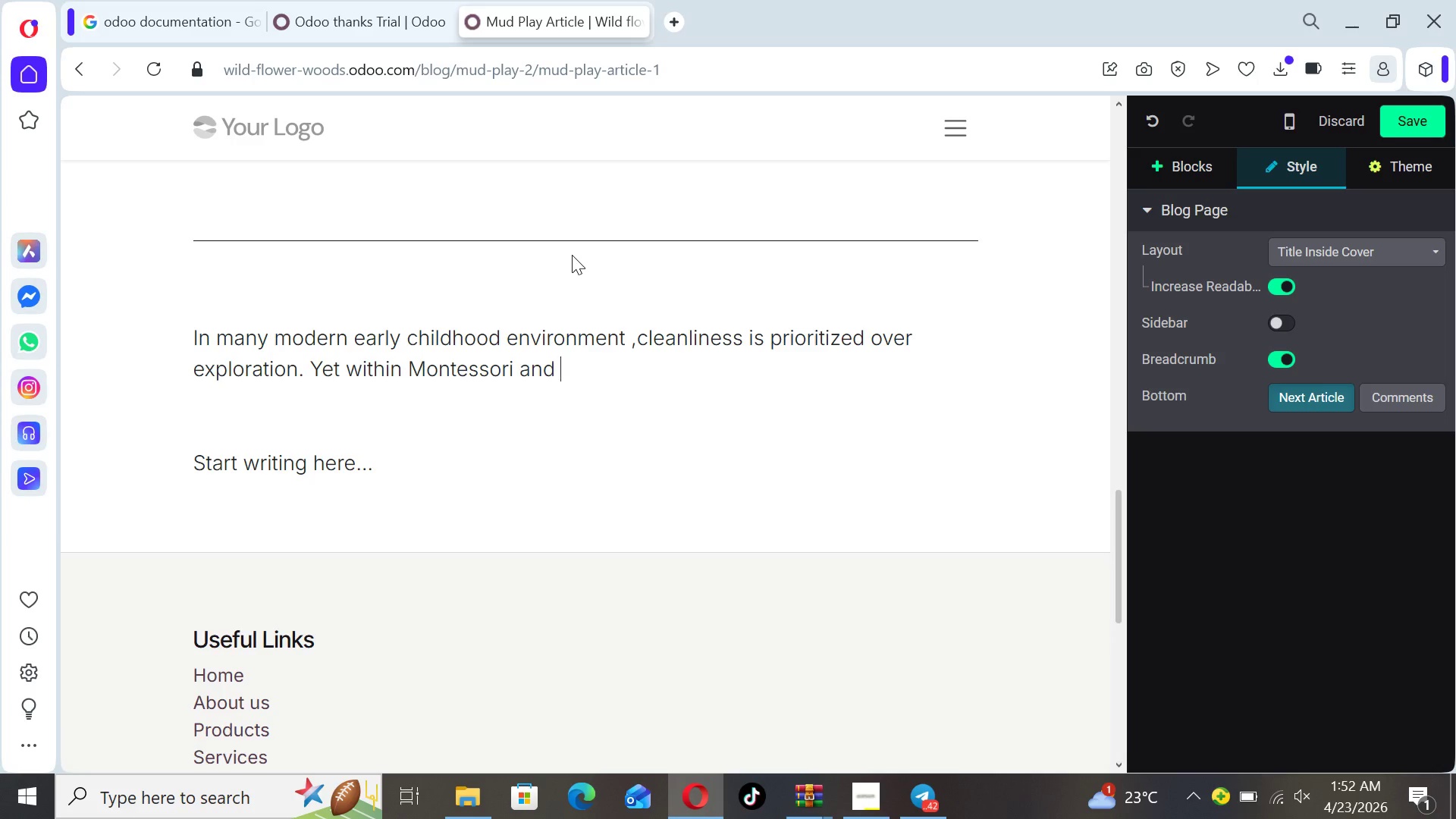 
type(n at)
key(Backspace)
key(Backspace)
key(Backspace)
type(ature first education a)
key(Backspace)
key(Backspace)
type(, one of the most powr)
key(Backspace)
type(erfu;)
key(Backspace)
type(l)
 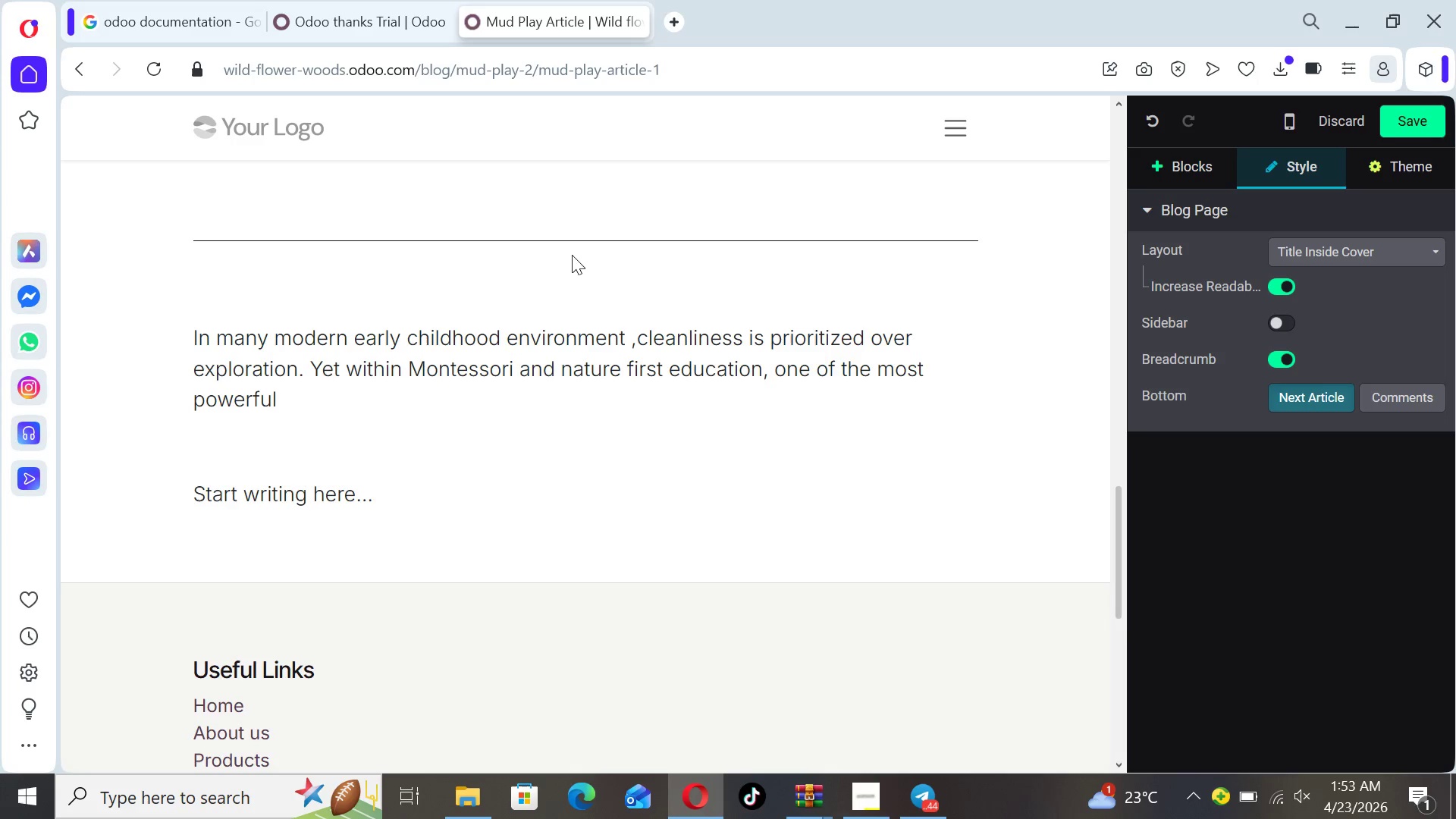 
wait(7.66)
 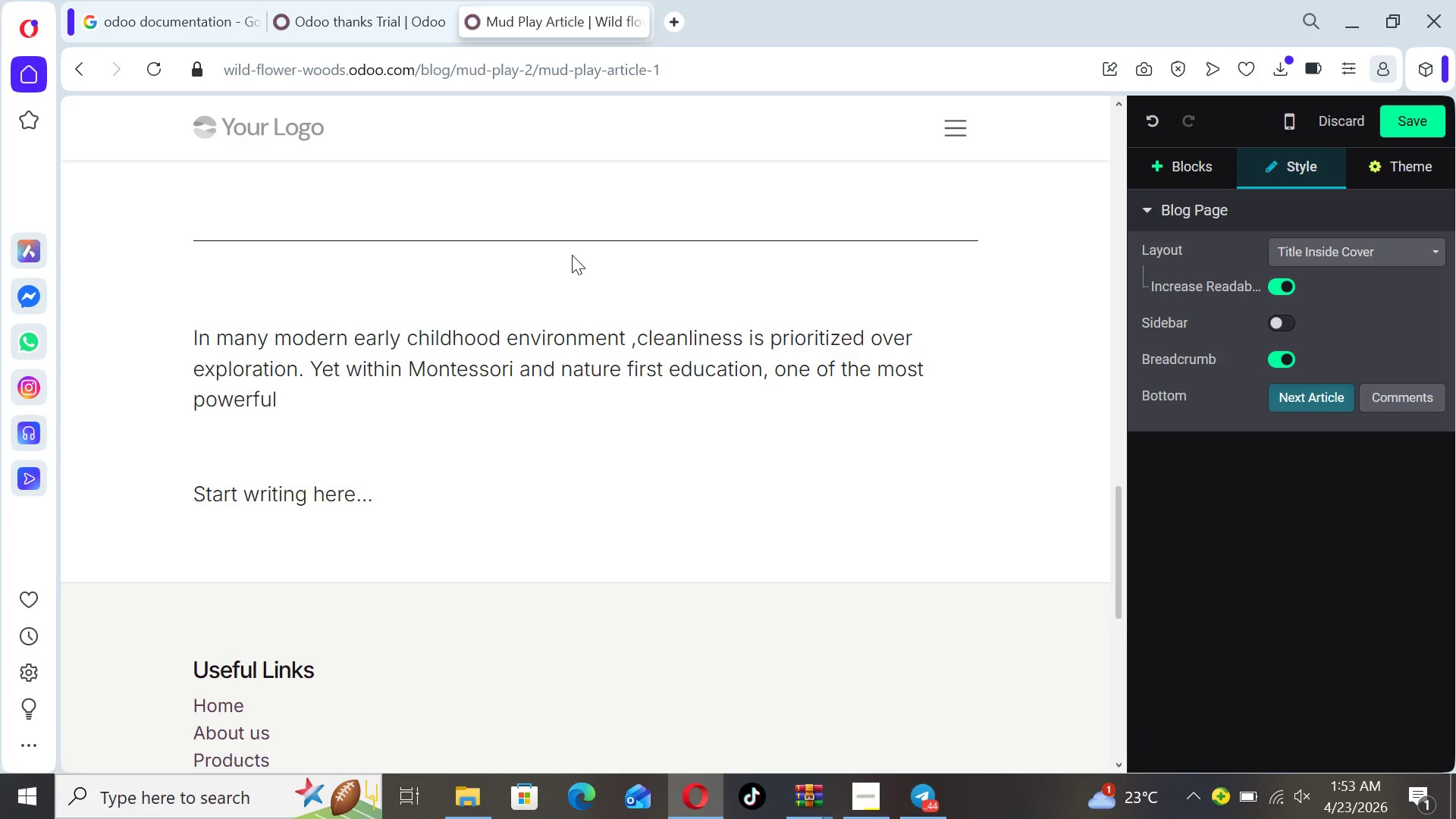 
type( developmet)
key(Backspace)
type(ntal tools )
 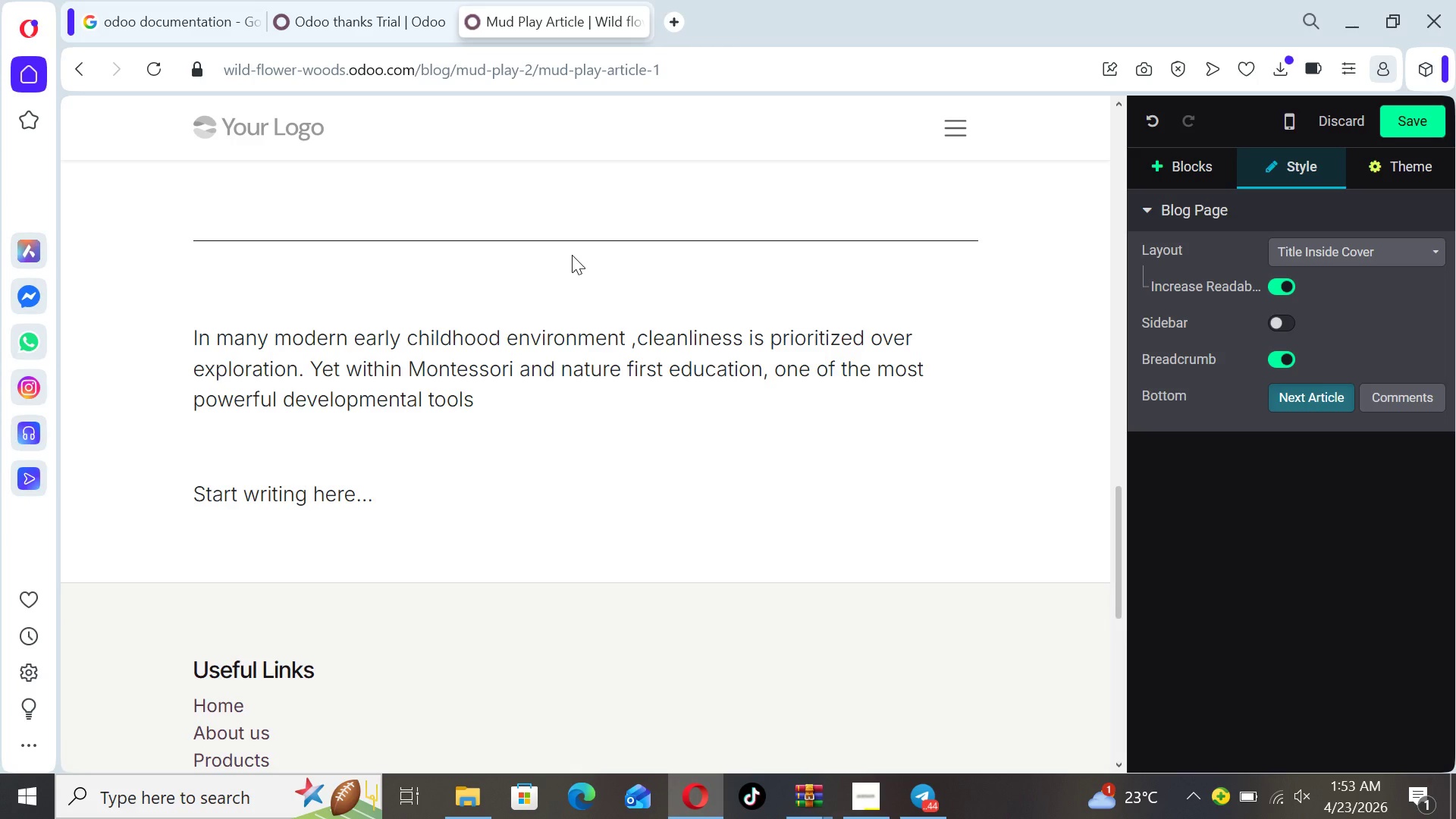 
wait(6.64)
 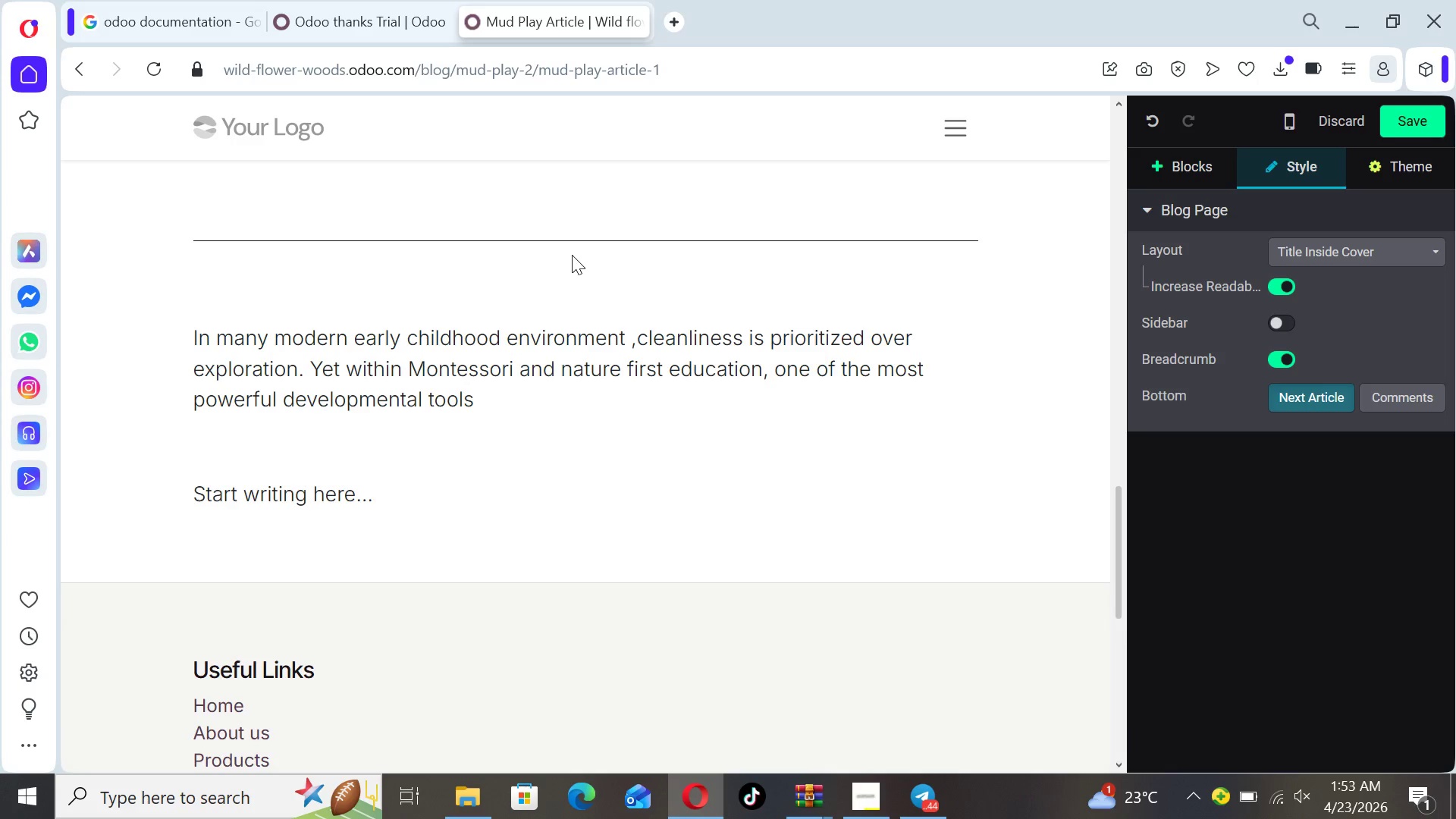 
type(is something deceptively simple ;)
key(Backspace)
type(: Mud Play)
 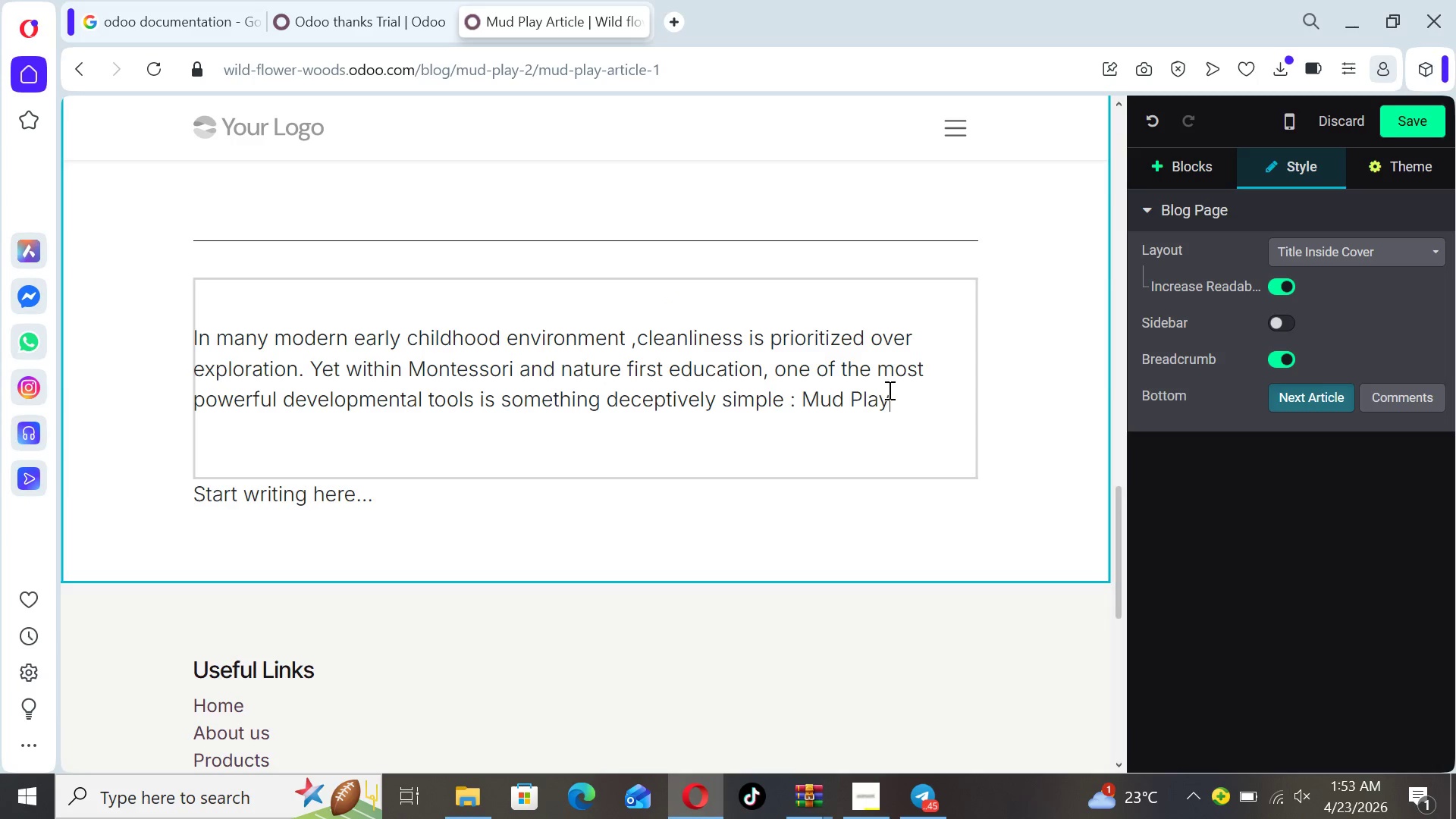 
left_click_drag(start_coordinate=[890, 394], to_coordinate=[803, 400])
 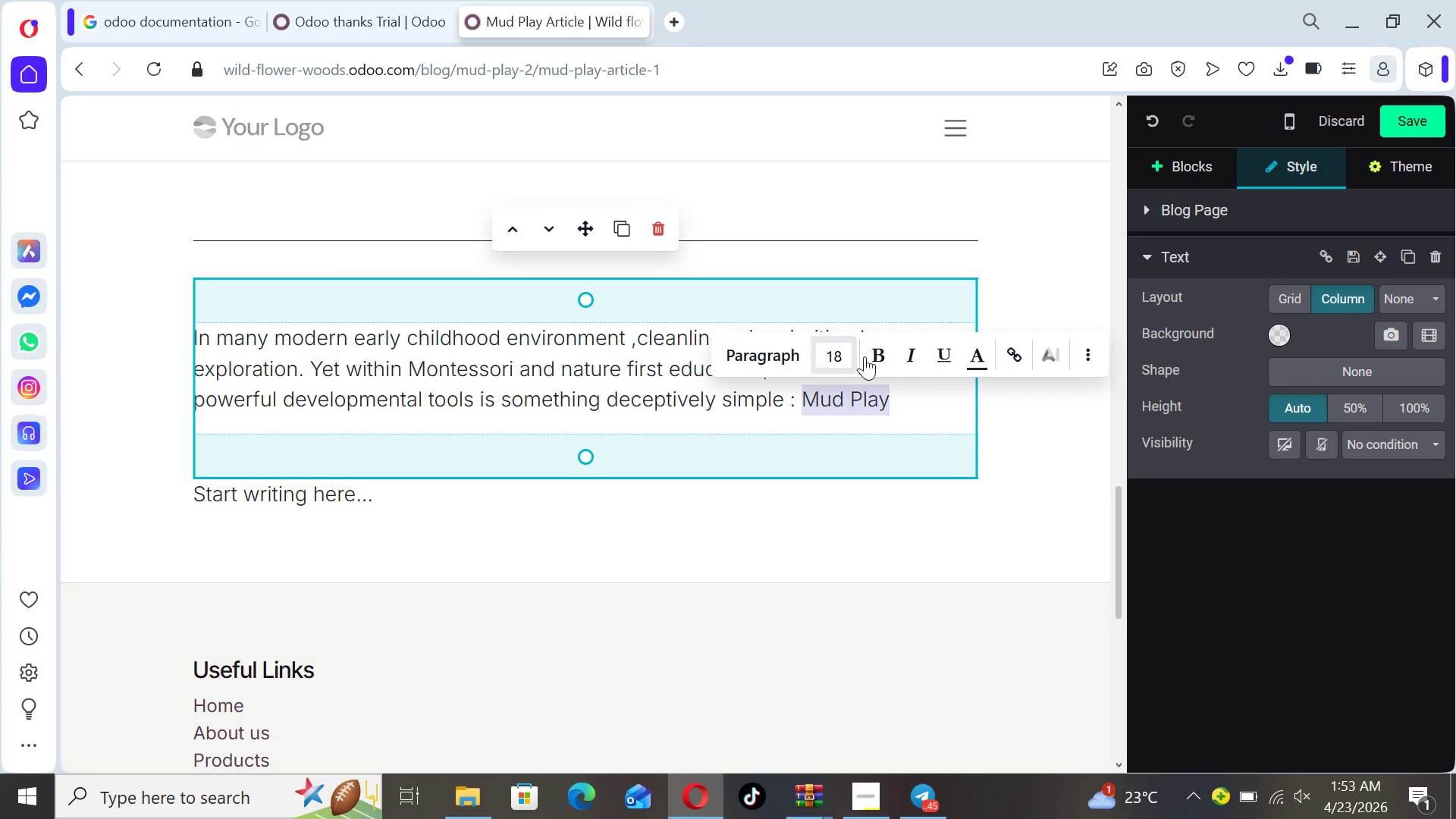 
left_click([868, 359])
 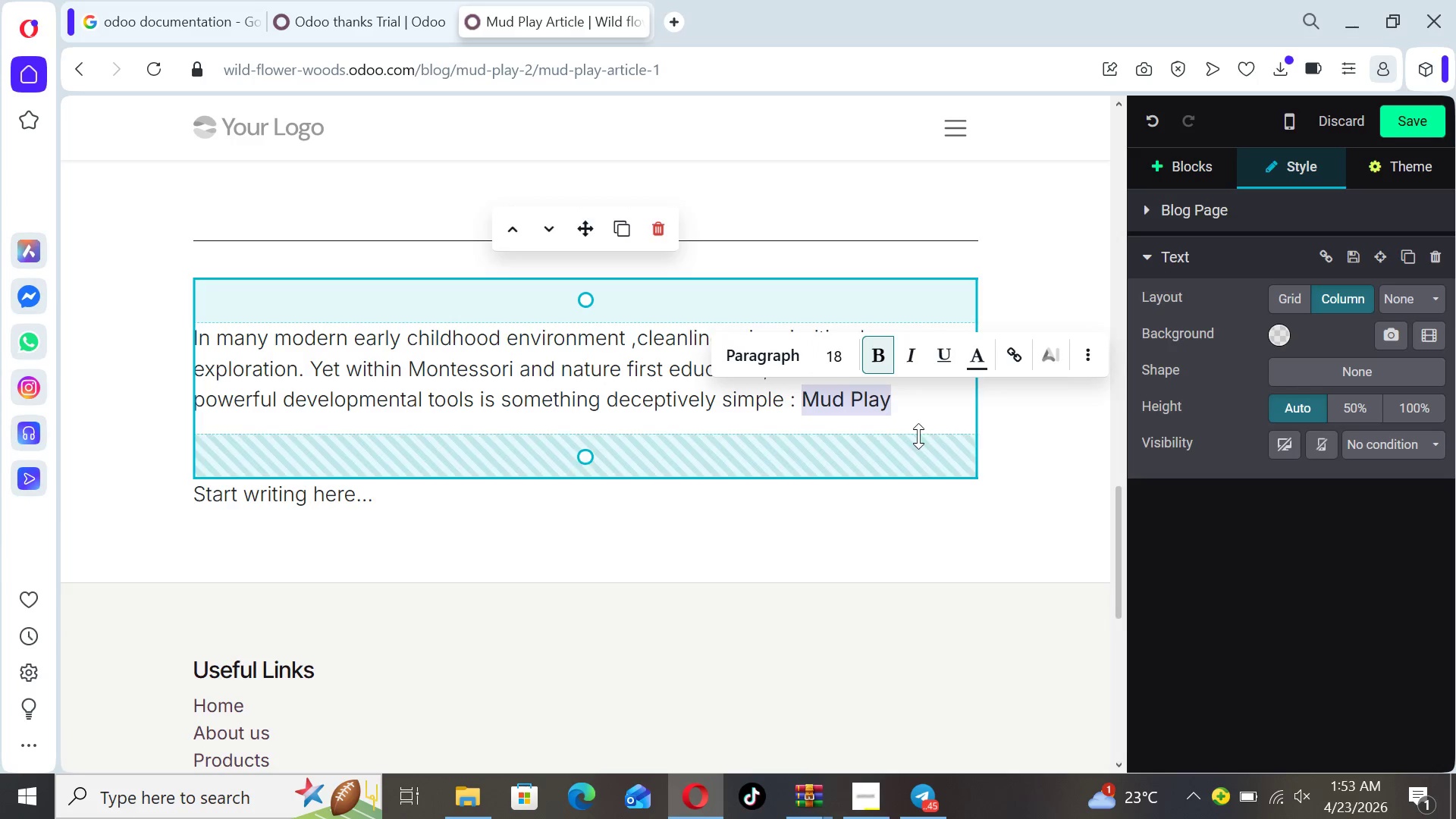 
left_click([919, 436])
 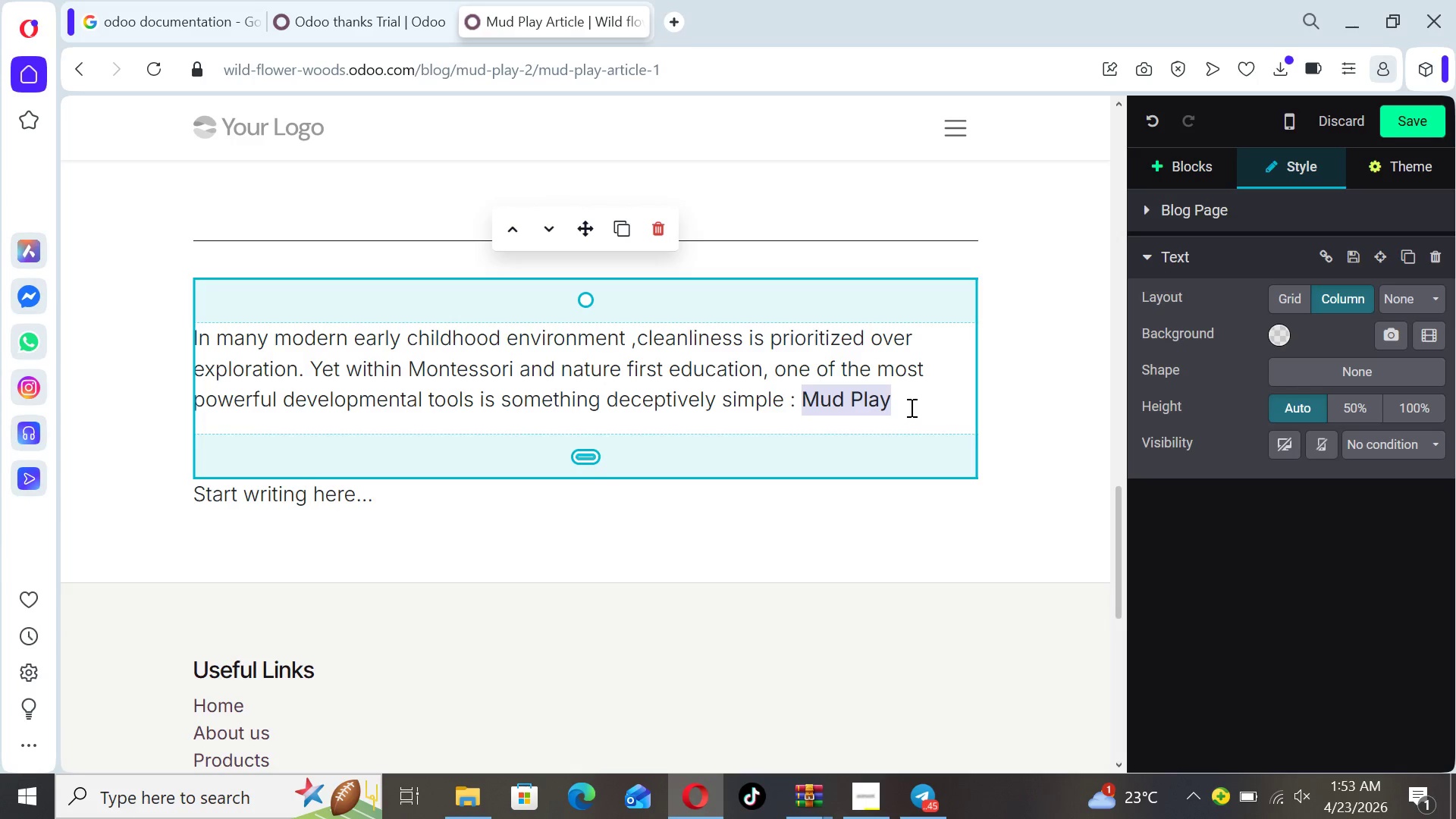 
left_click([908, 400])
 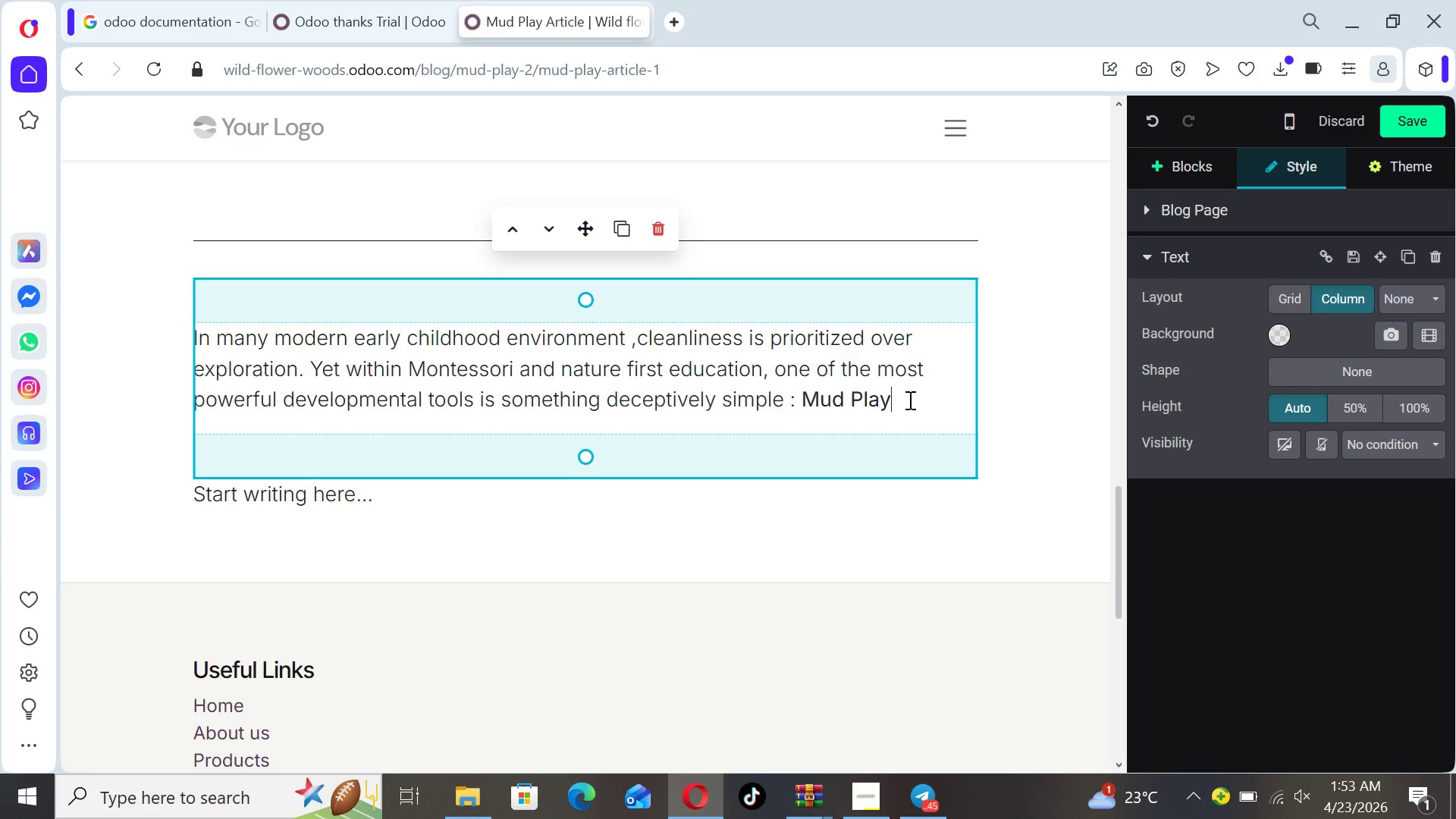 
key(Period)
 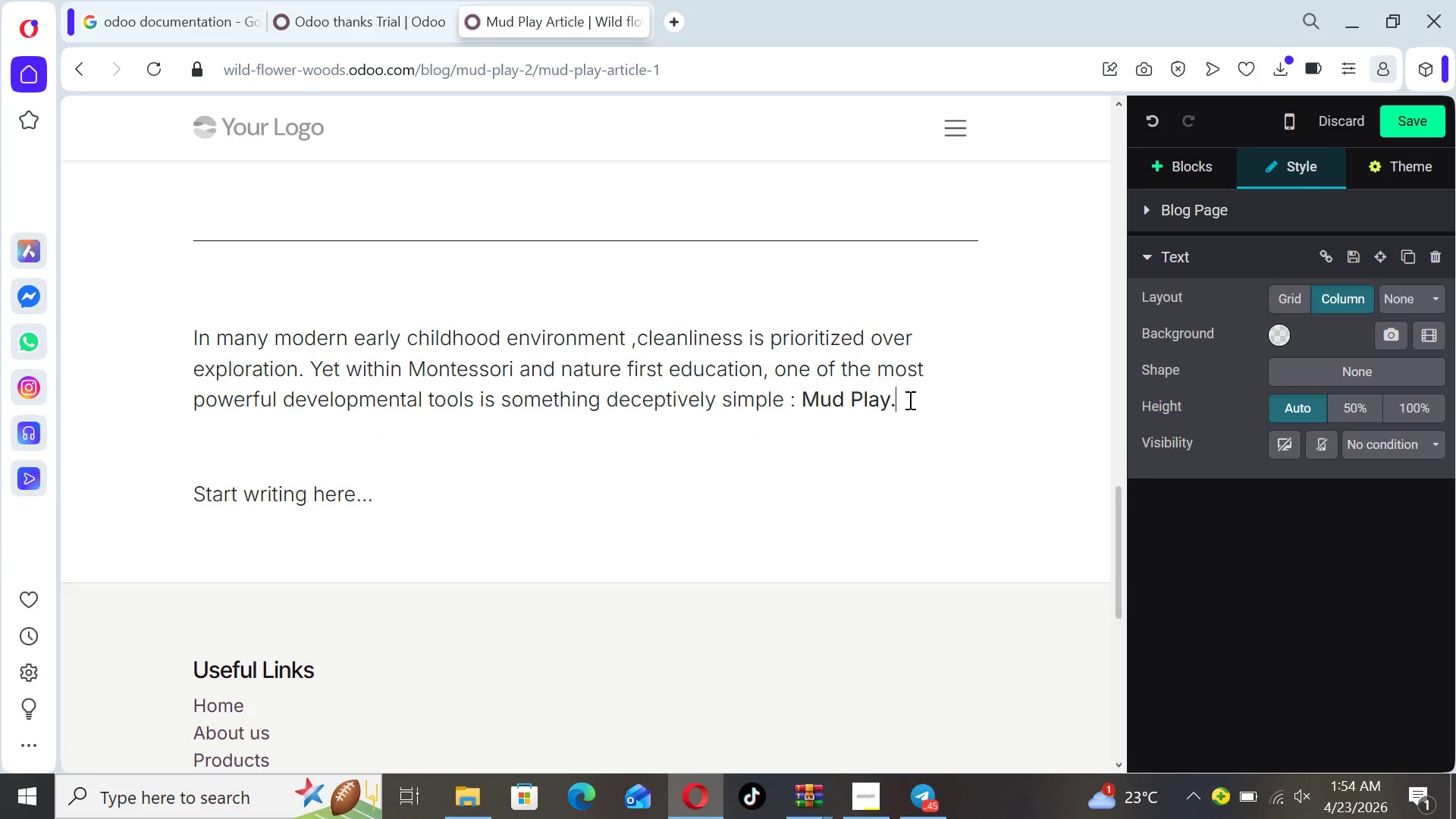 
key(Enter)
 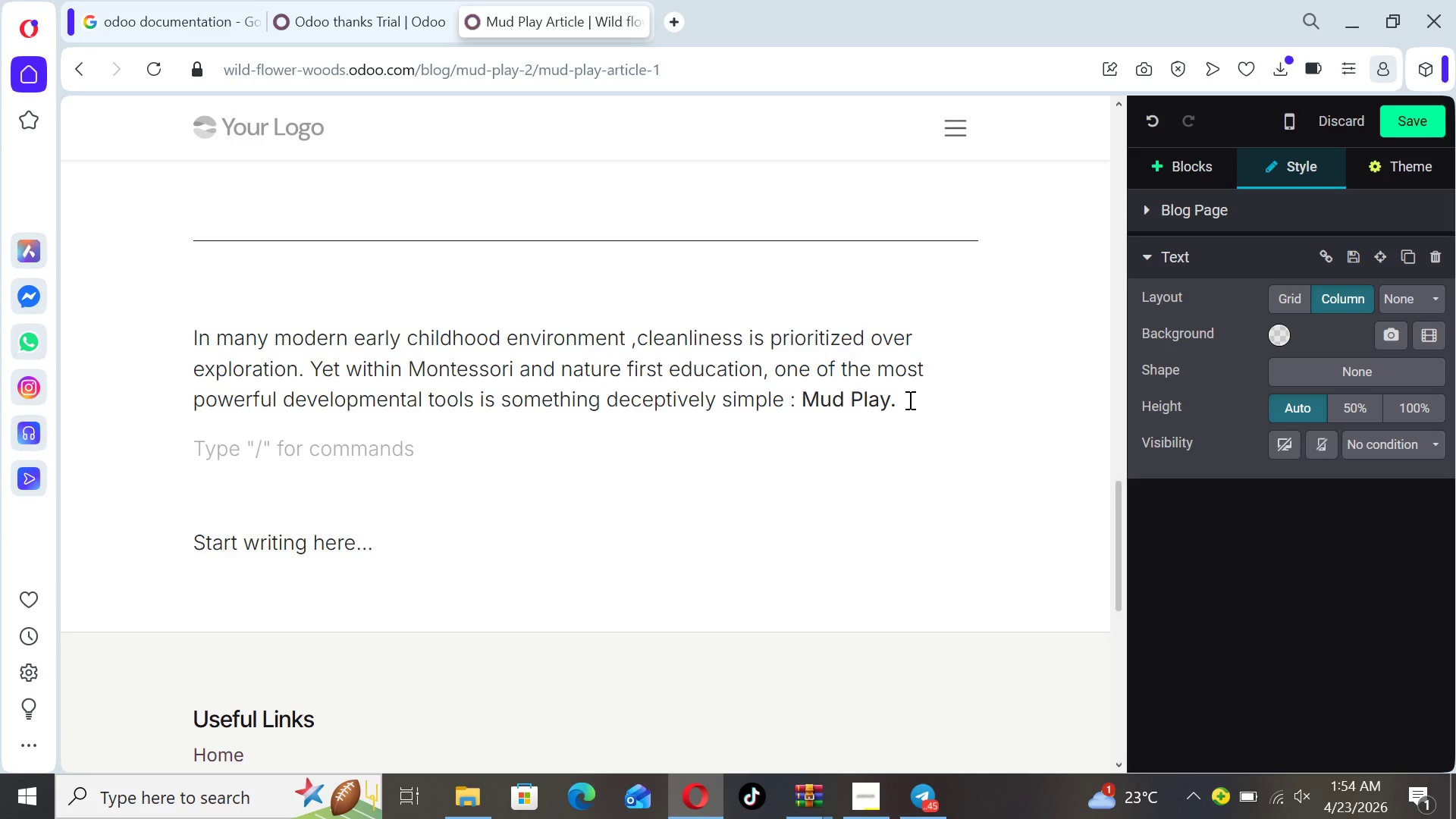 
type(Fr)
key(Backspace)
type(ar from being messy play)
 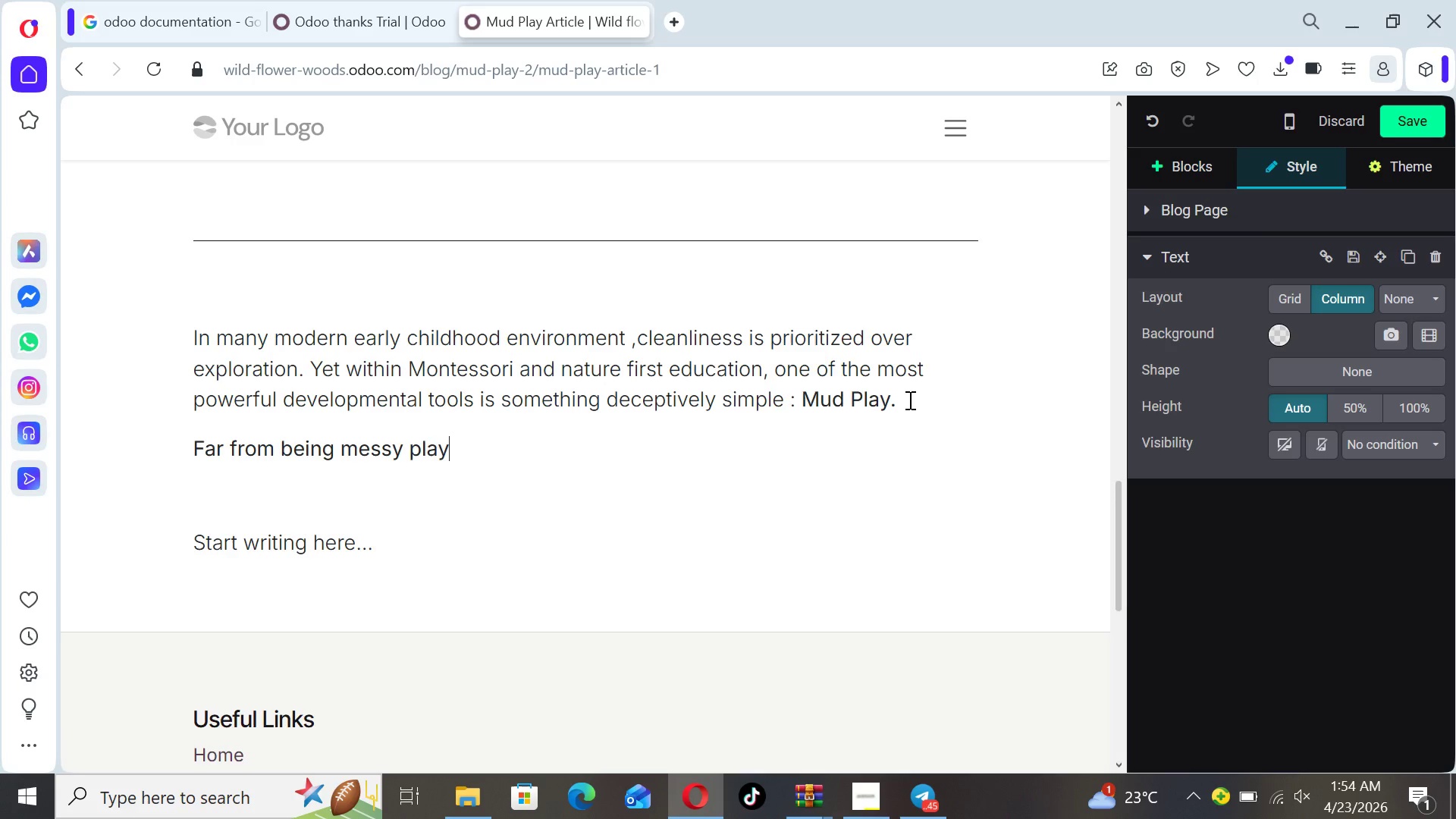 
hold_key(key=ArrowLeft, duration=0.58)
 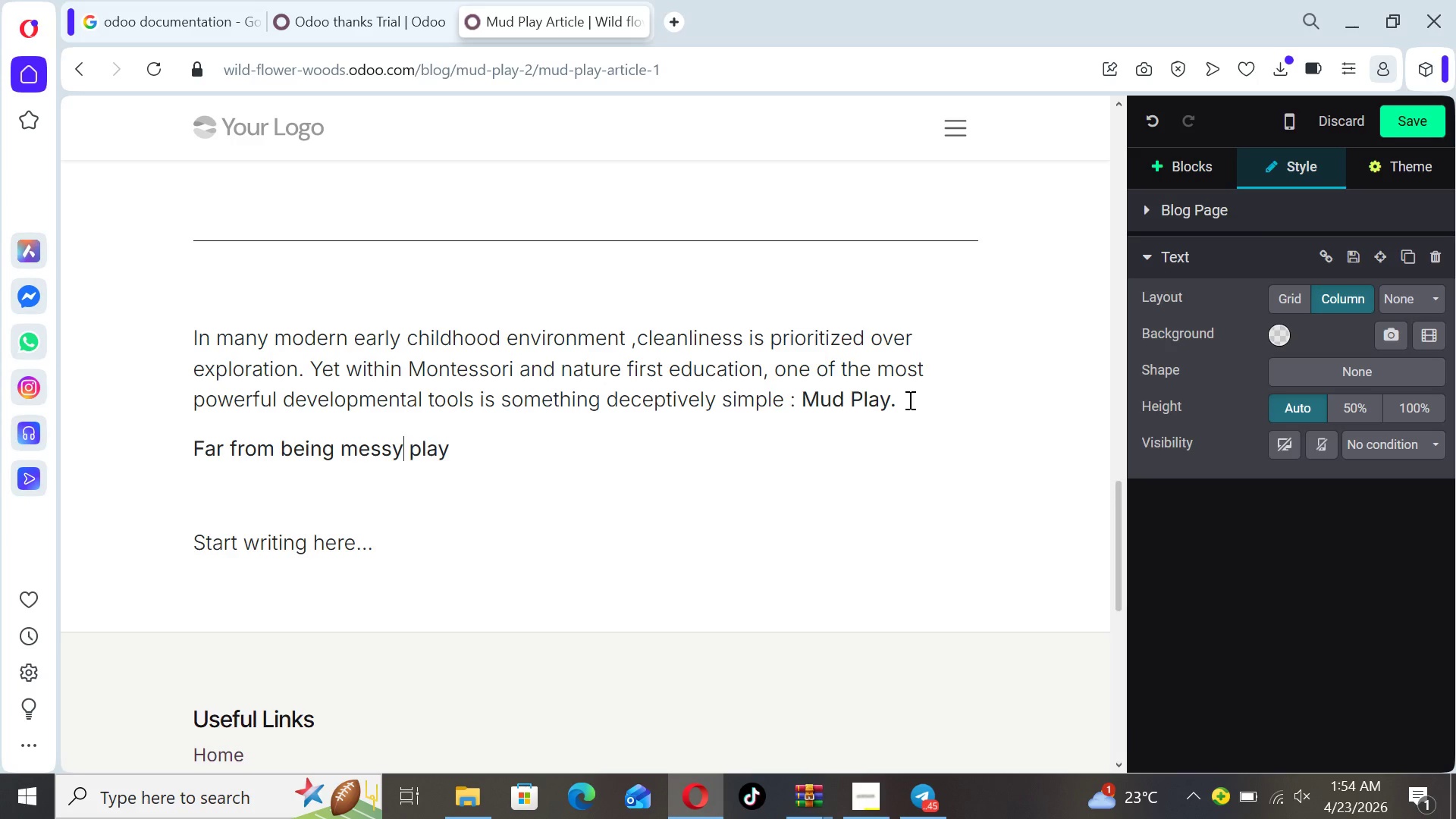 
hold_key(key=ArrowLeft, duration=0.89)
 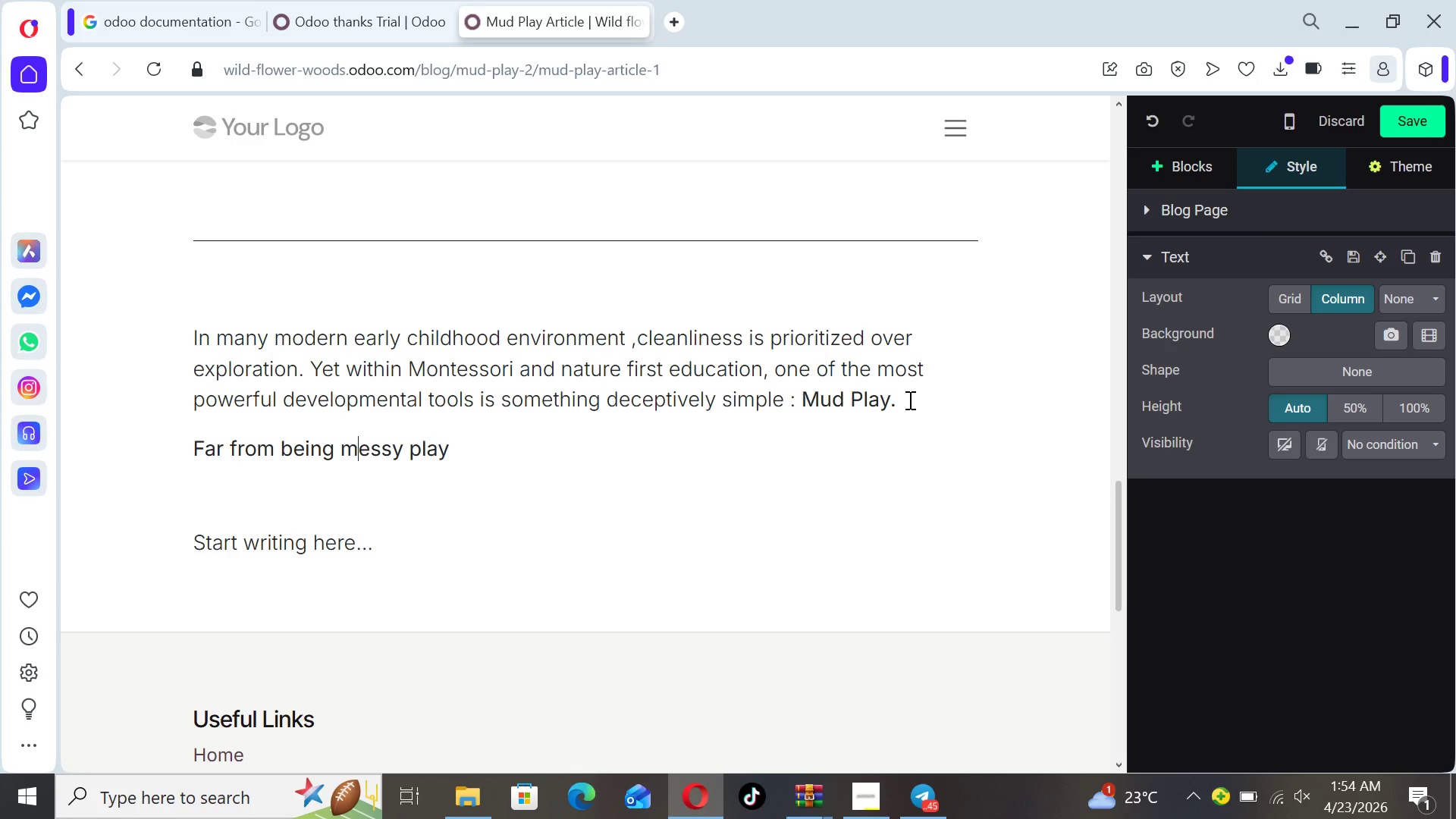 
key(ArrowLeft)
 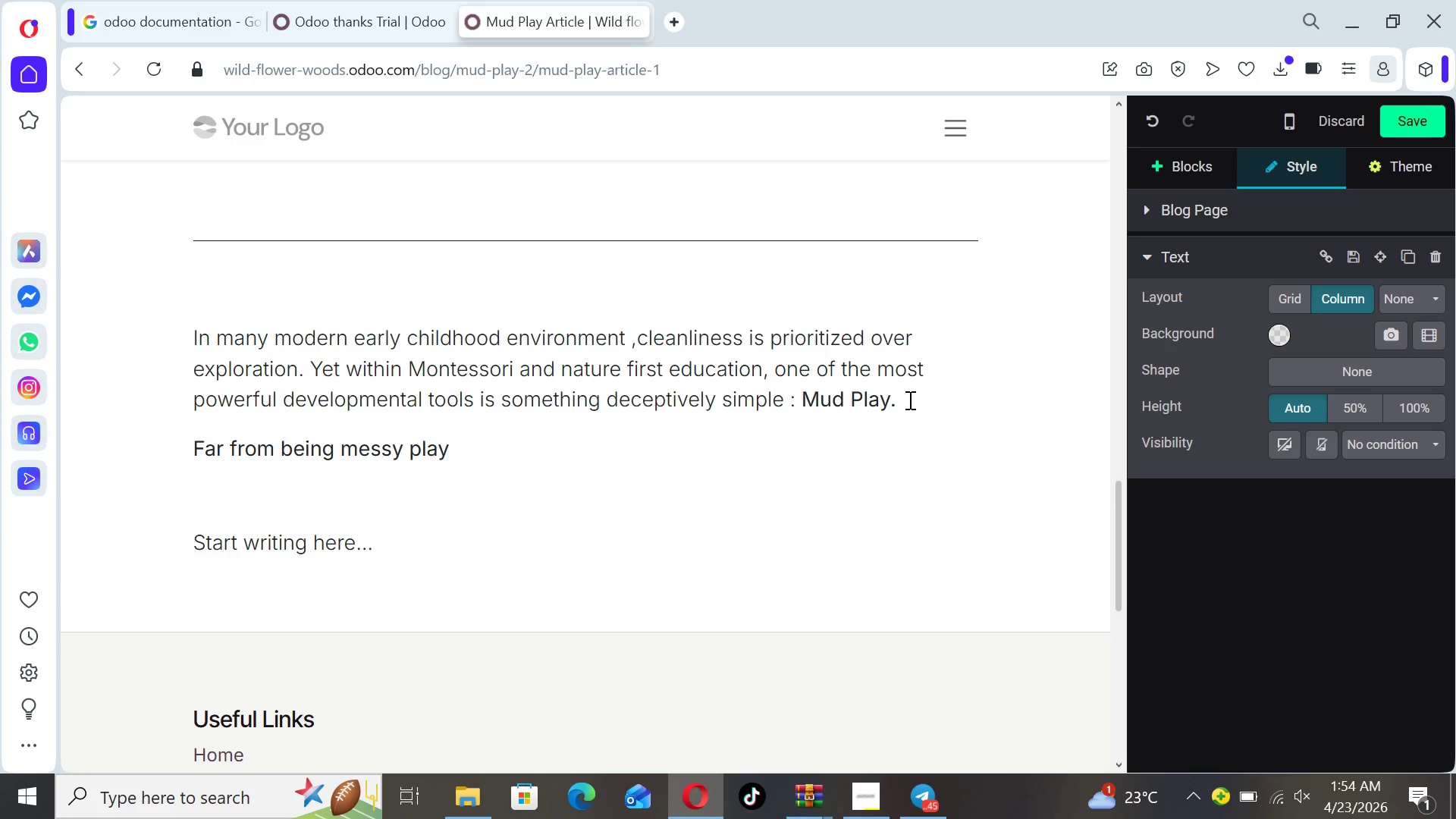 
key(Shift+ShiftLeft)
 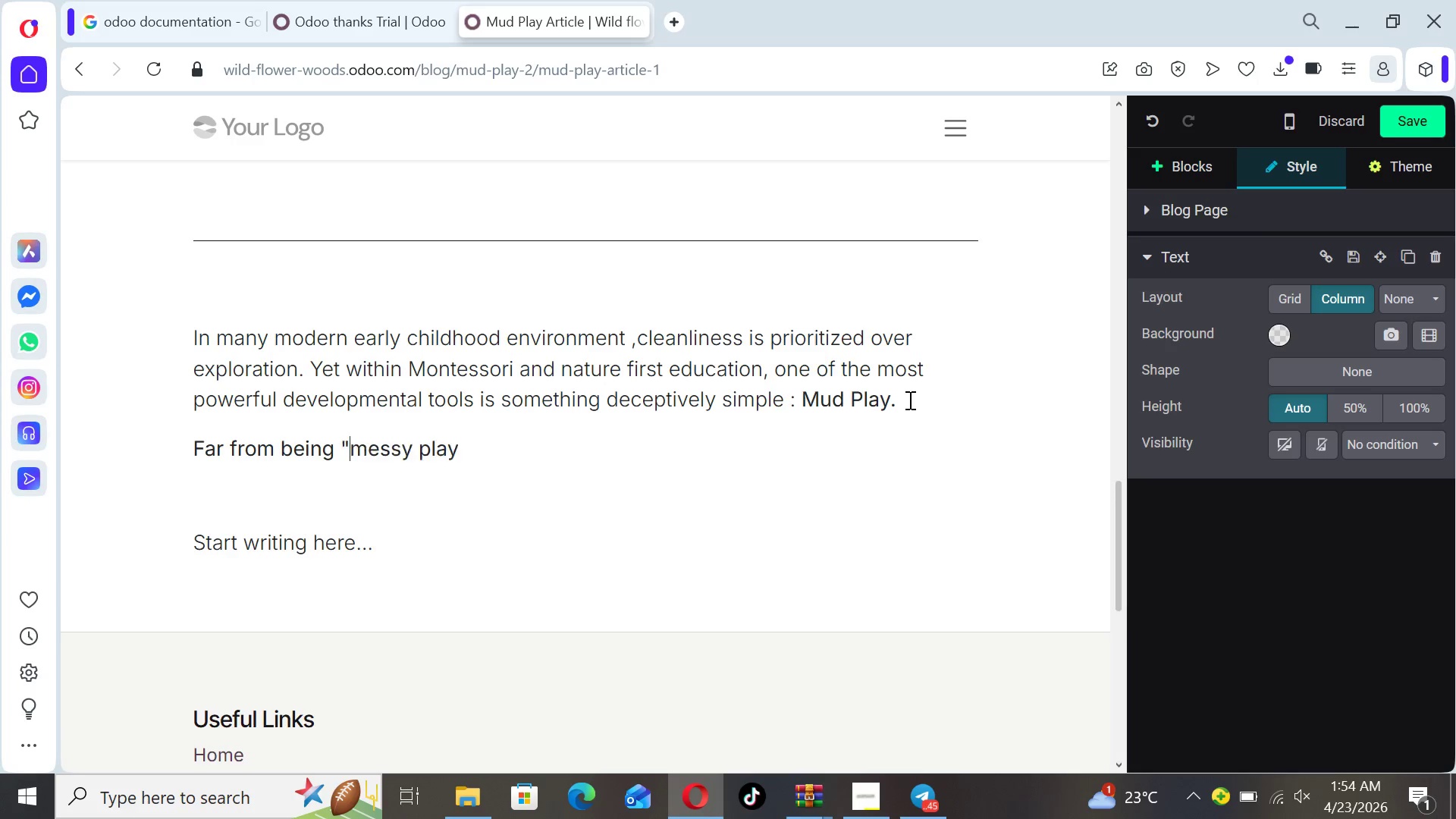 
key(Shift+Quote)
 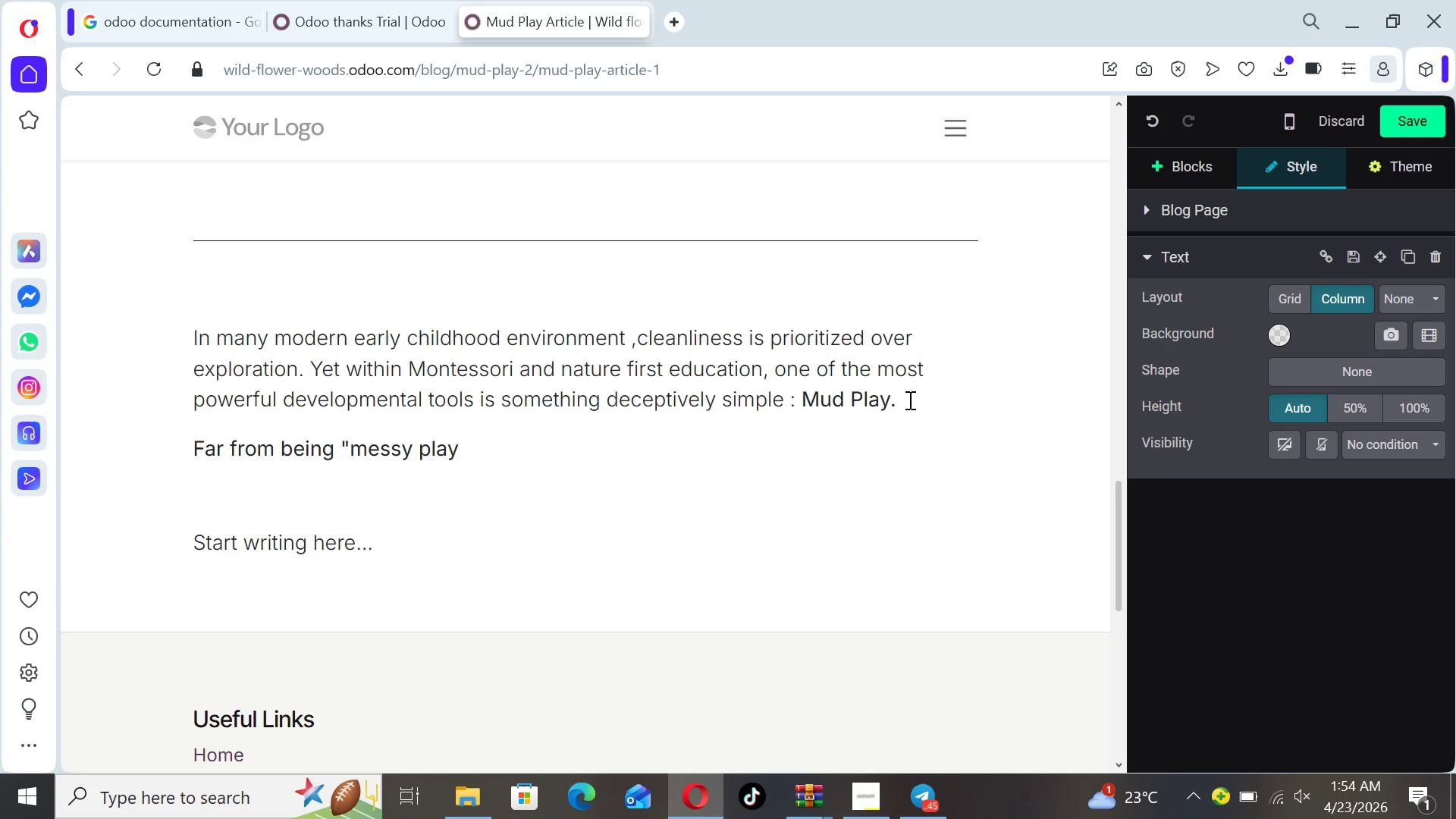 
hold_key(key=ArrowRight, duration=0.78)
 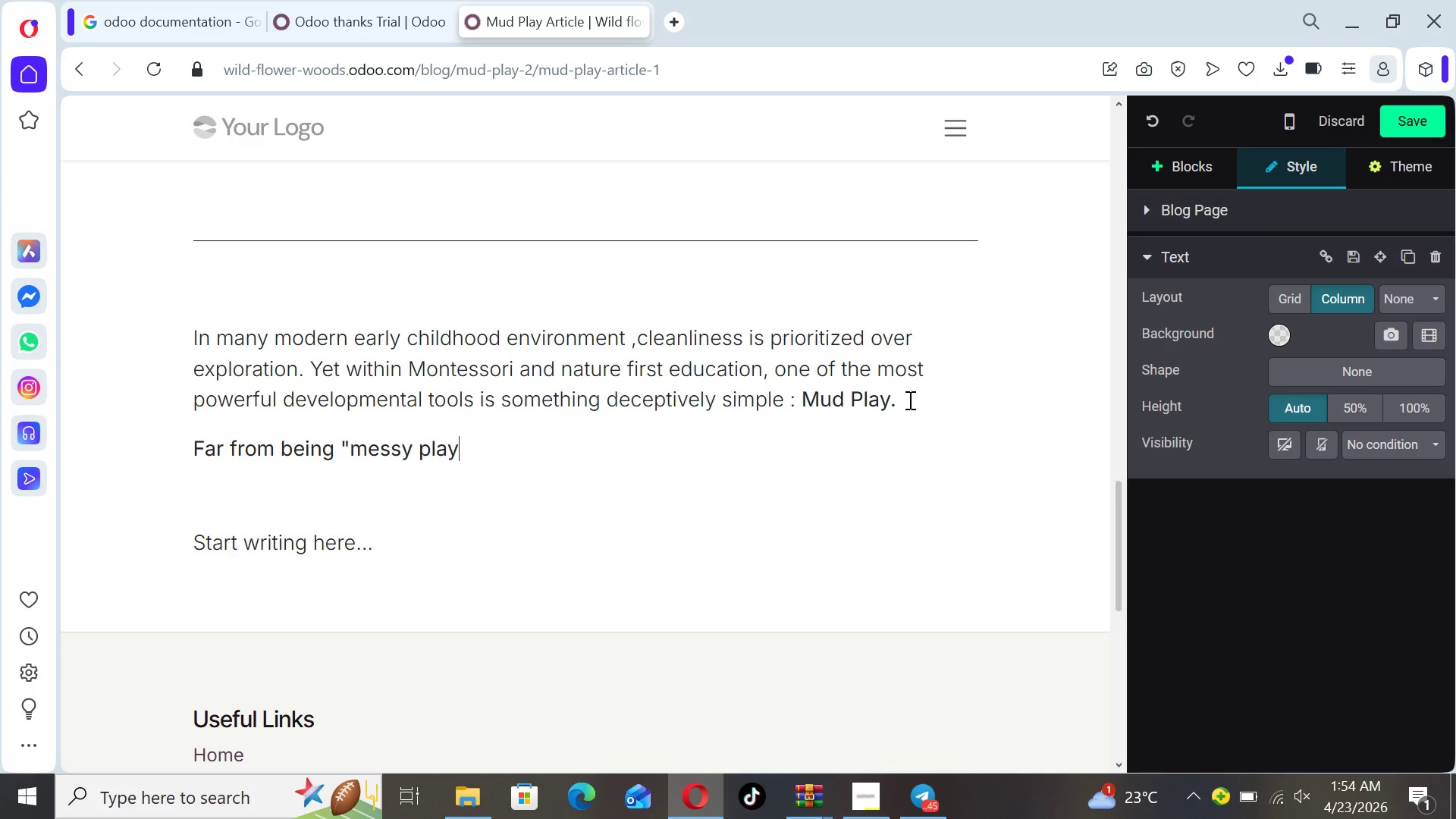 
key(ArrowRight)
 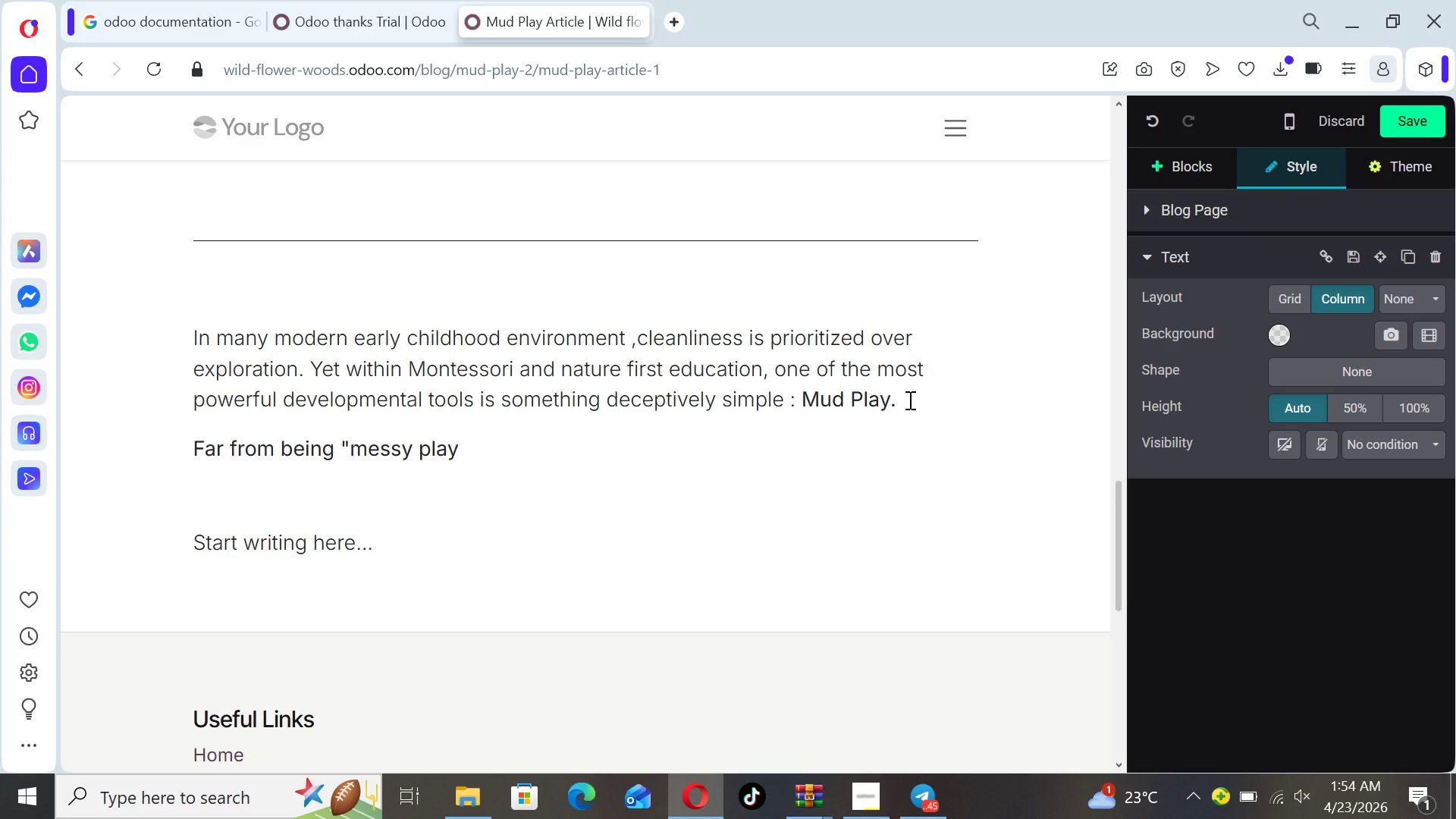 
key(Shift+ShiftLeft)
 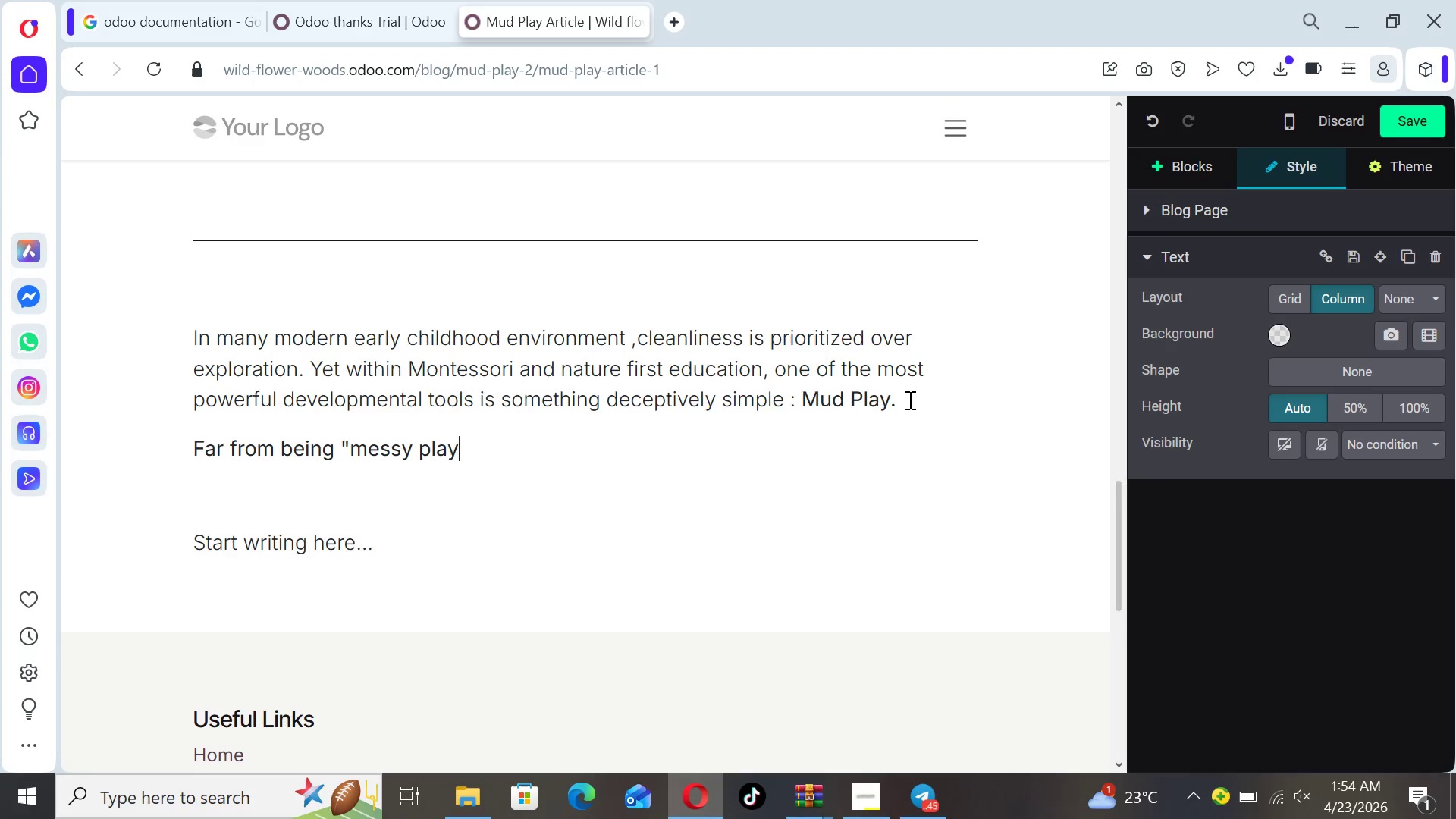 
key(Shift+Quote)
 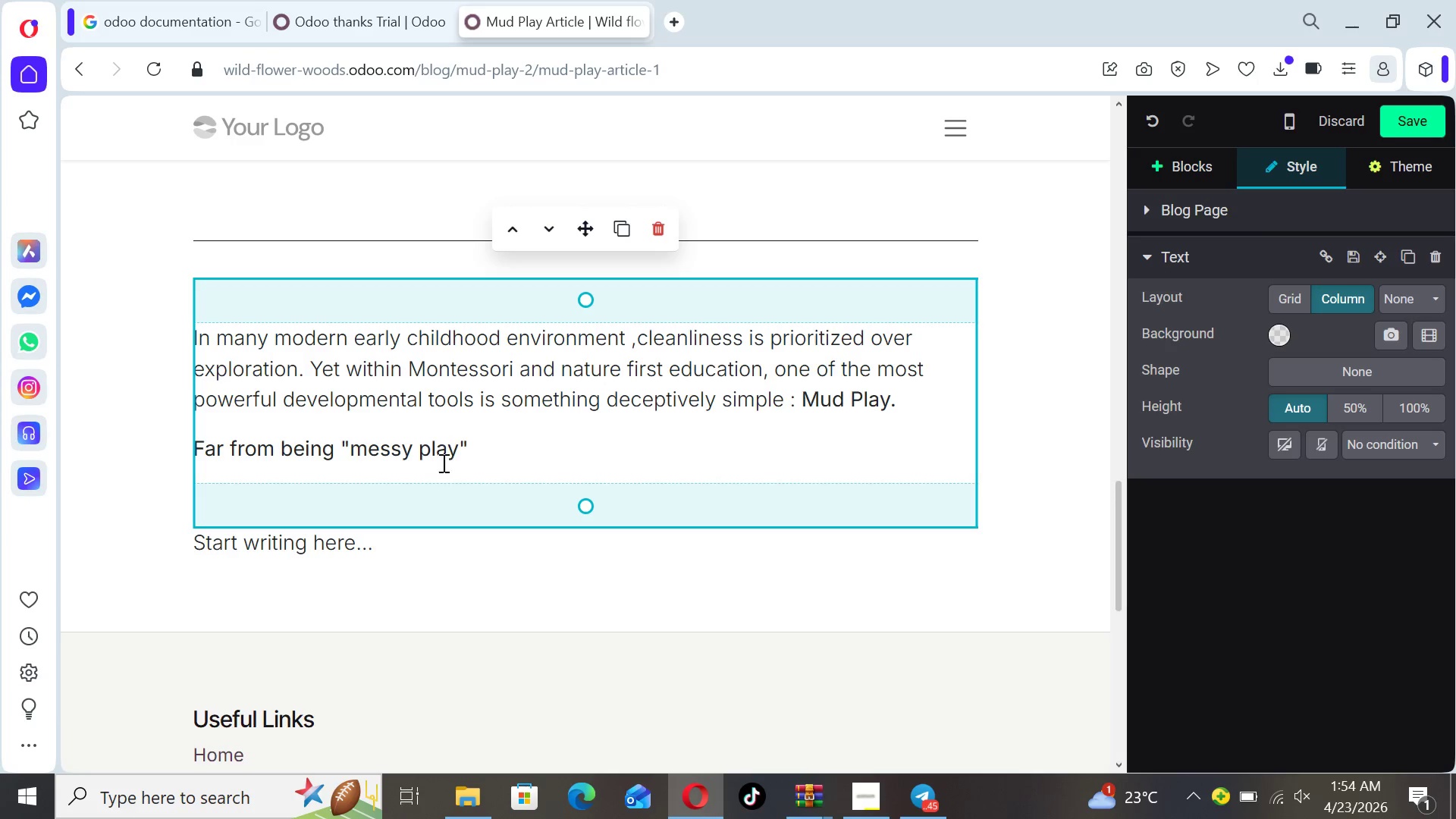 
left_click_drag(start_coordinate=[475, 456], to_coordinate=[196, 470])
 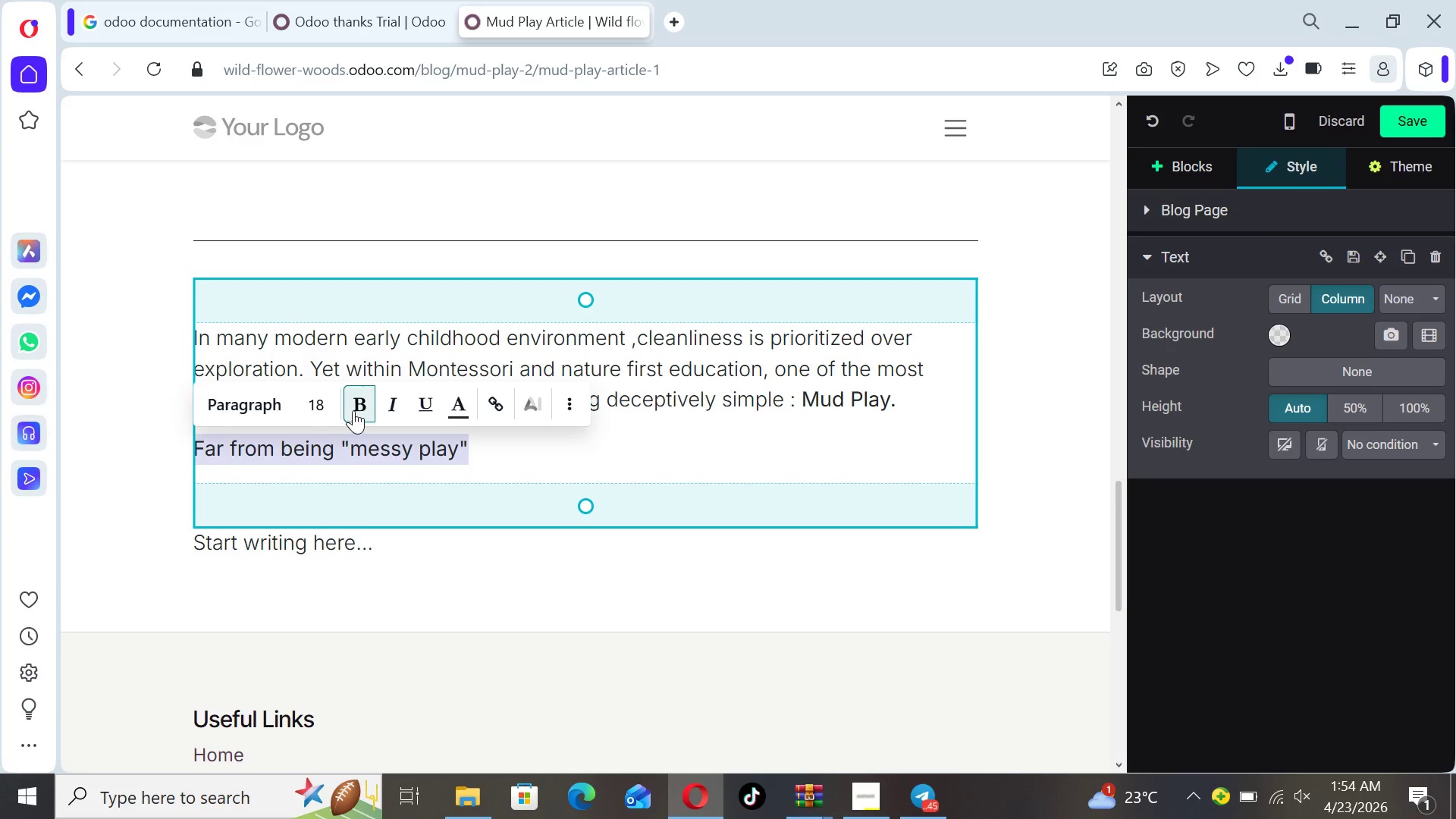 
left_click([355, 410])
 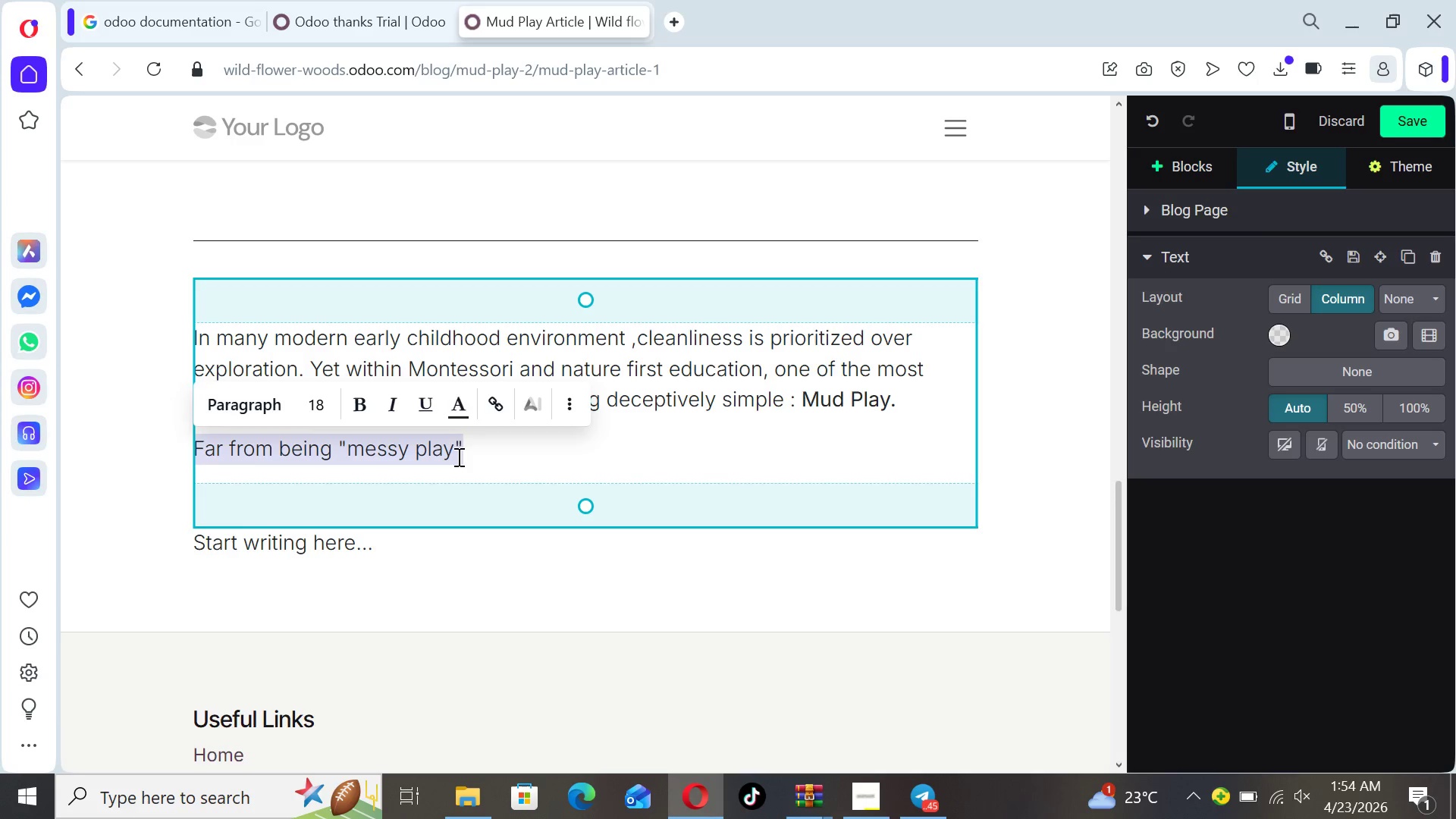 
left_click([482, 457])
 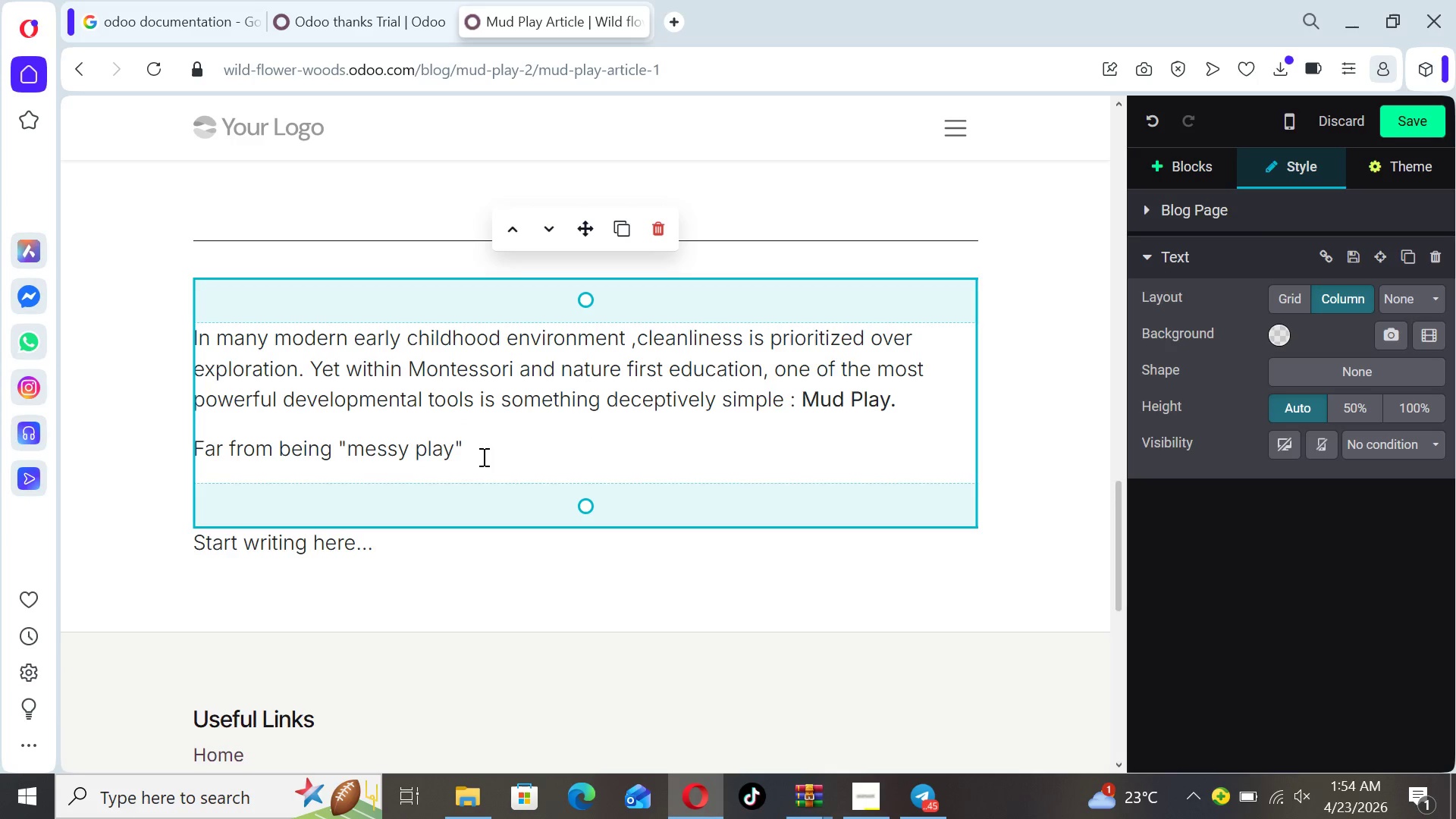 
key(Space)
 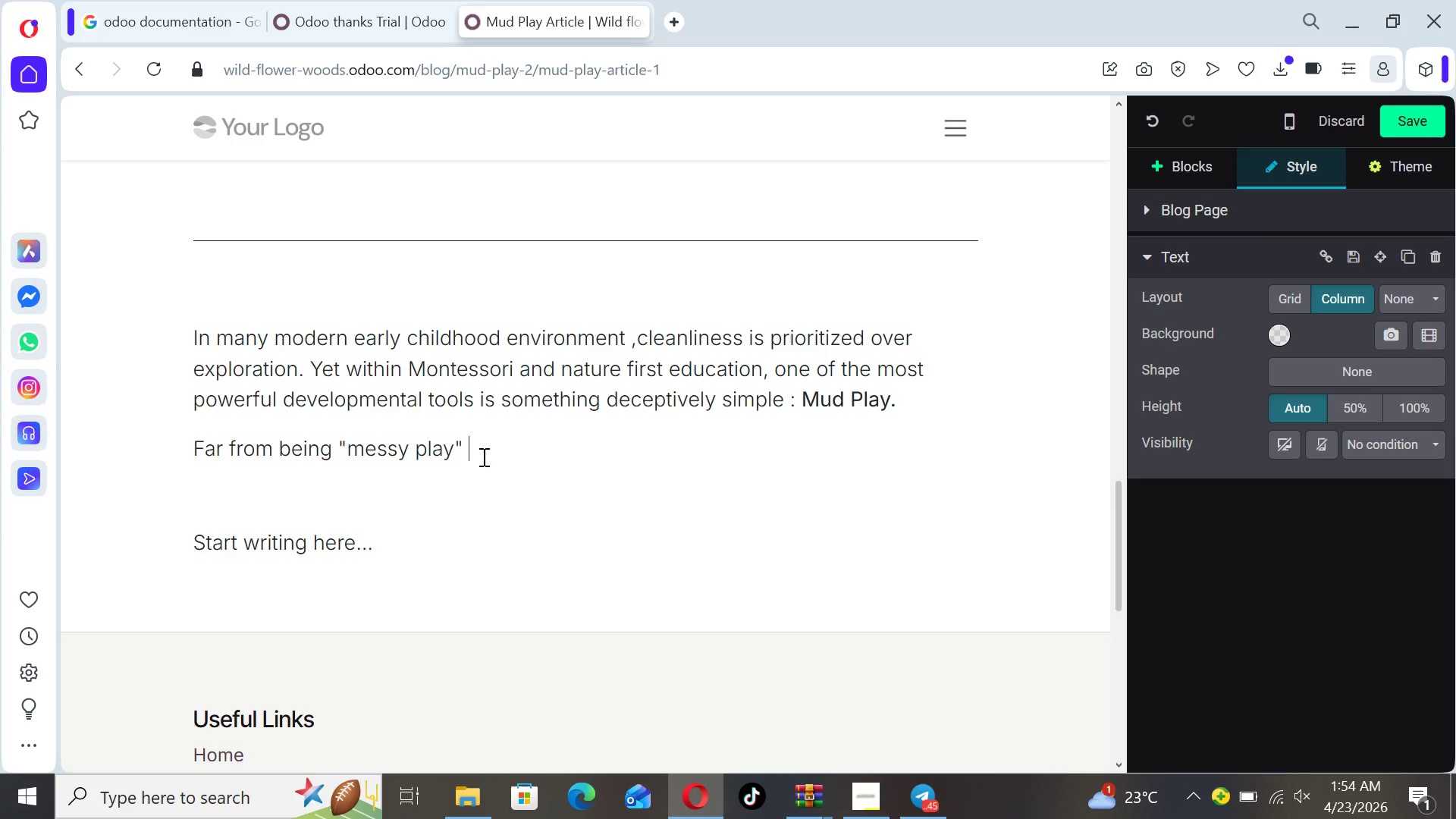 
type(unstructuy)
key(Backspace)
type(red interaction )
 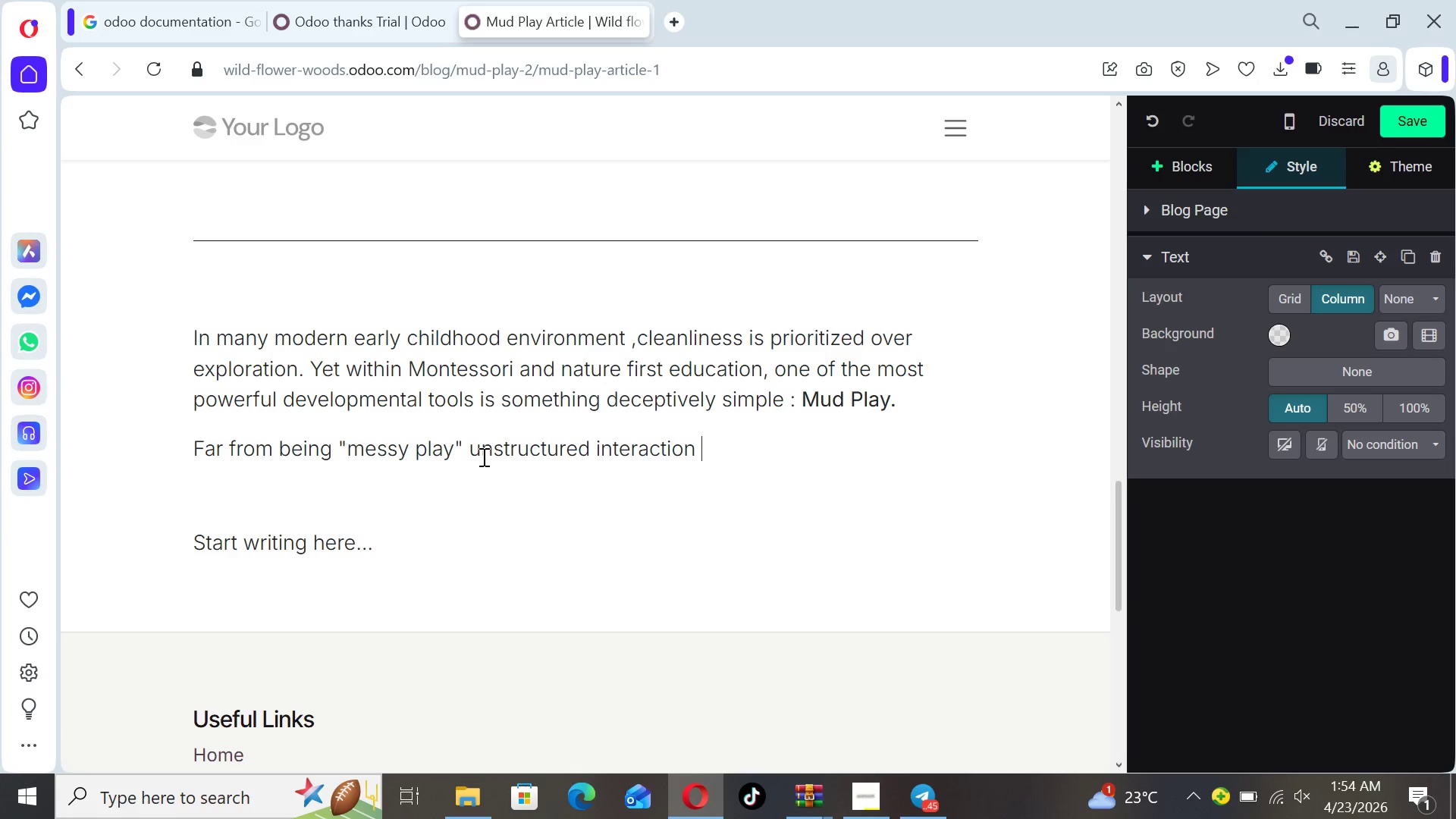 
wait(8.23)
 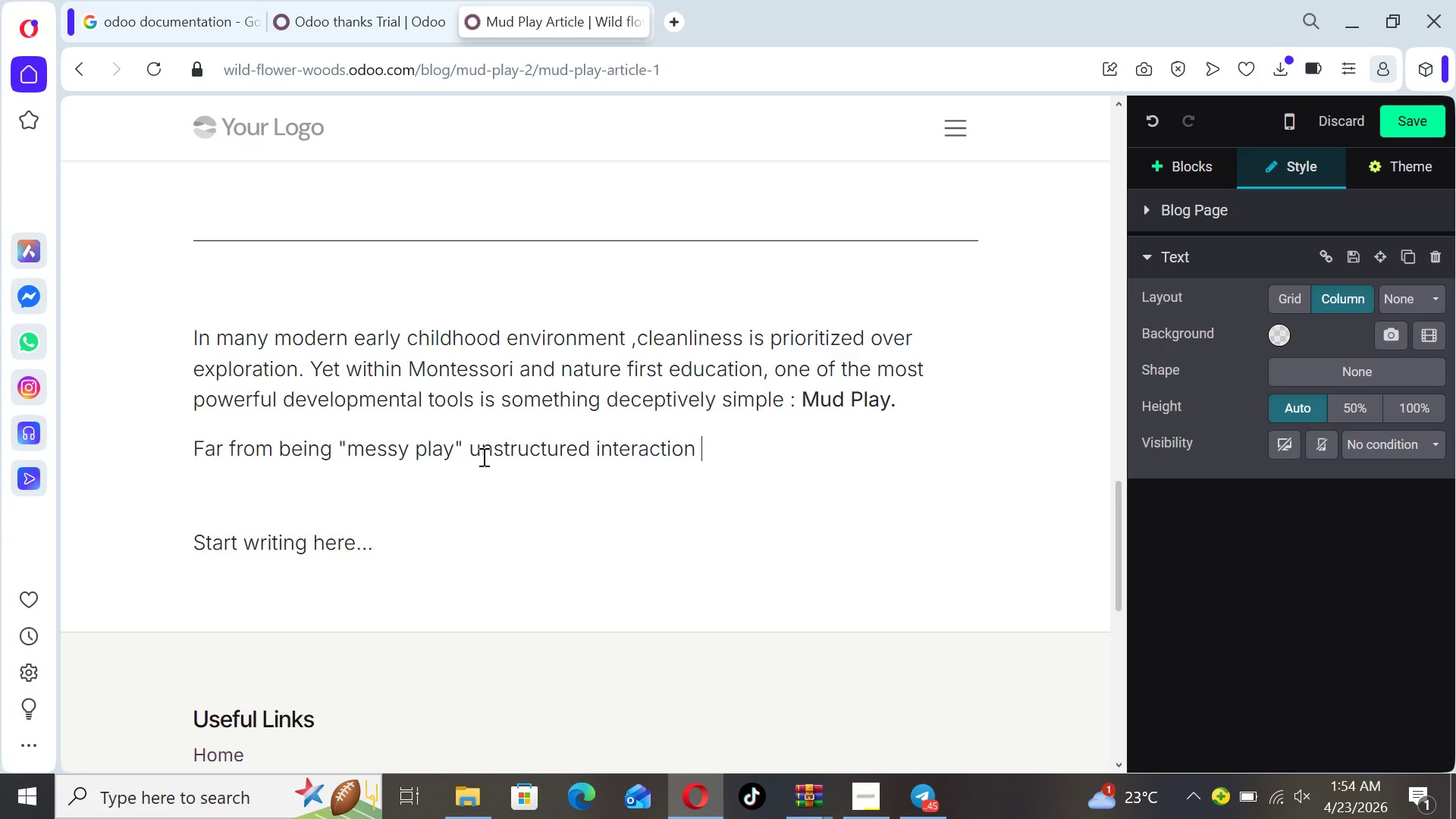 
type(with soil war)
key(Backspace)
type(ter )
 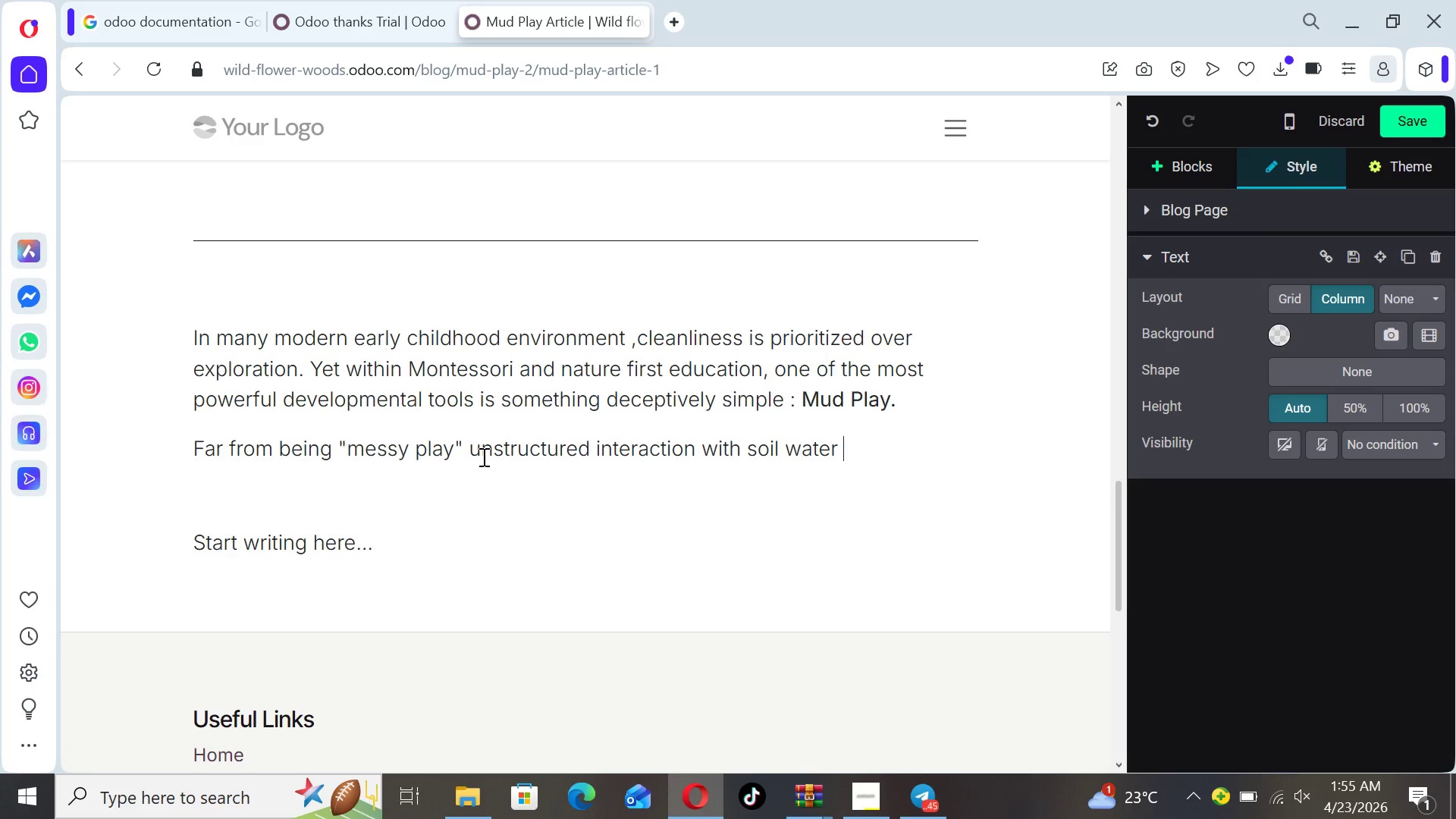 
type(and natural textures )
 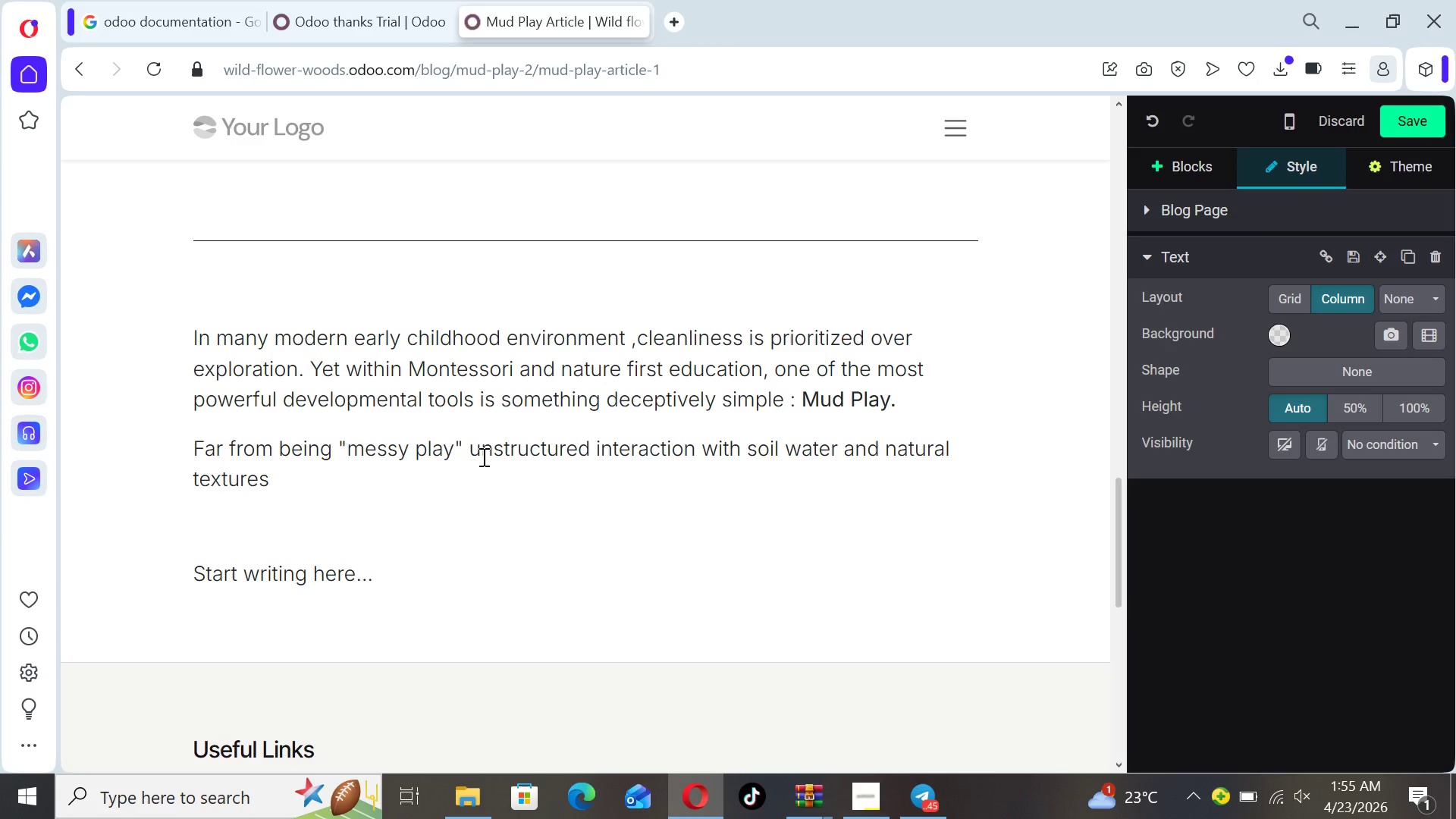 
wait(5.2)
 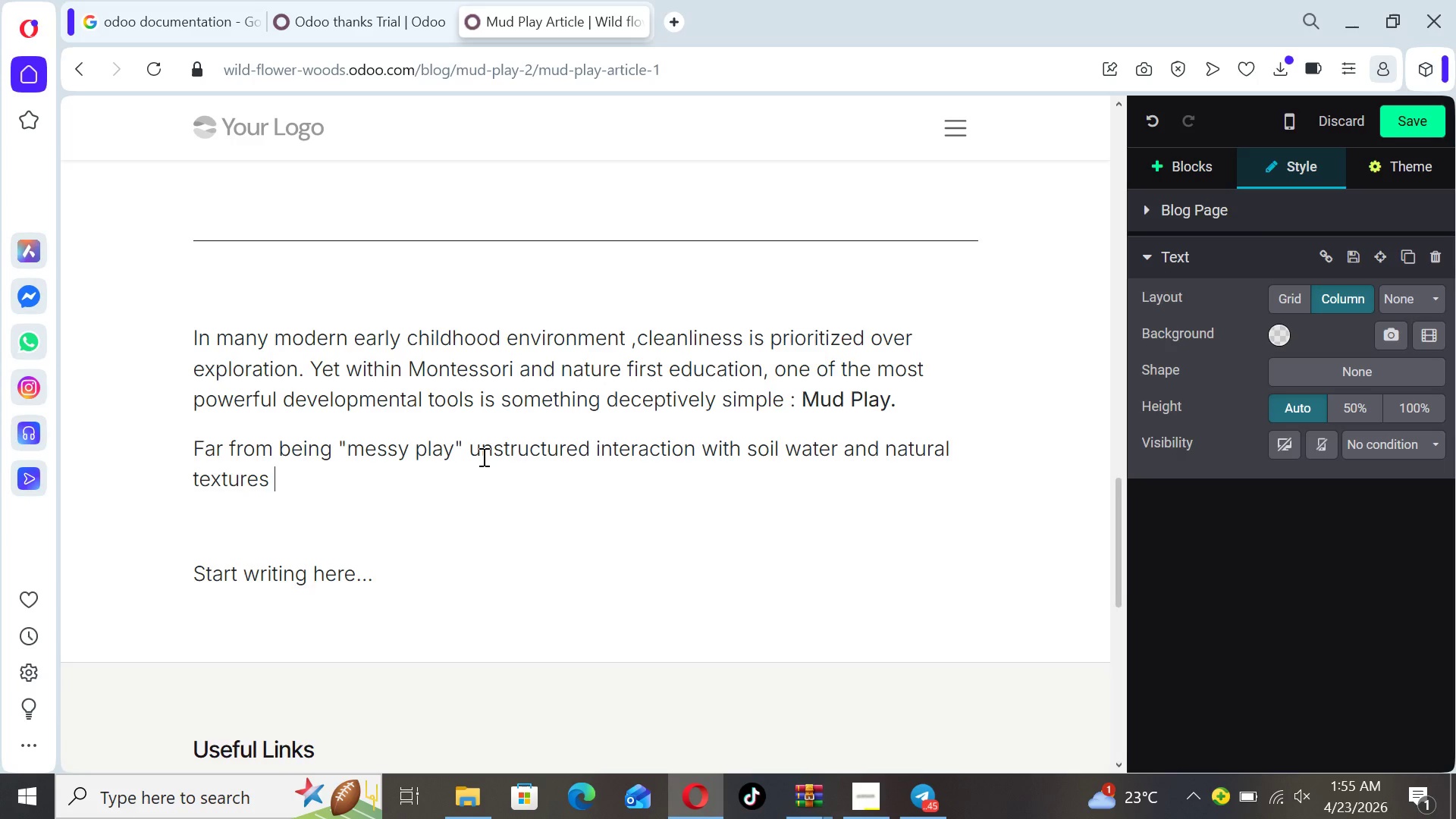 
type(plat)
key(Backspace)
type(ys a critical role in shaping a child's )
 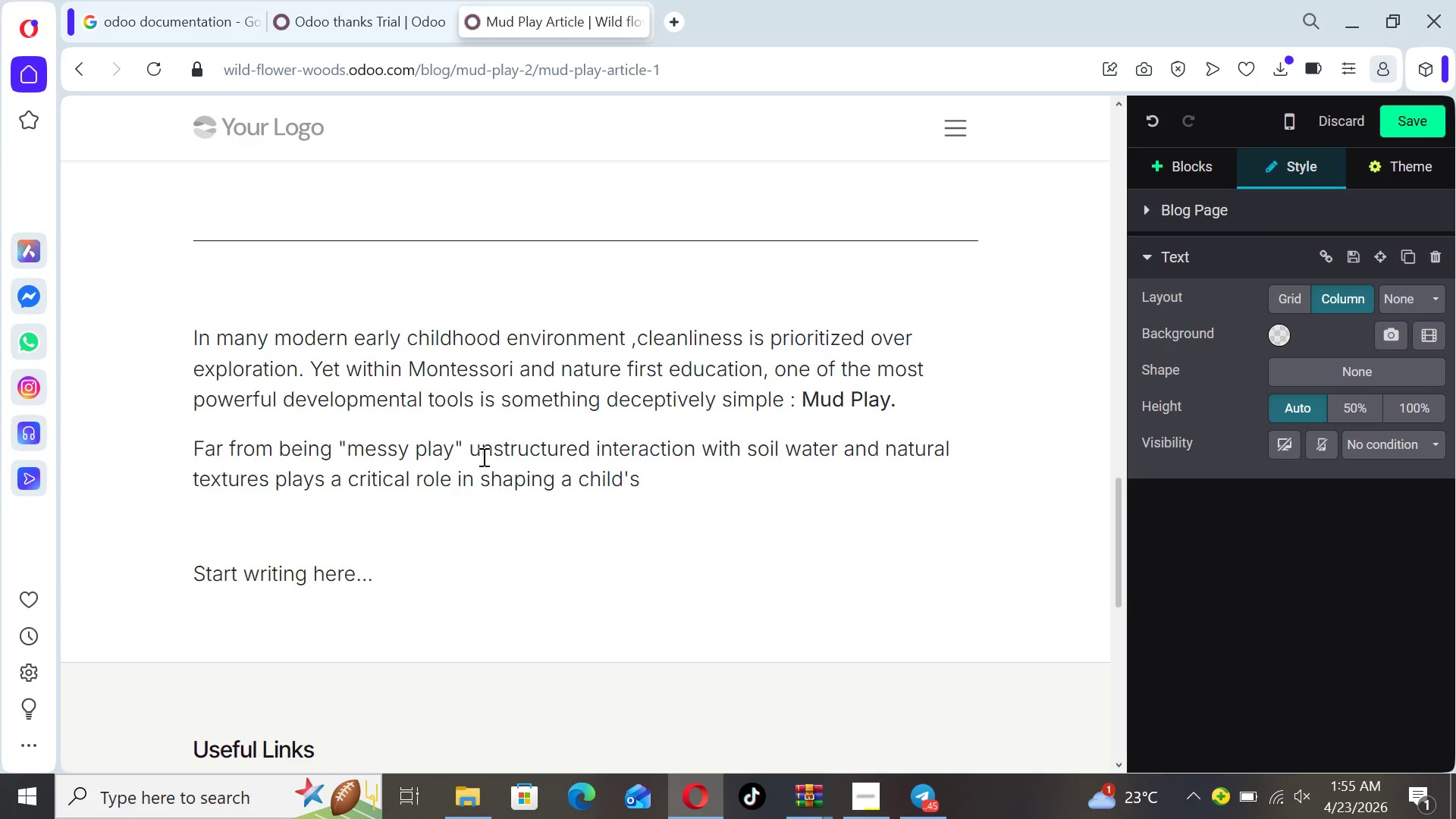 
wait(6.47)
 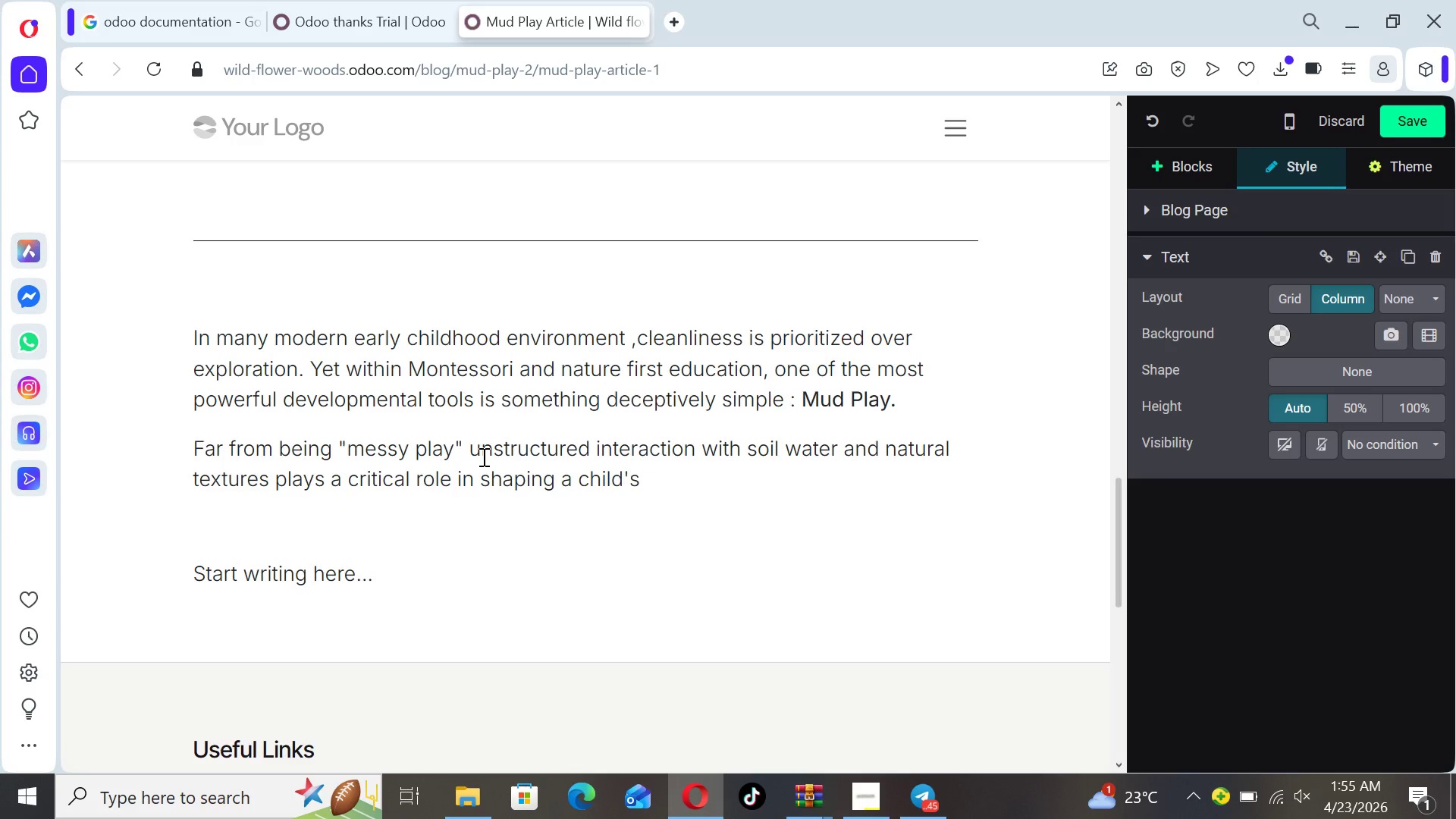 
type(neurological development )
 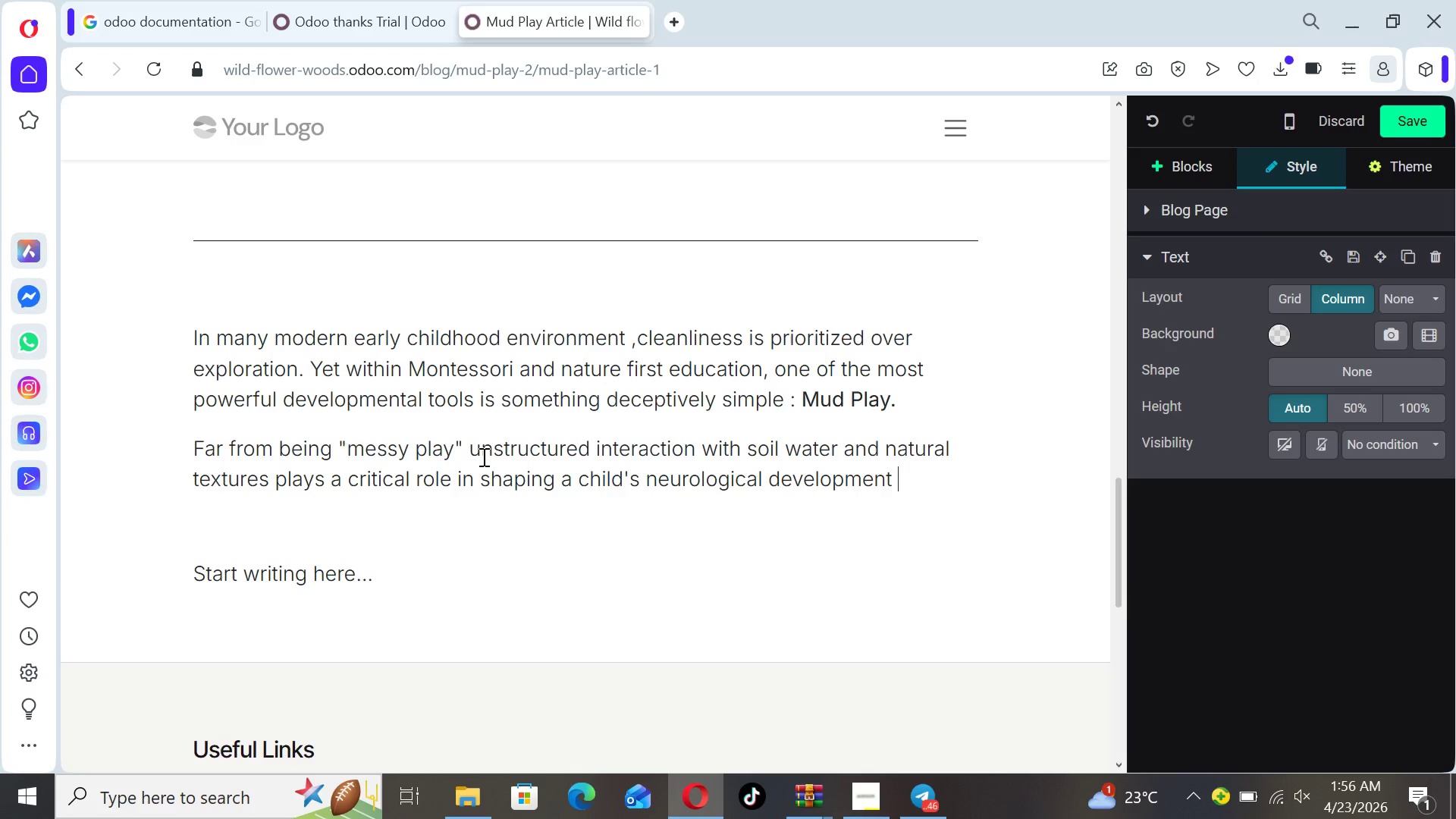 
wait(8.17)
 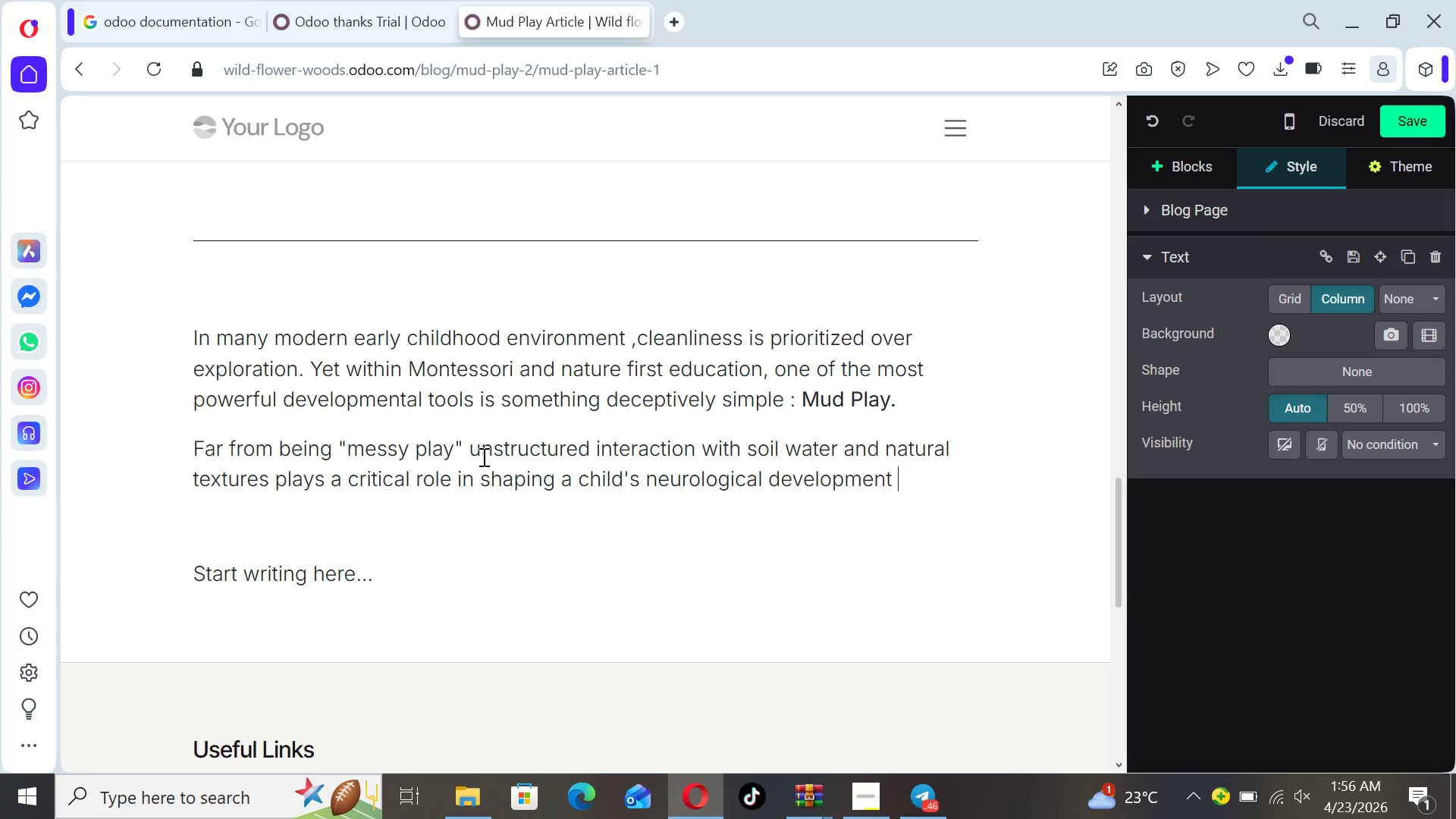 
key(Backspace)
type(. For t)
 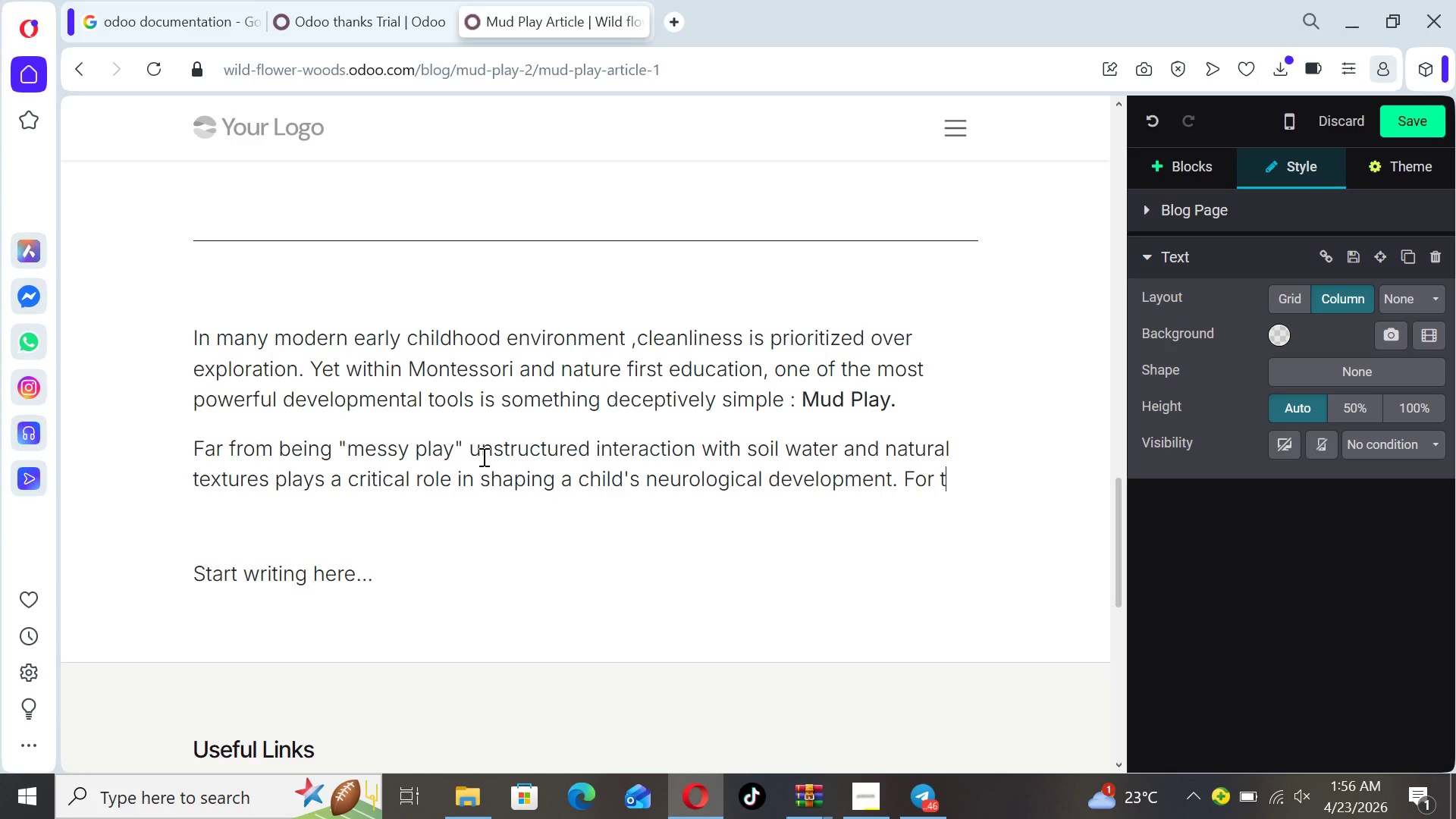 
type(oo)
key(Backspace)
type(ddlers )
 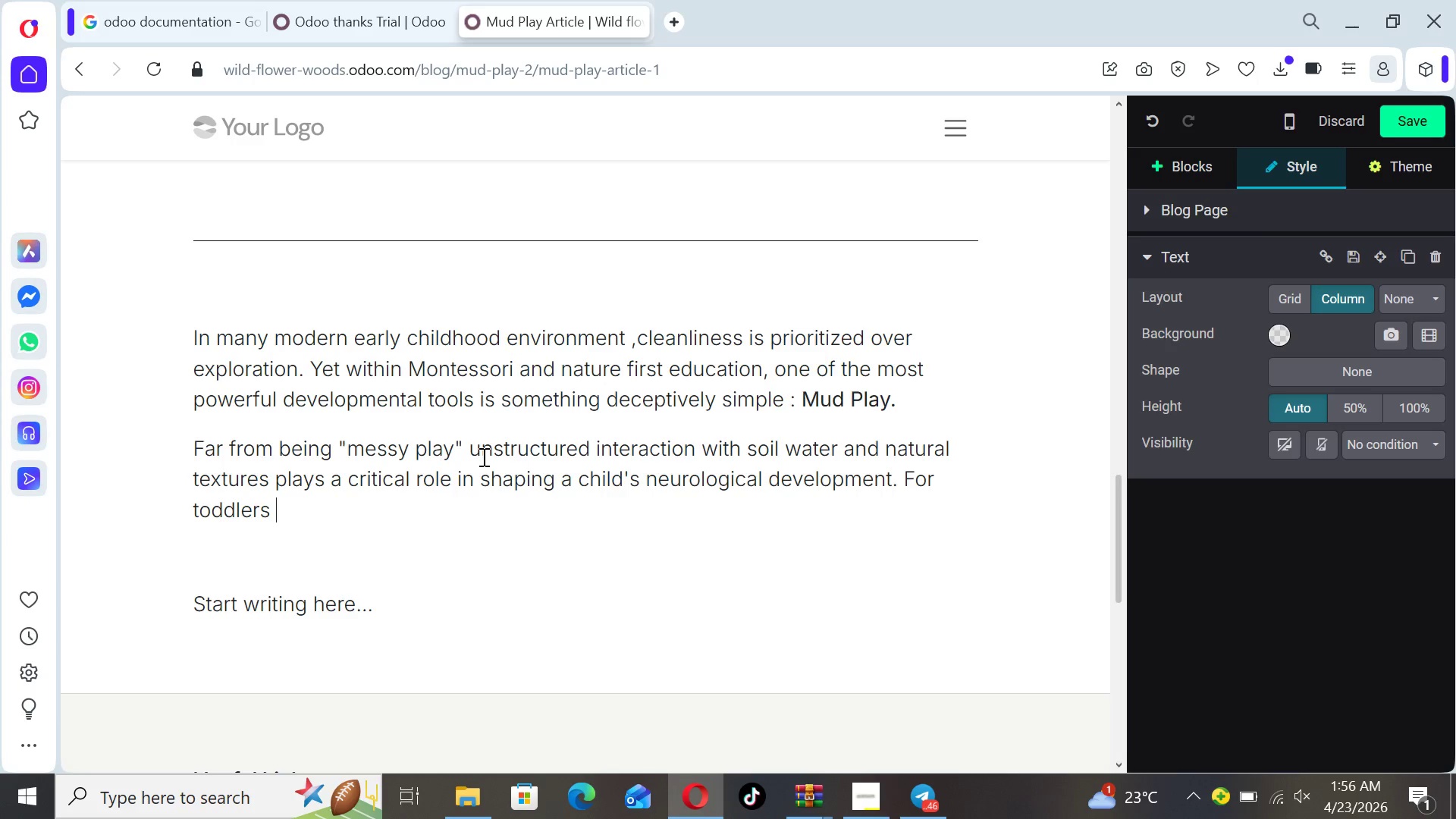 
type(the outdoors becomes a living laboratory )
 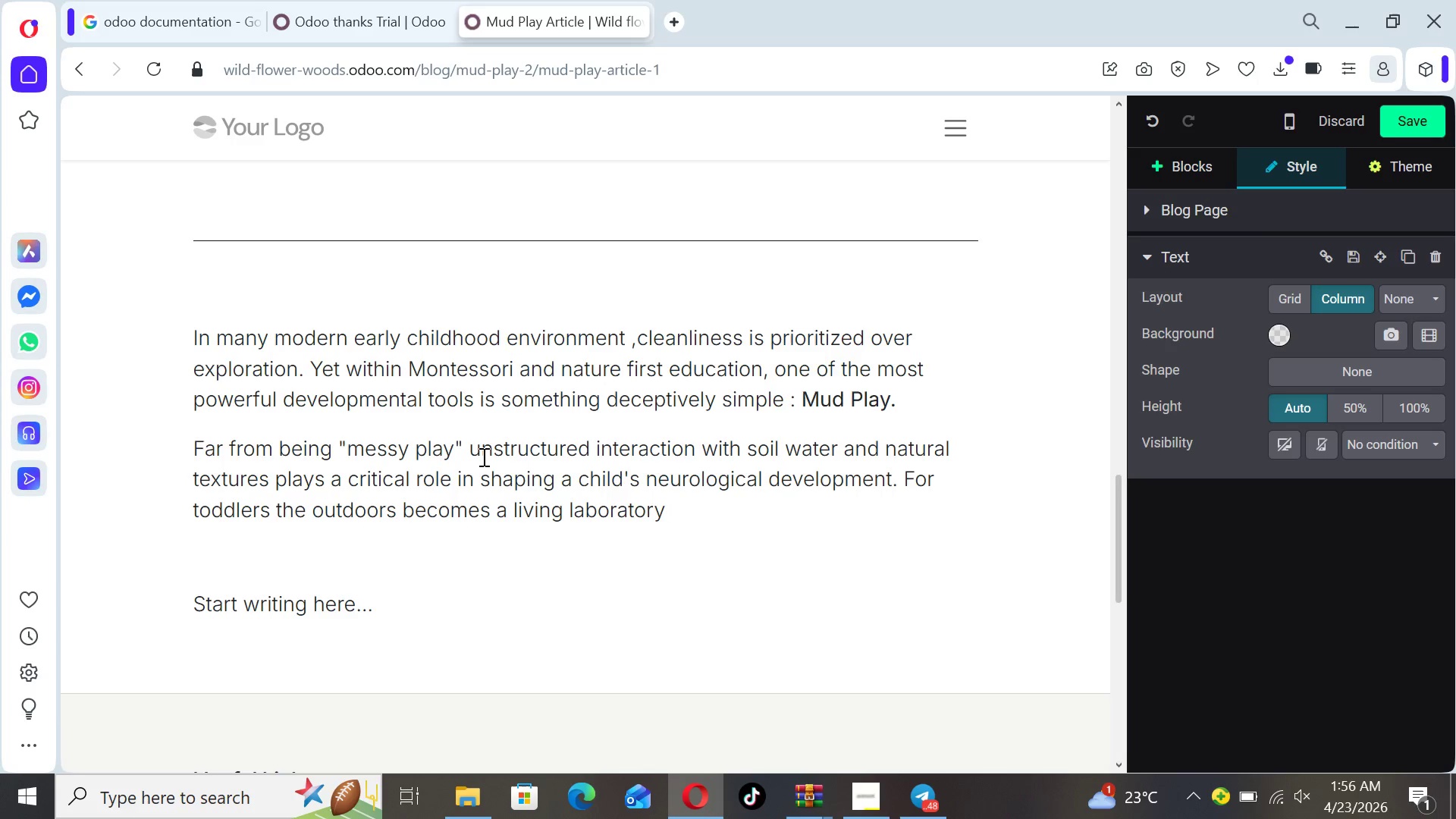 
wait(5.45)
 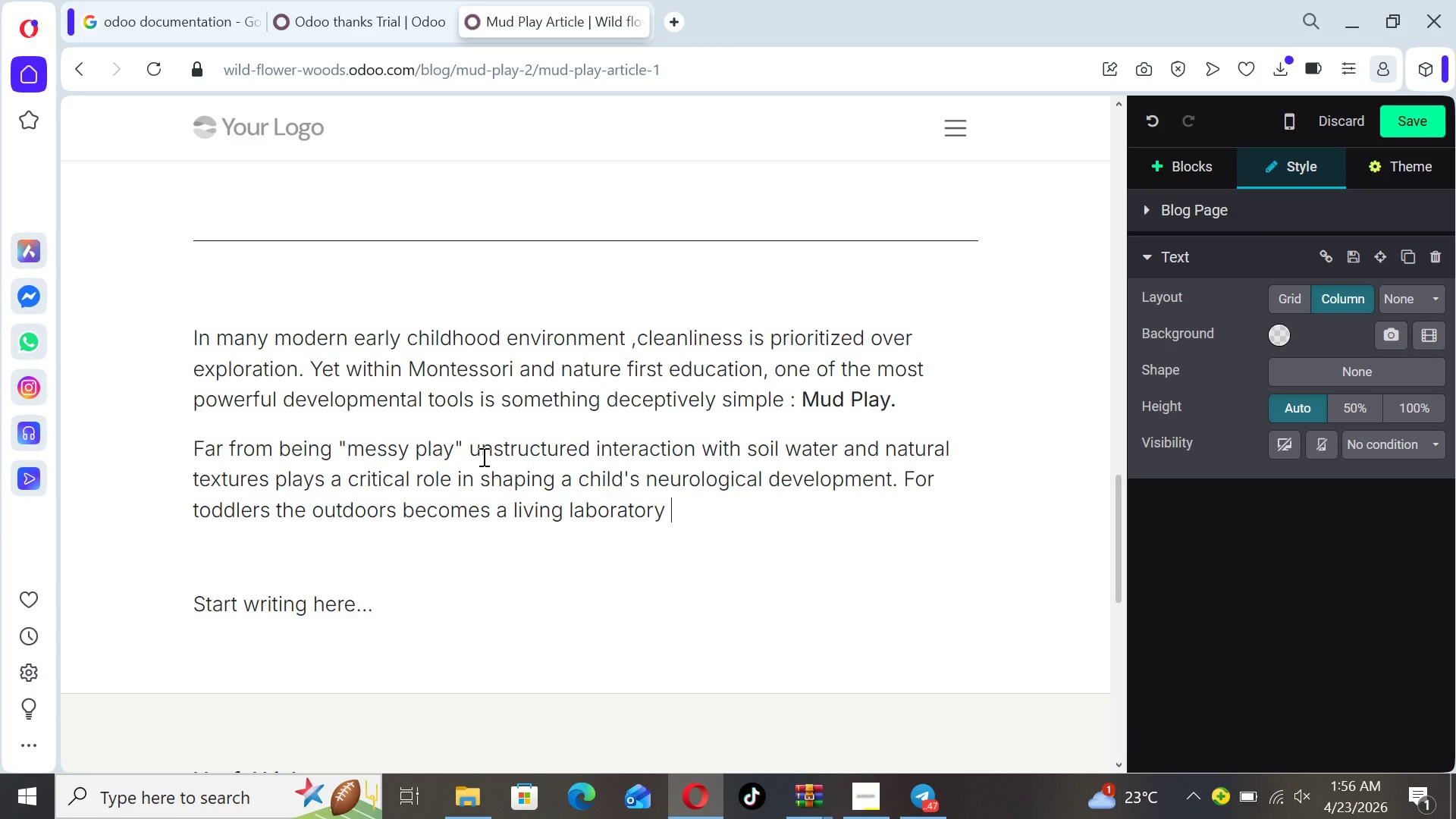 
type(where sensory input , emotionalregu)
 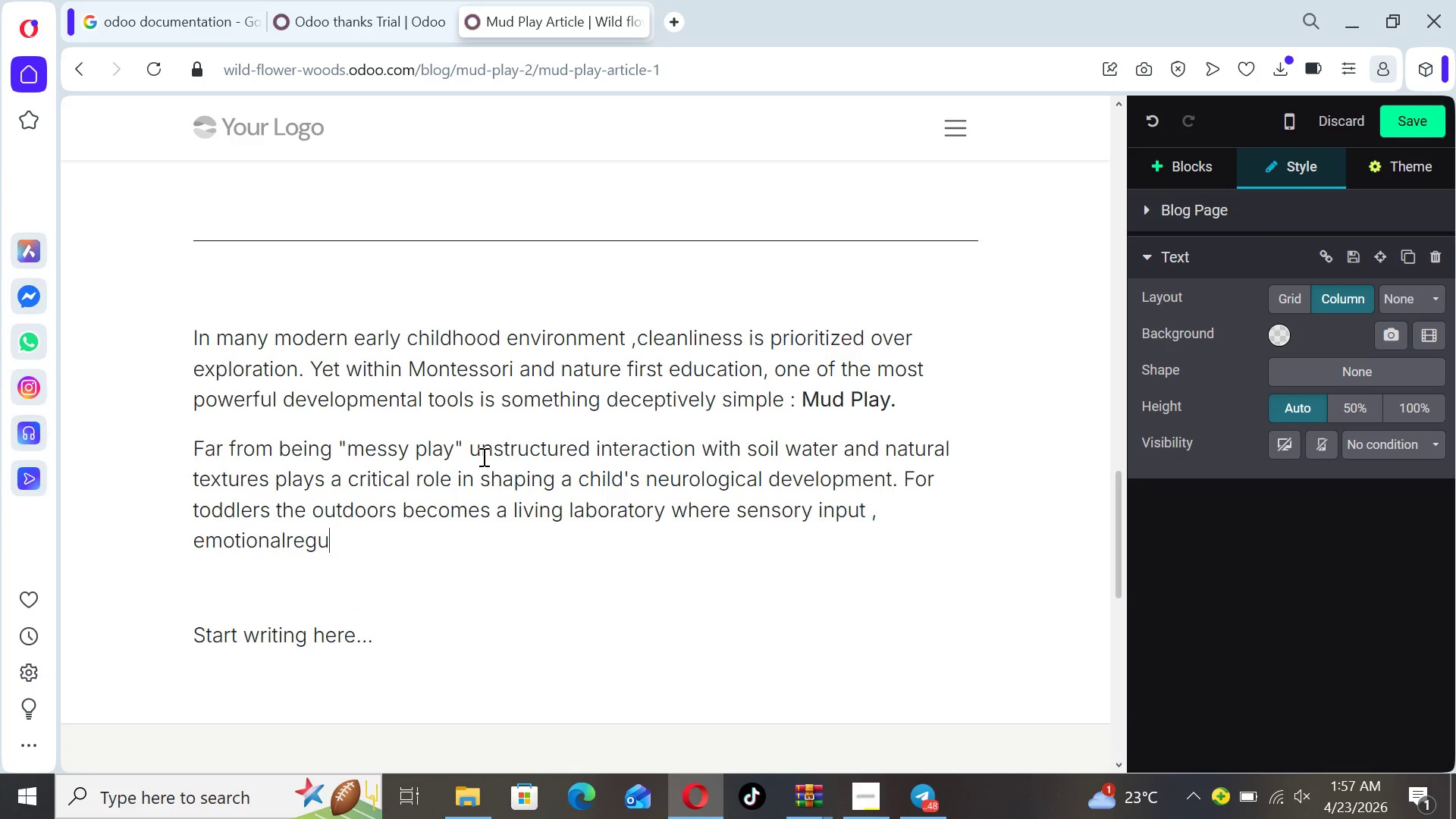 
hold_key(key=ArrowDown, duration=0.66)
 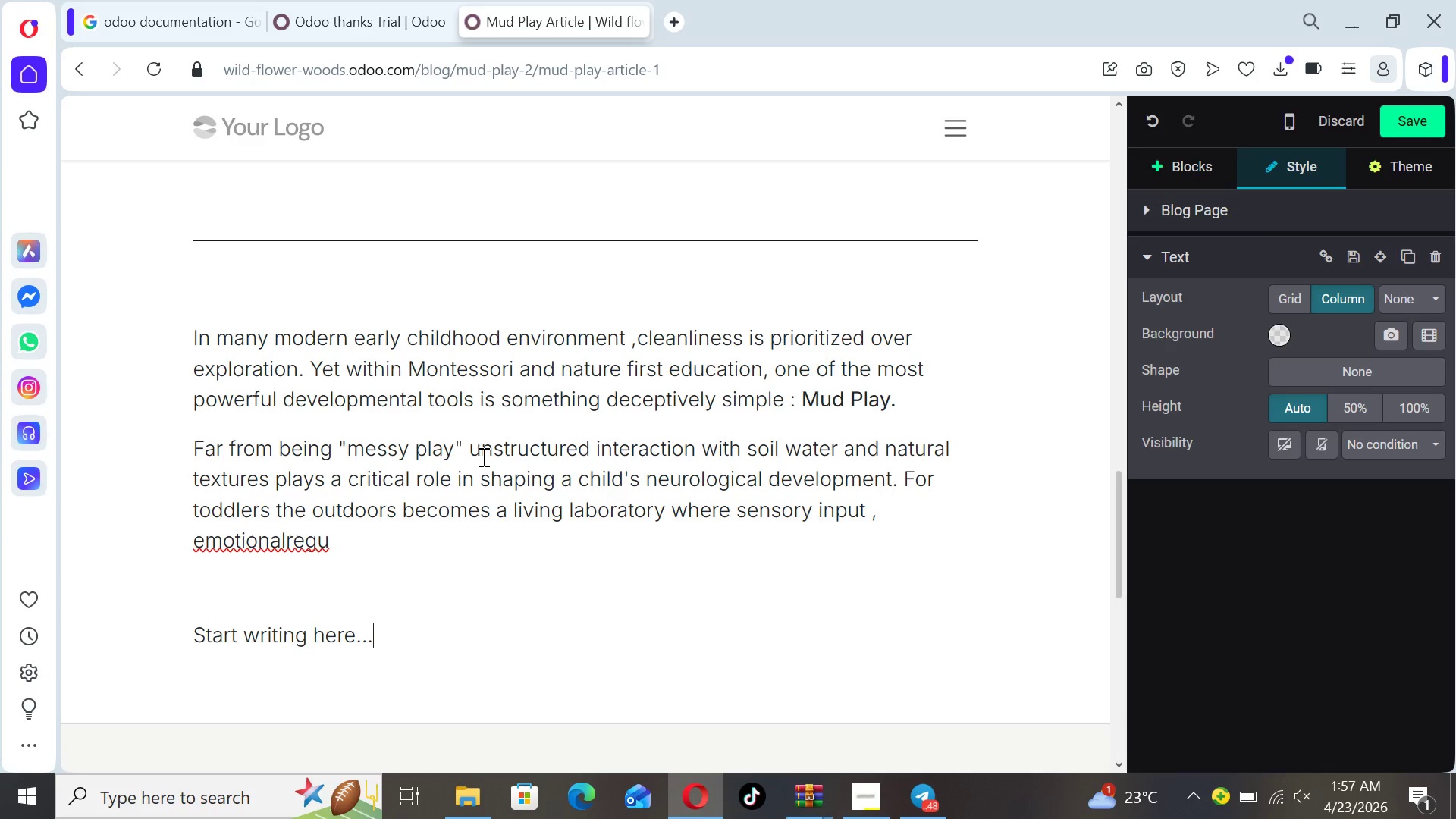 
key(ArrowLeft)
 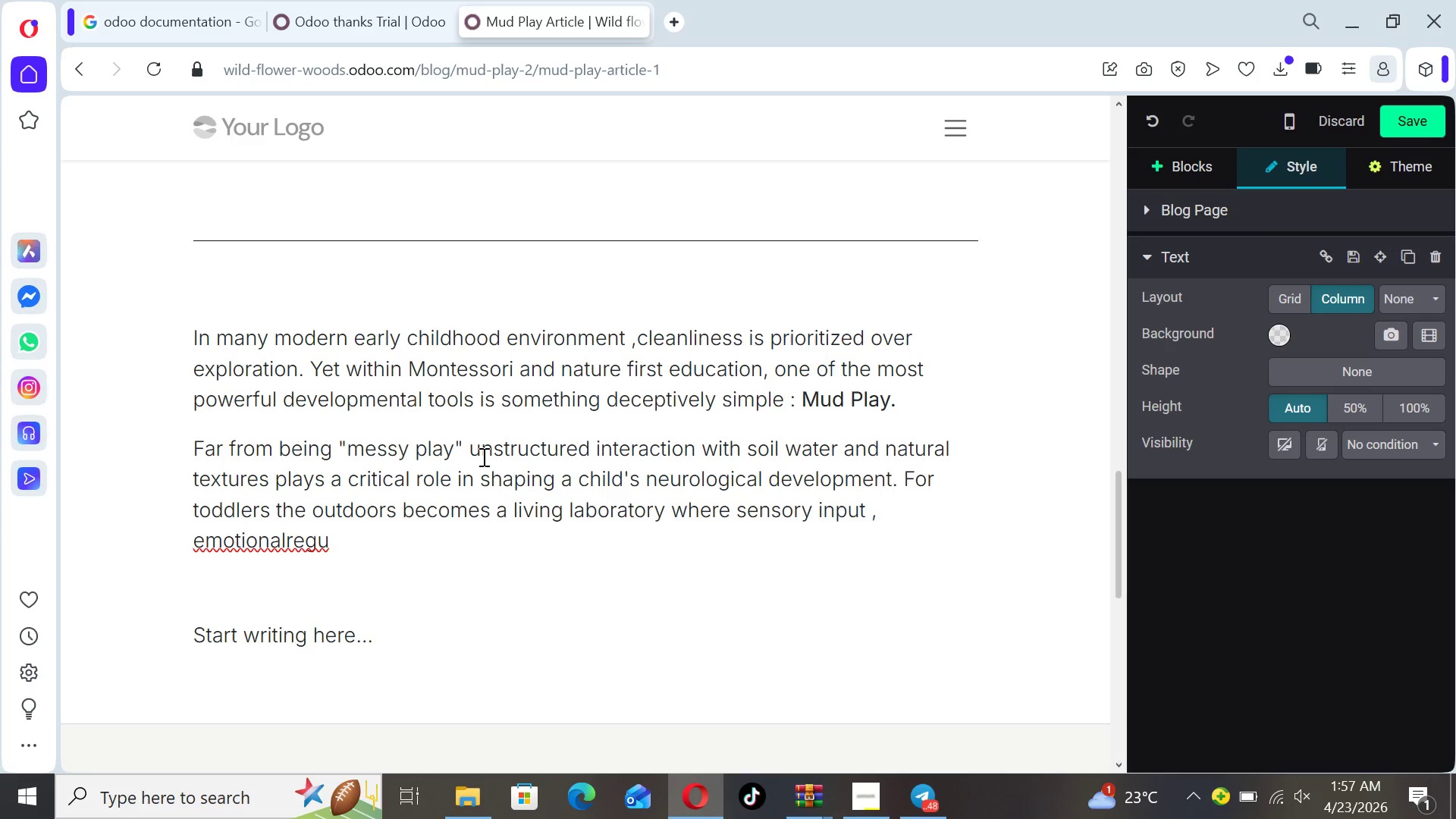 
key(ArrowUp)
 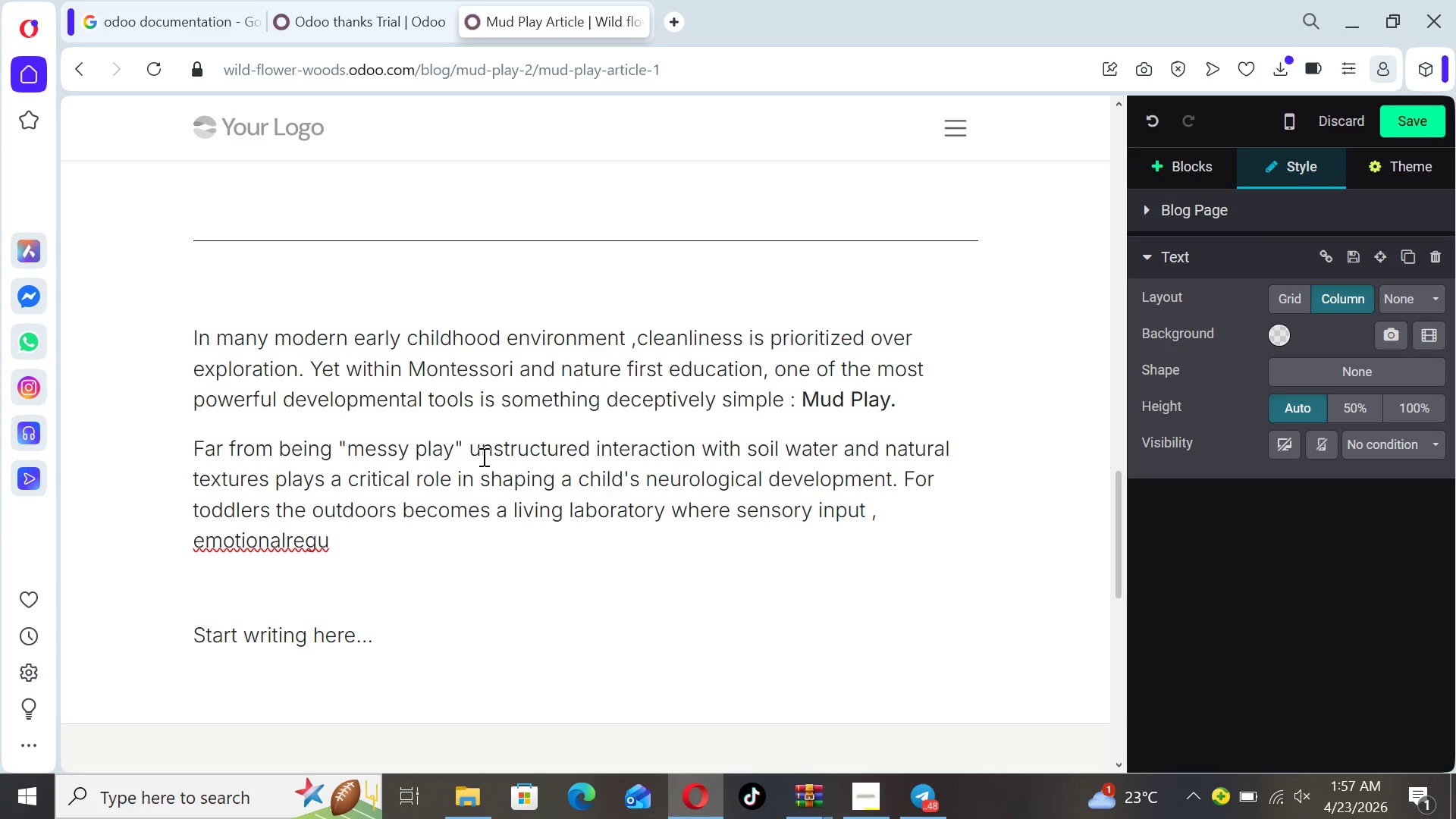 
key(ArrowLeft)
 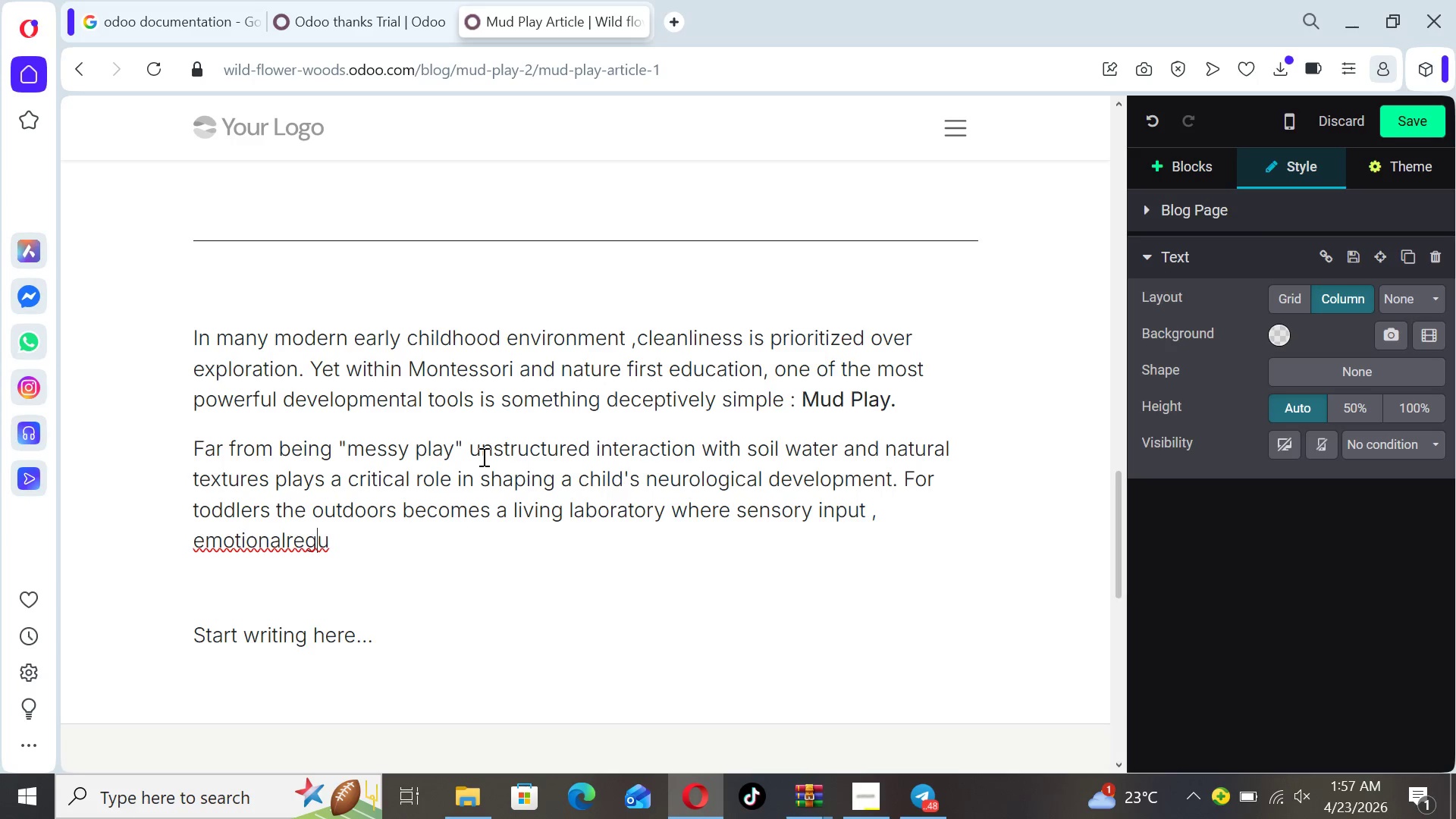 
key(ArrowLeft)
 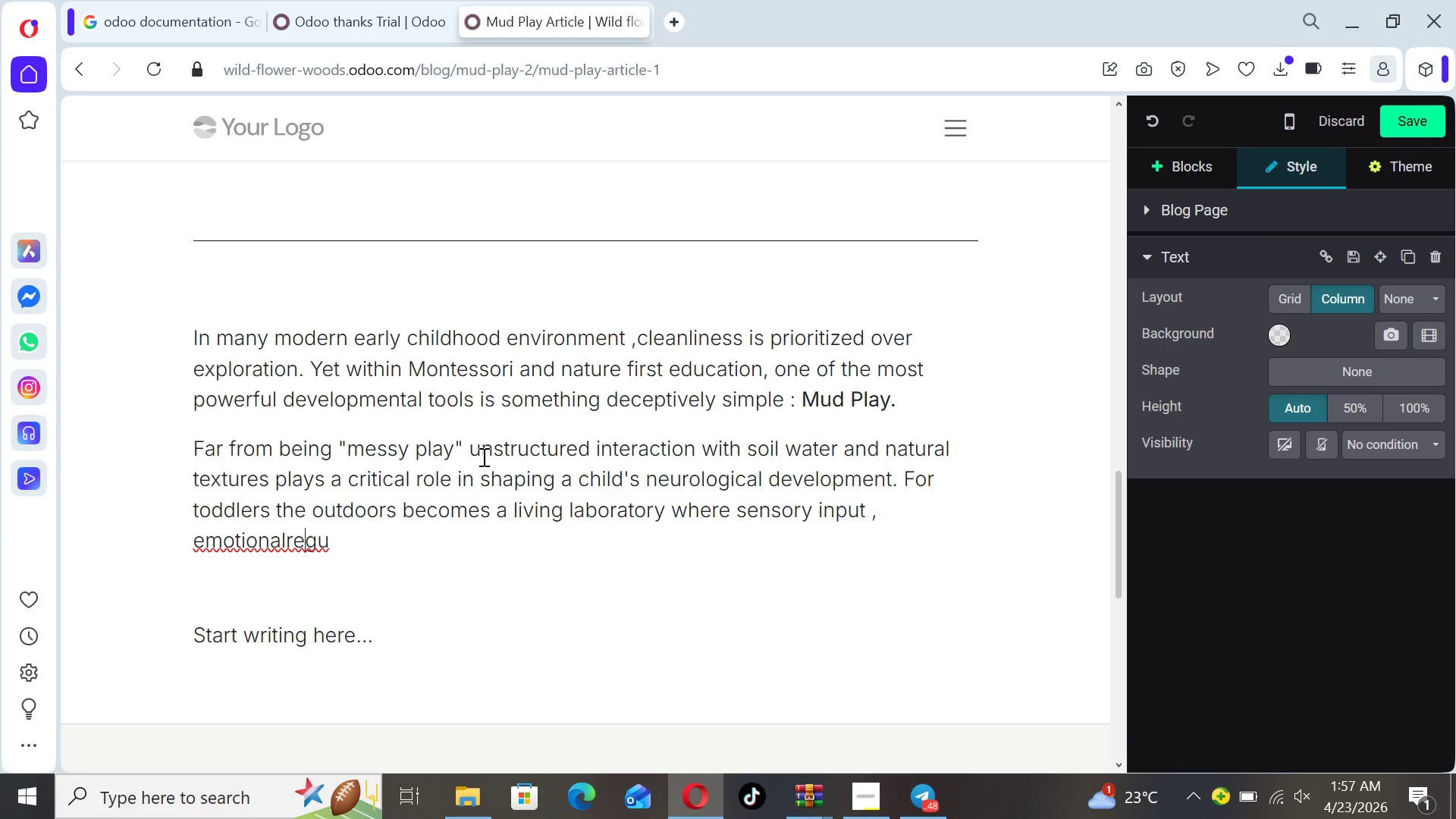 
key(ArrowLeft)
 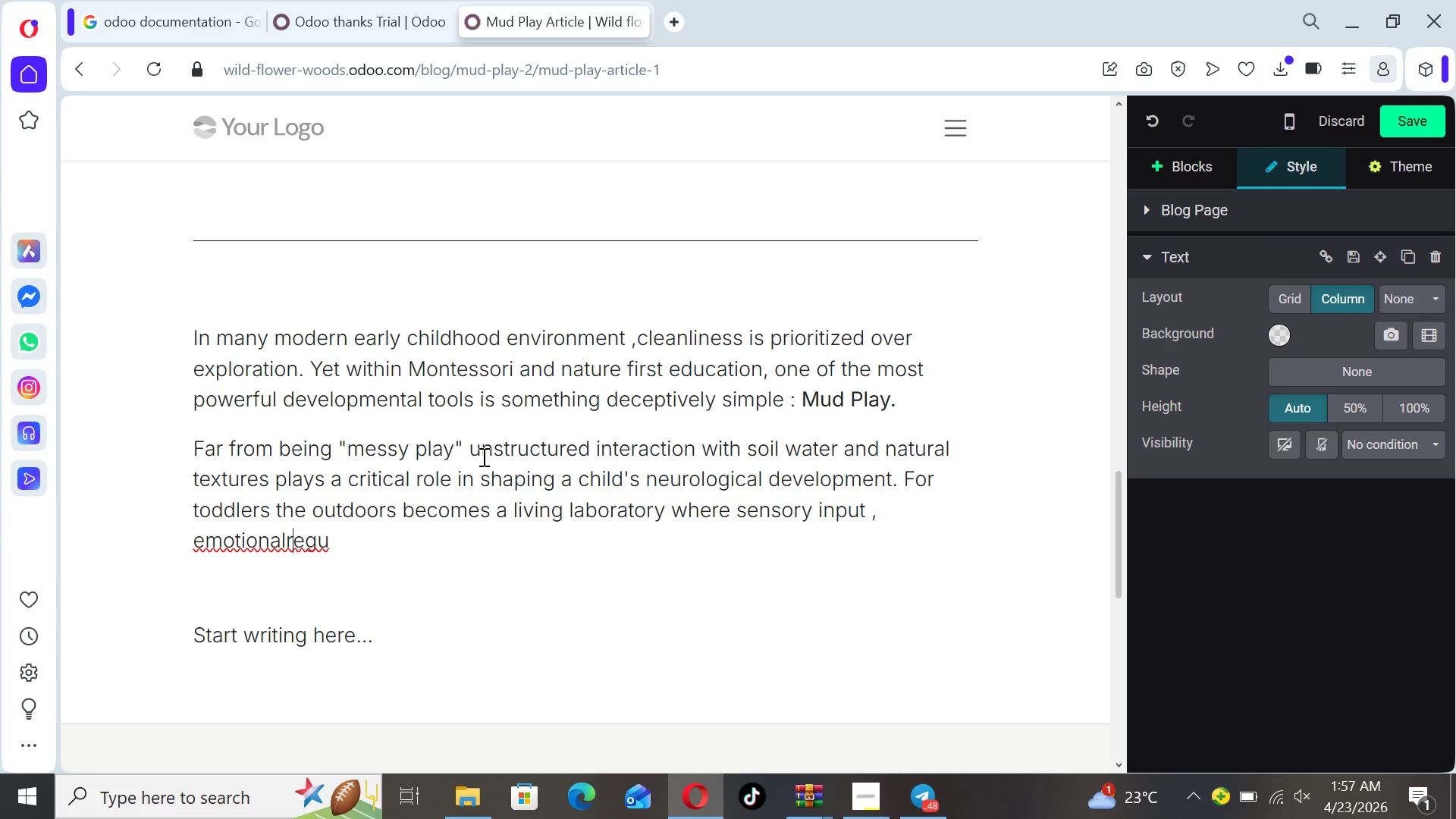 
key(ArrowLeft)
 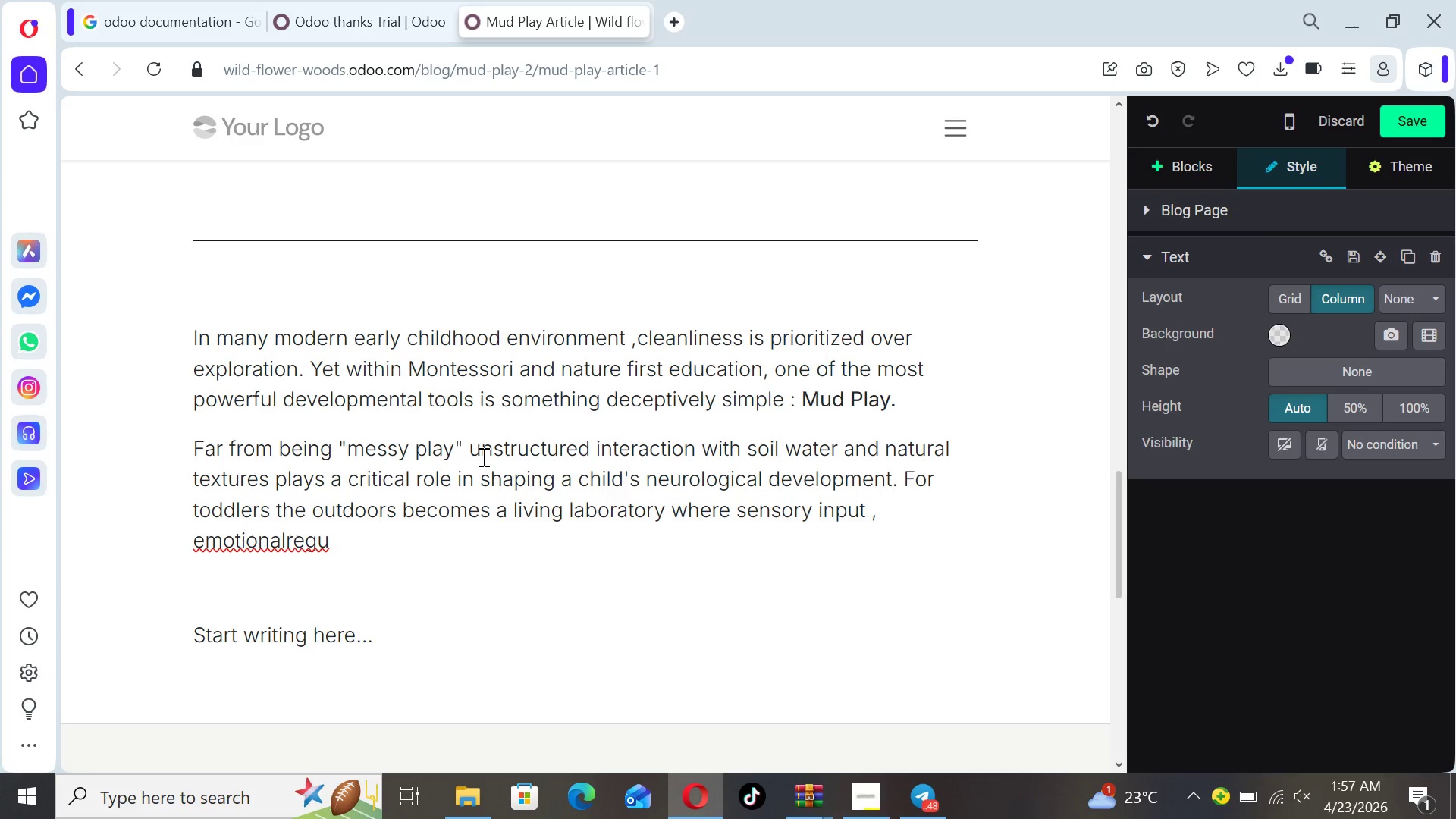 
key(ArrowRight)
 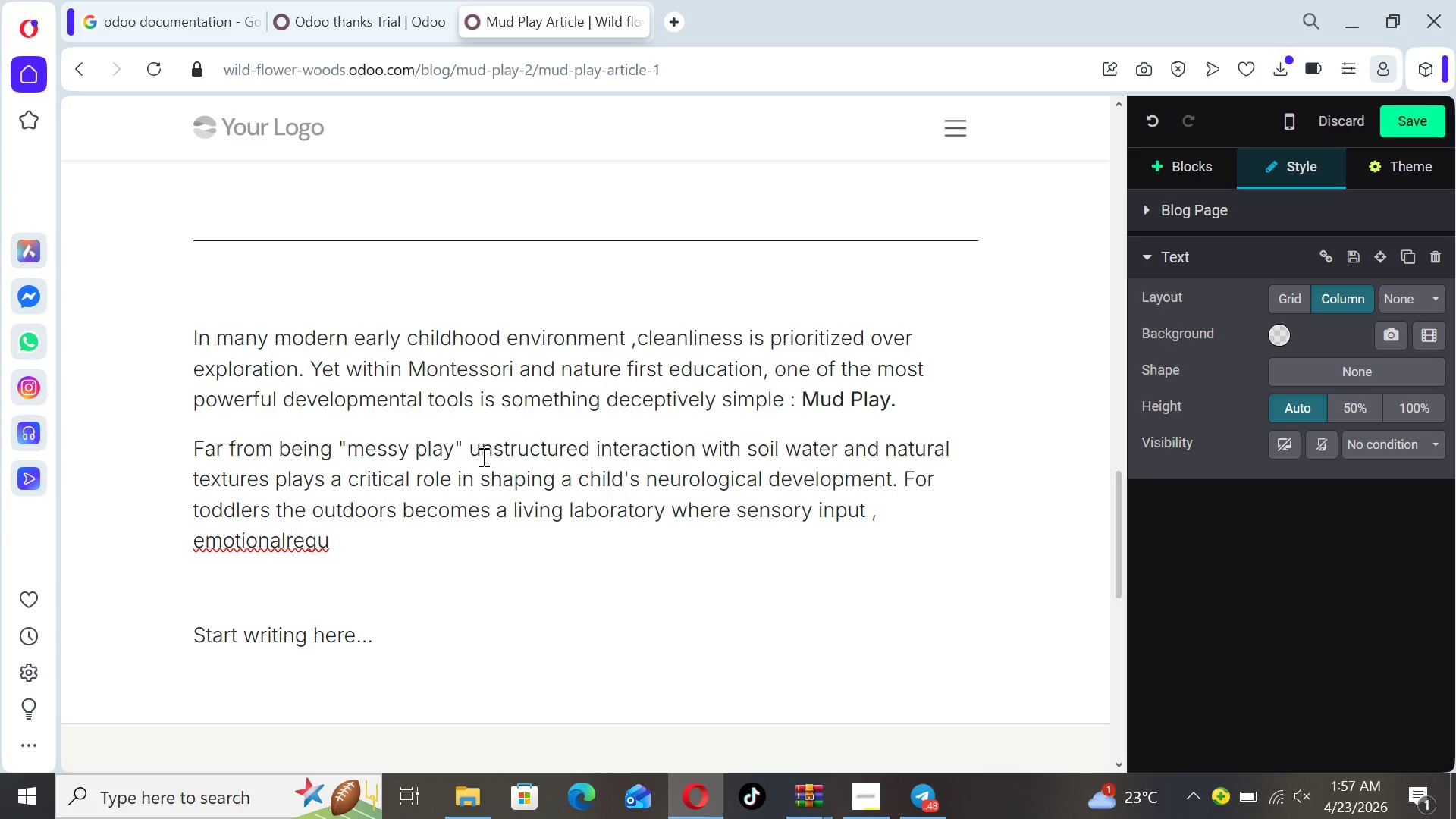 
key(ArrowRight)
 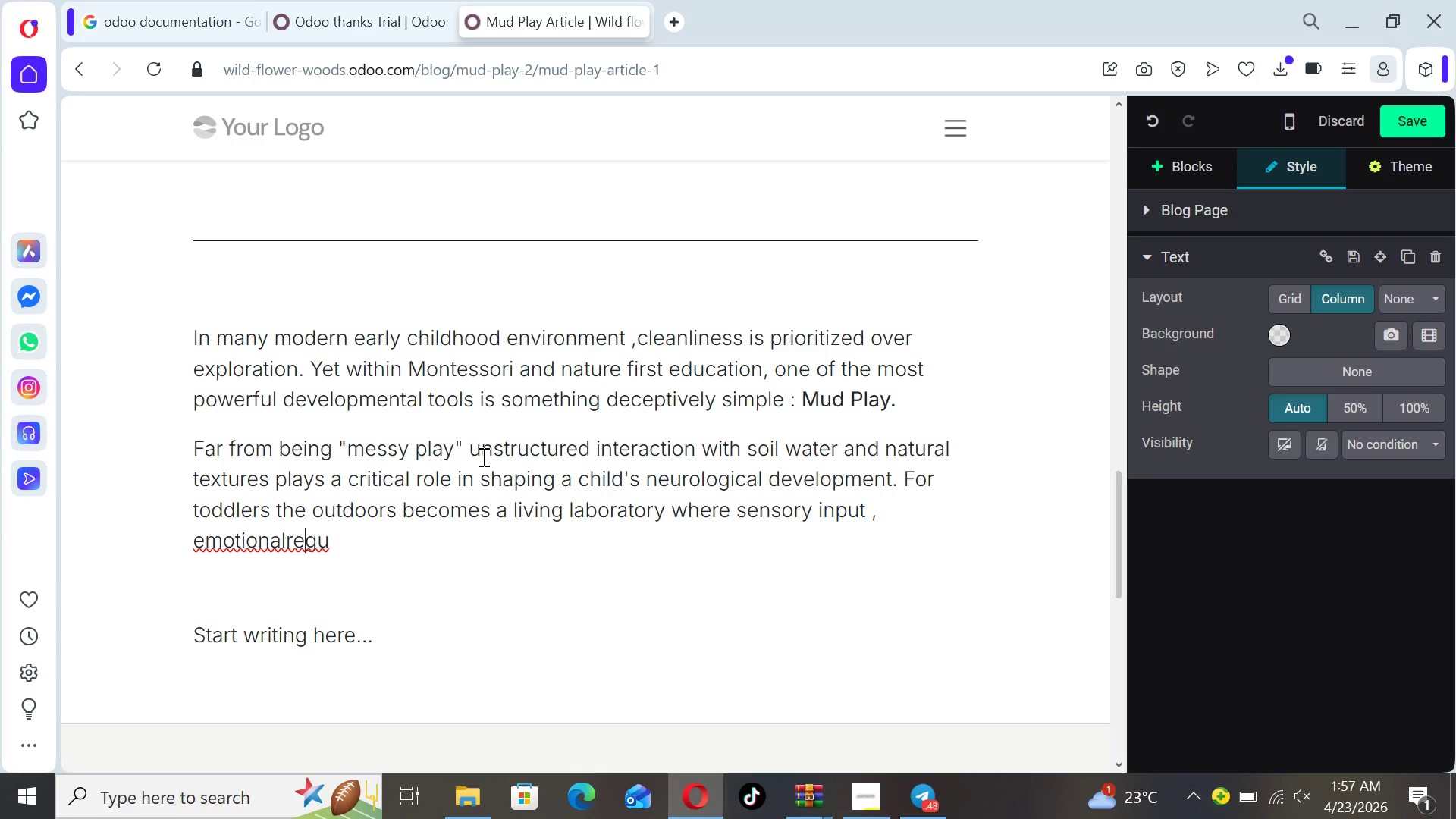 
key(ArrowLeft)
 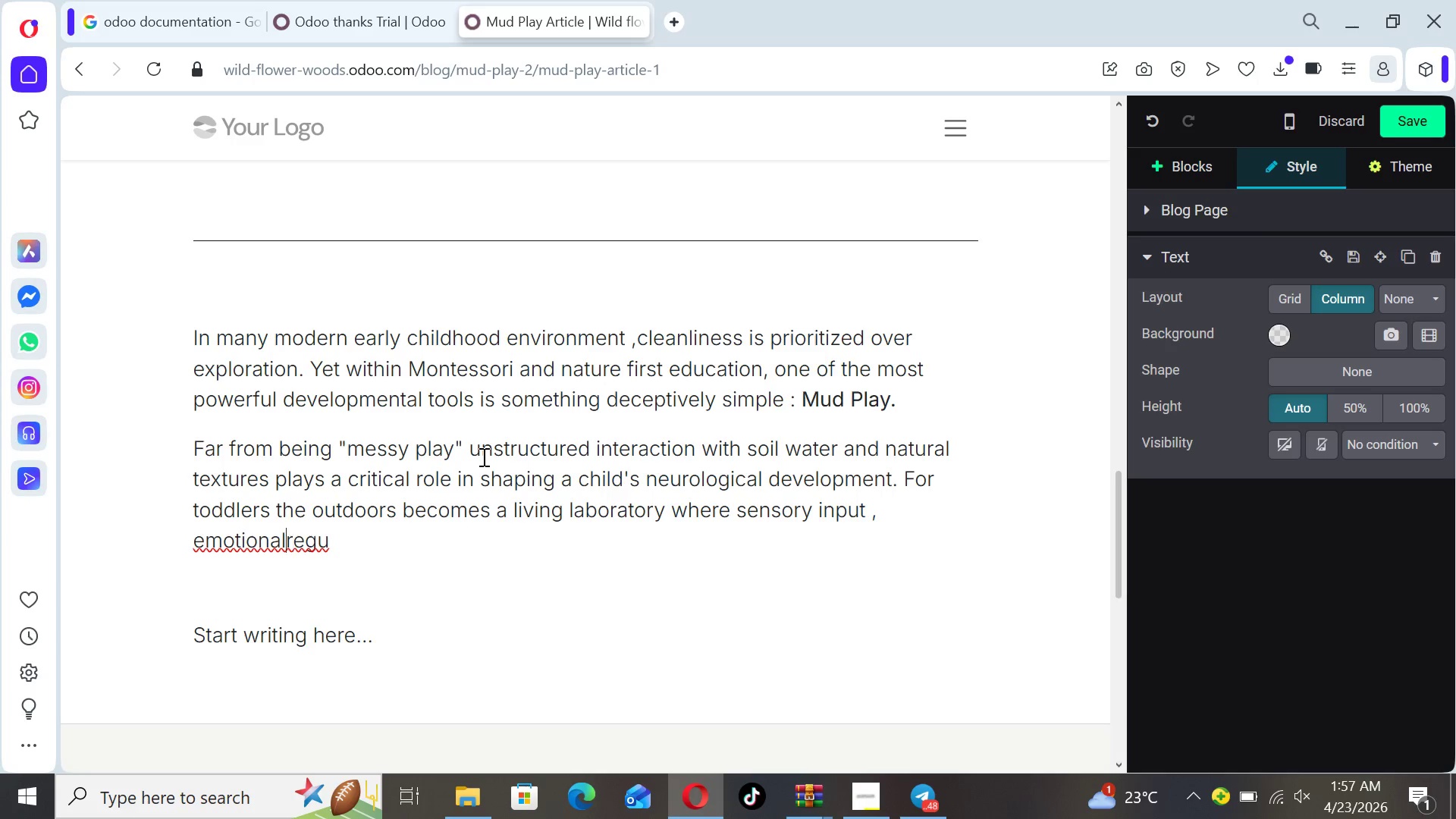 
key(ArrowLeft)
 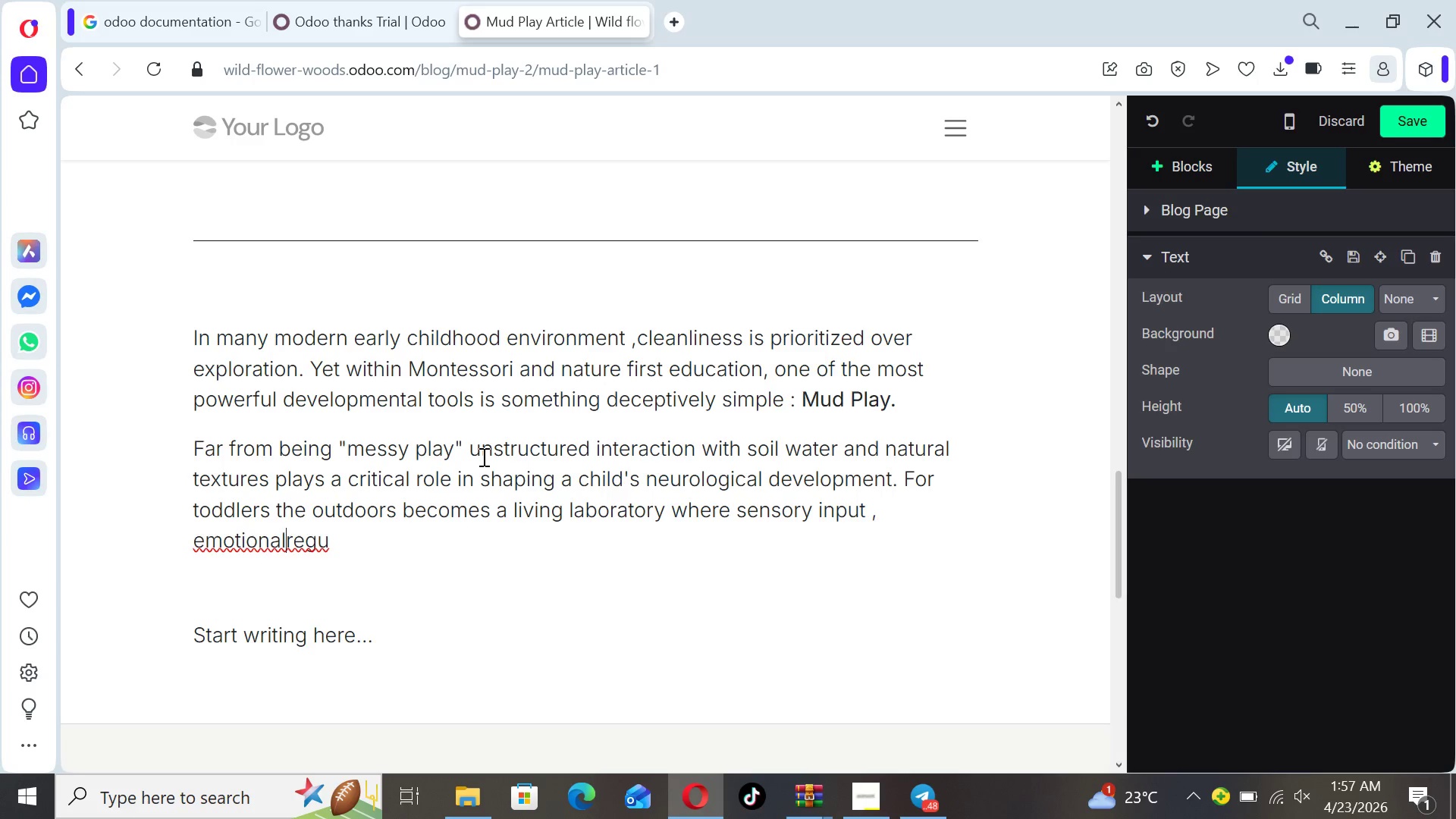 
key(Space)
 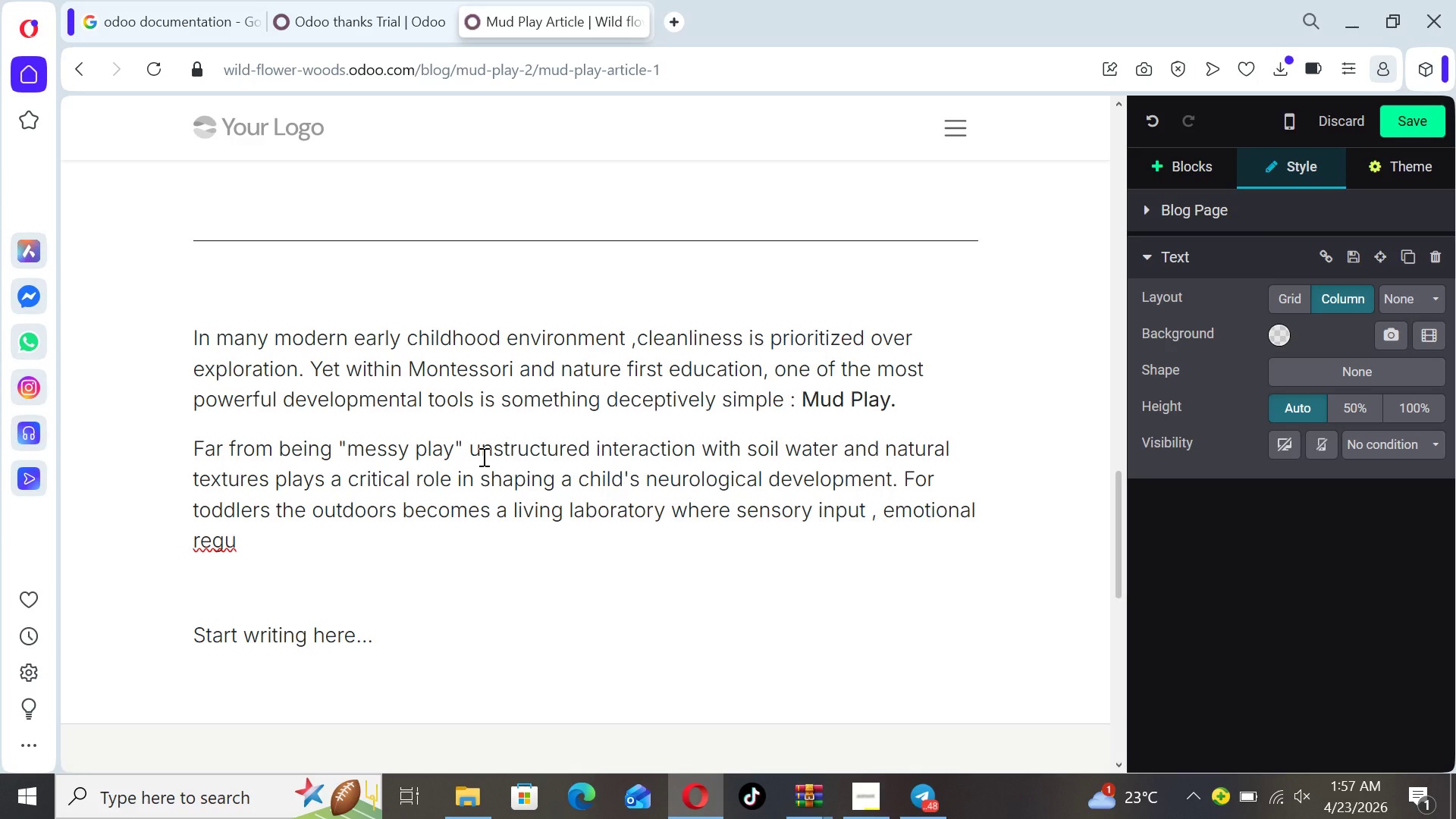 
key(ArrowRight)
 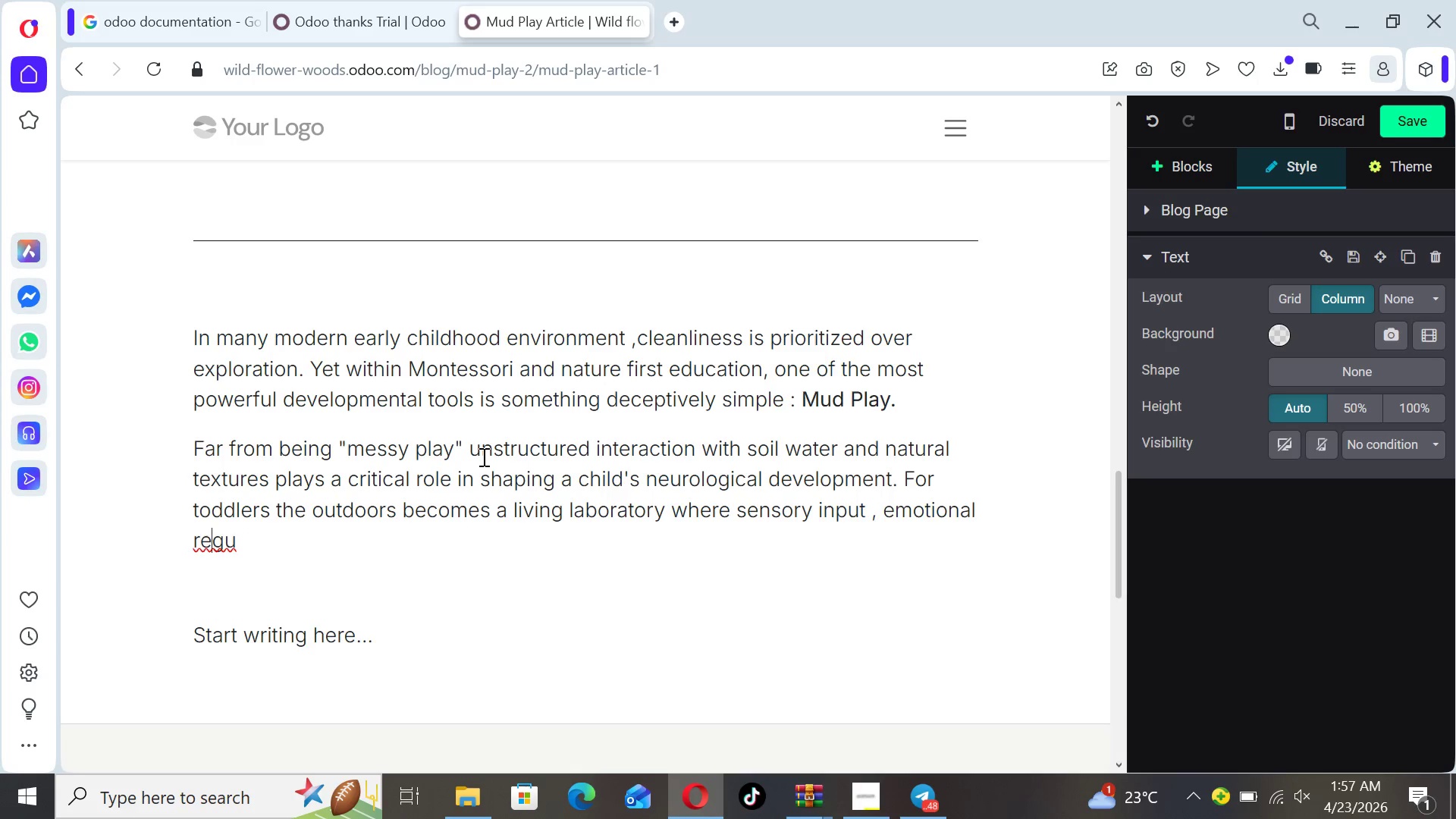 
key(ArrowRight)
 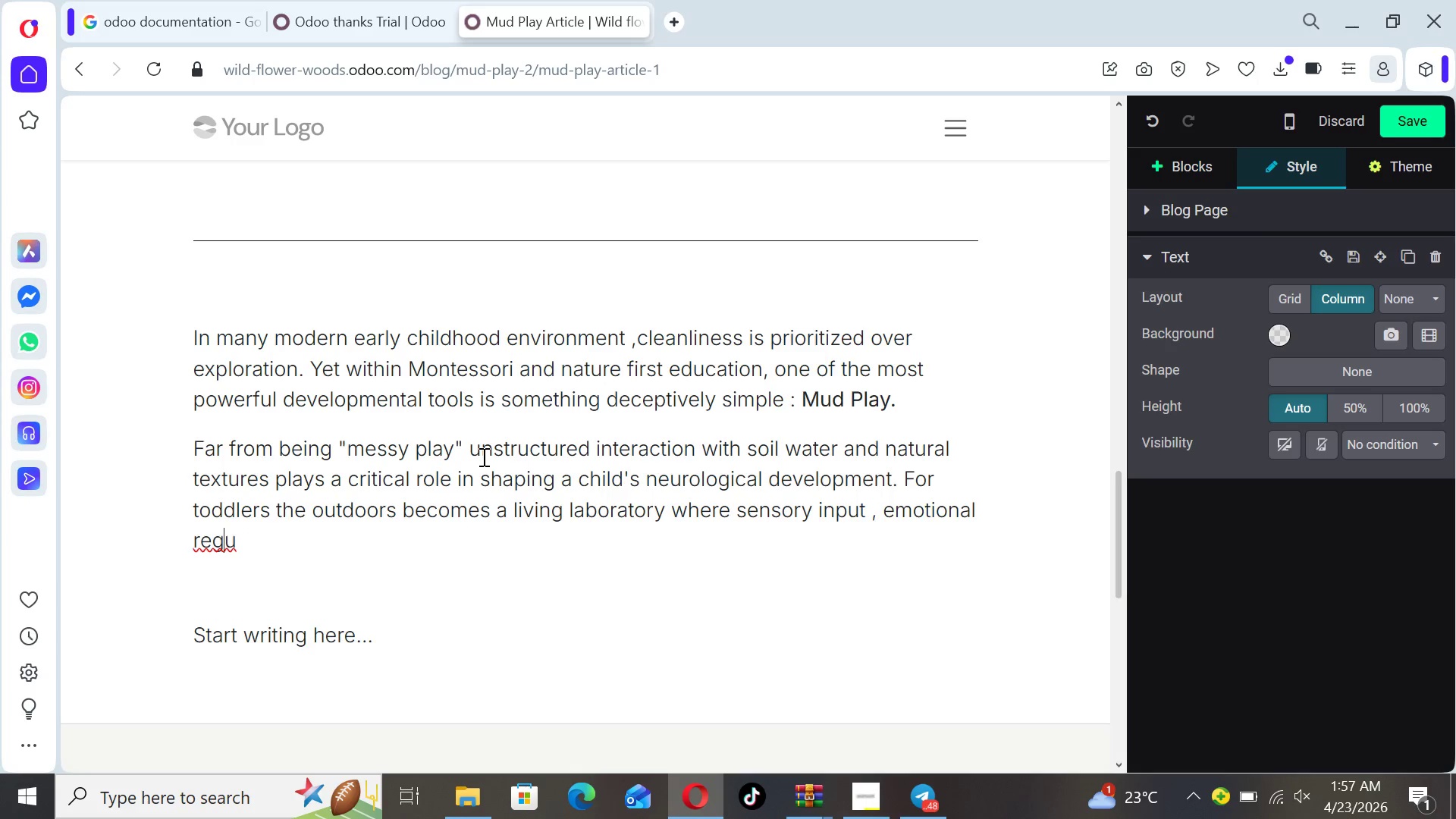 
key(ArrowRight)
 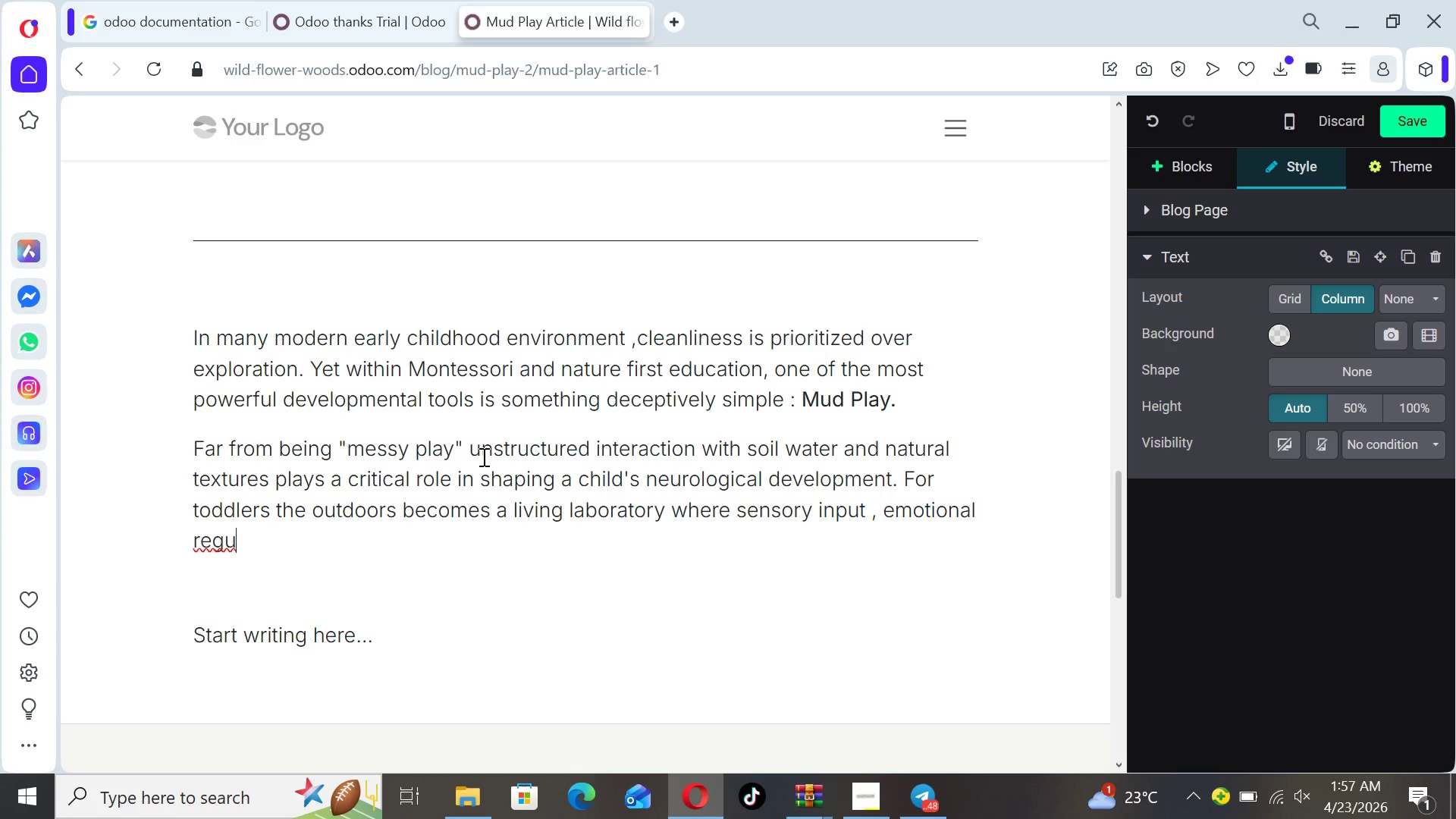 
key(ArrowRight)
 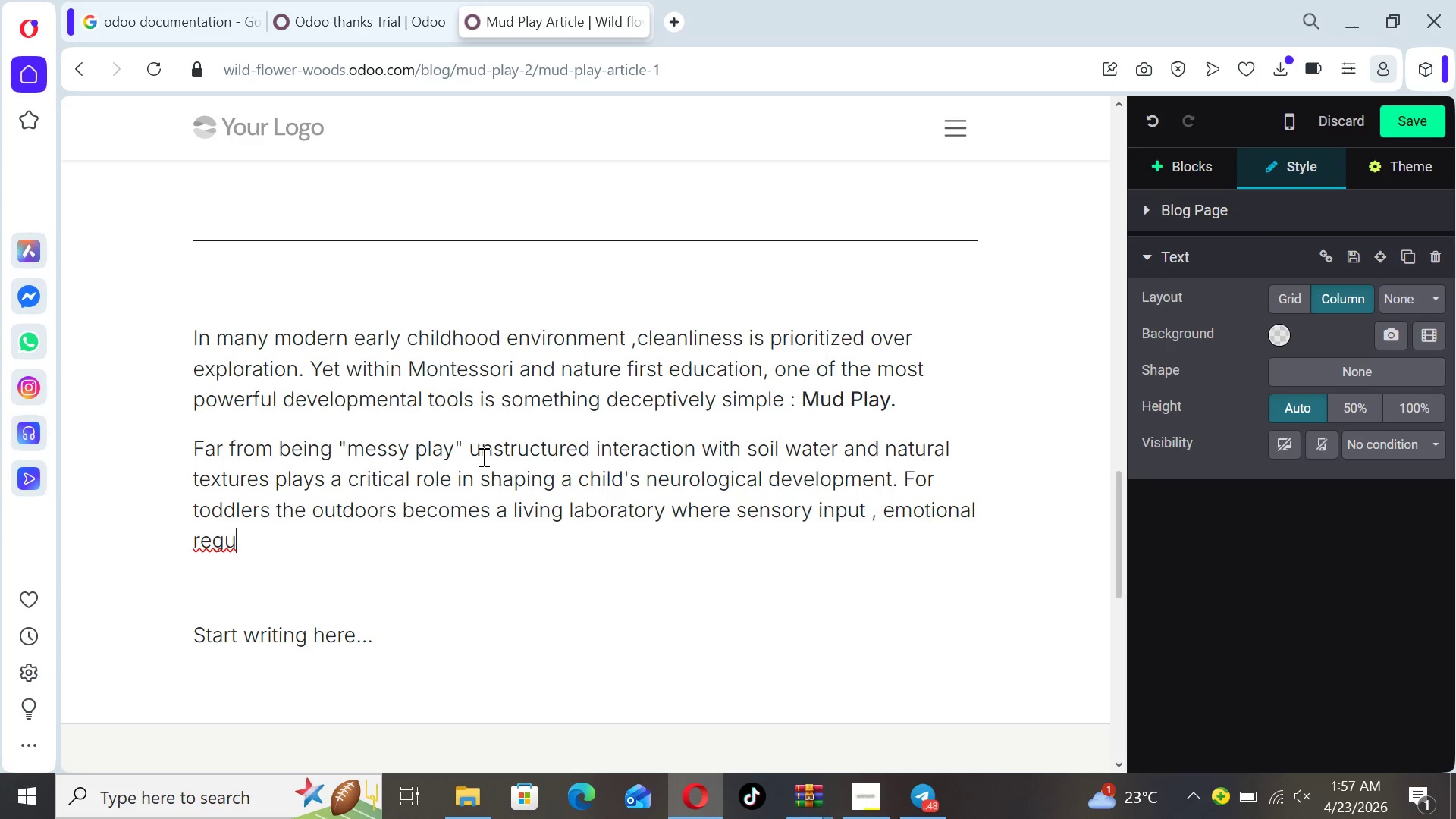 
type(lation )
 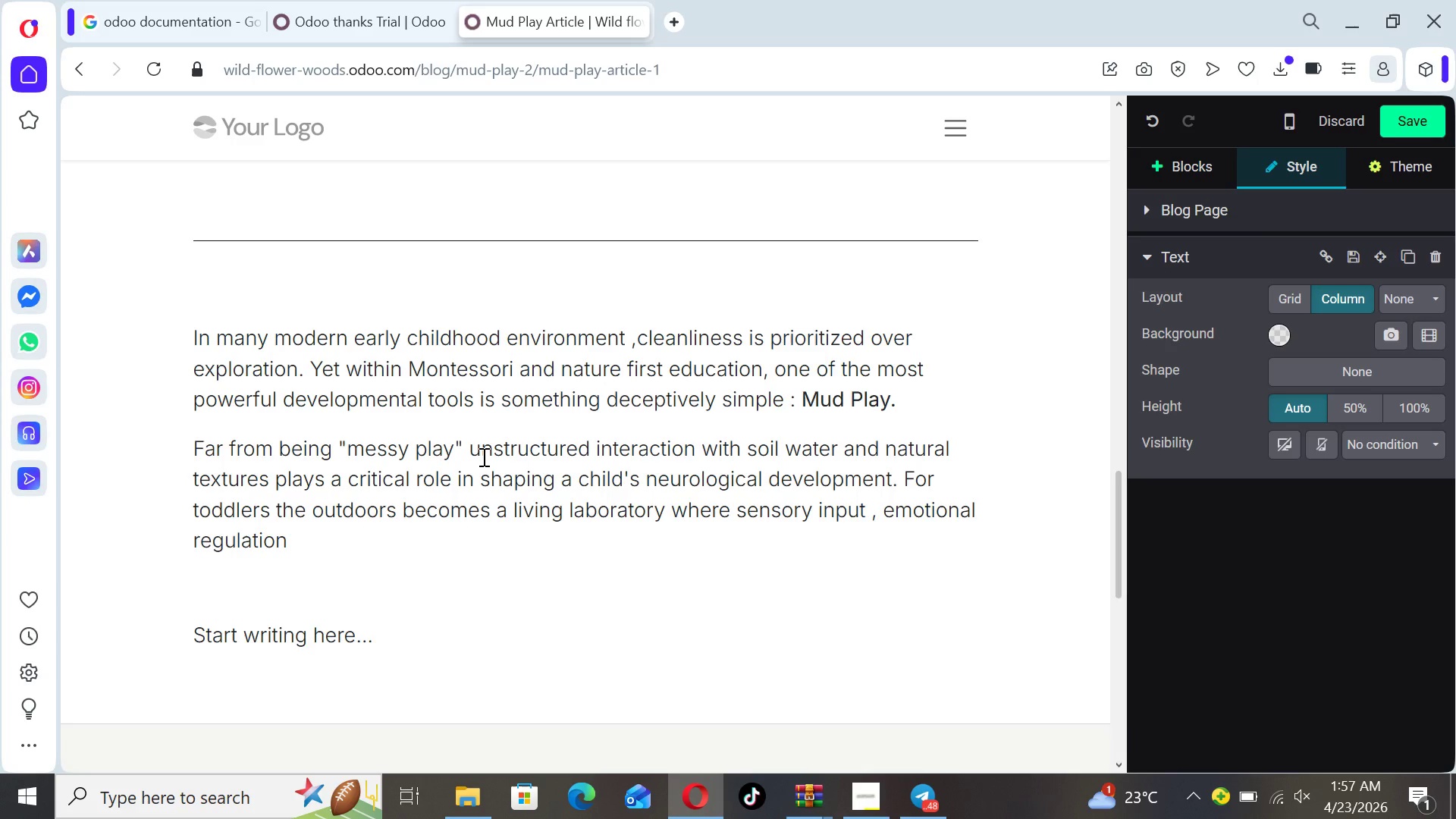 
type(and cognitiv gro)
 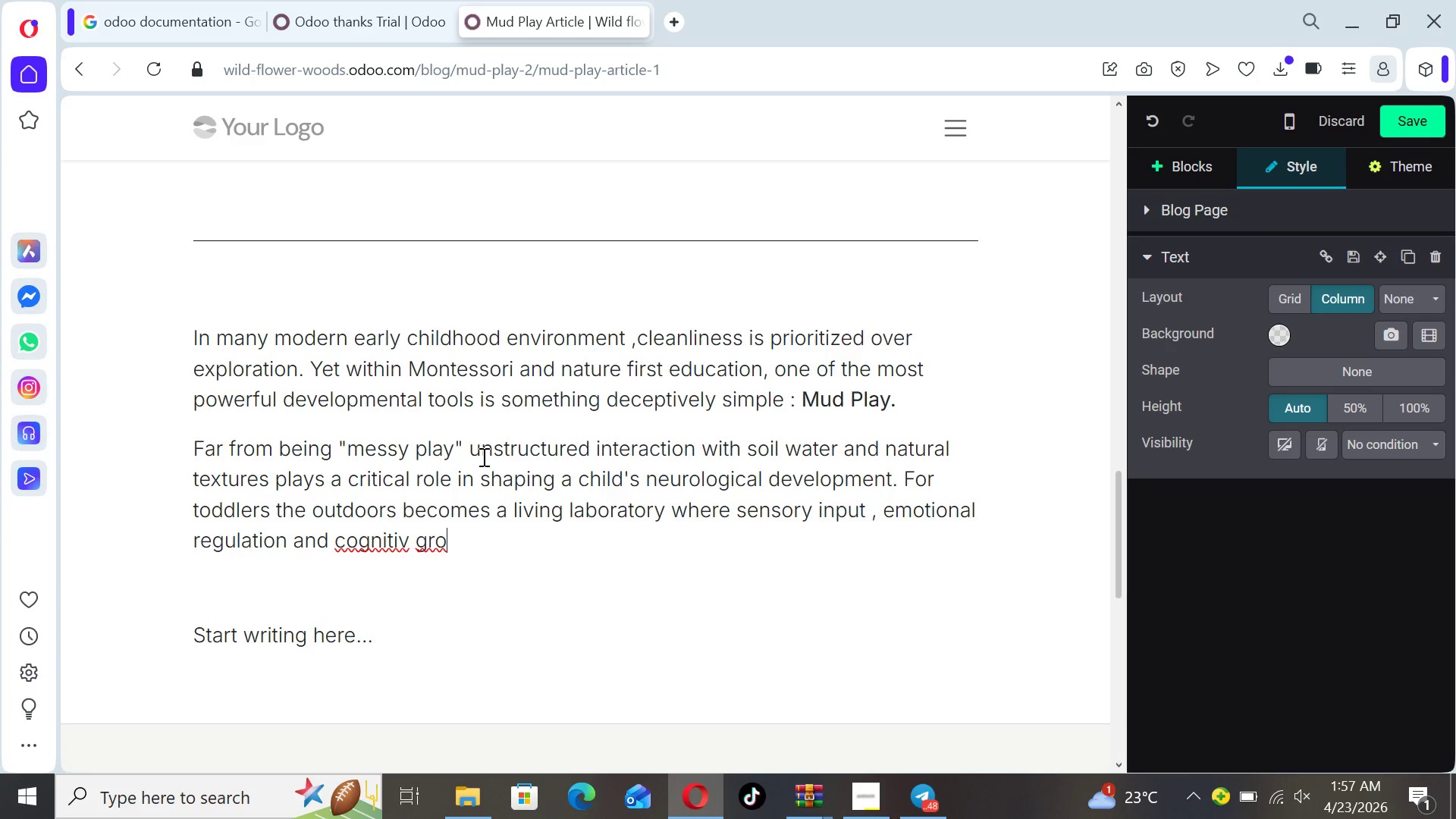 
hold_key(key=ArrowLeft, duration=0.56)
 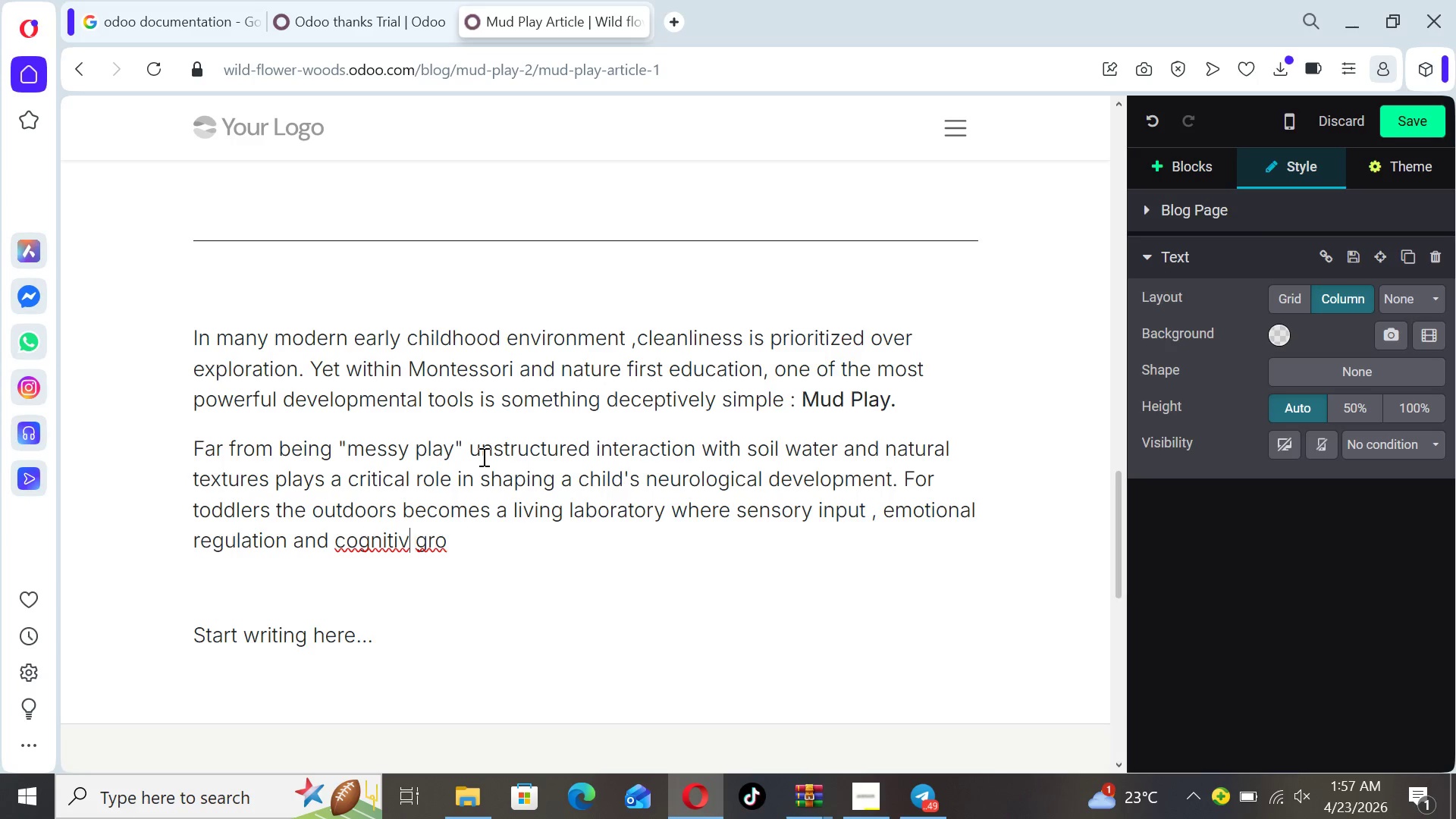 
key(ArrowLeft)
 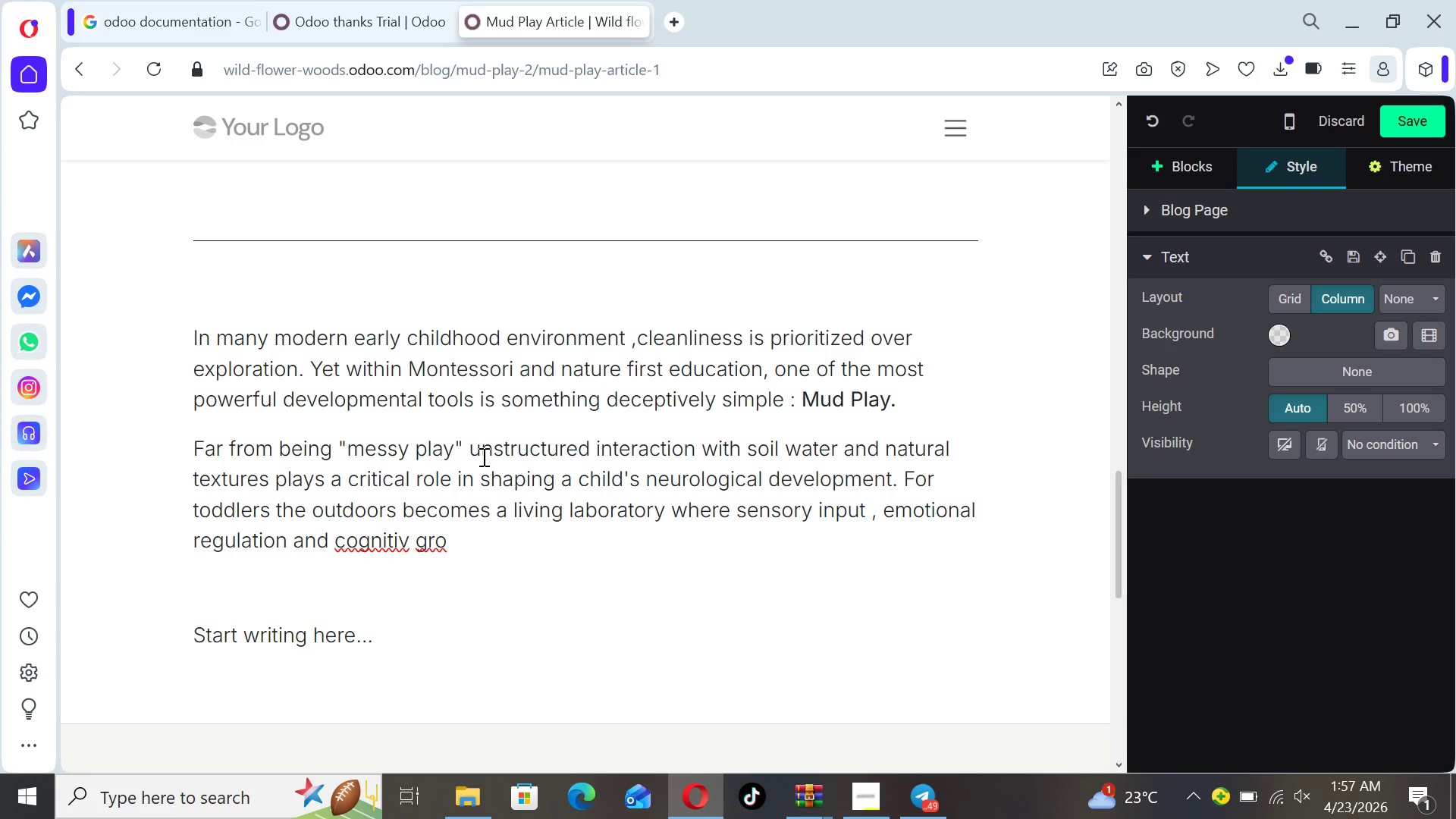 
key(E)
 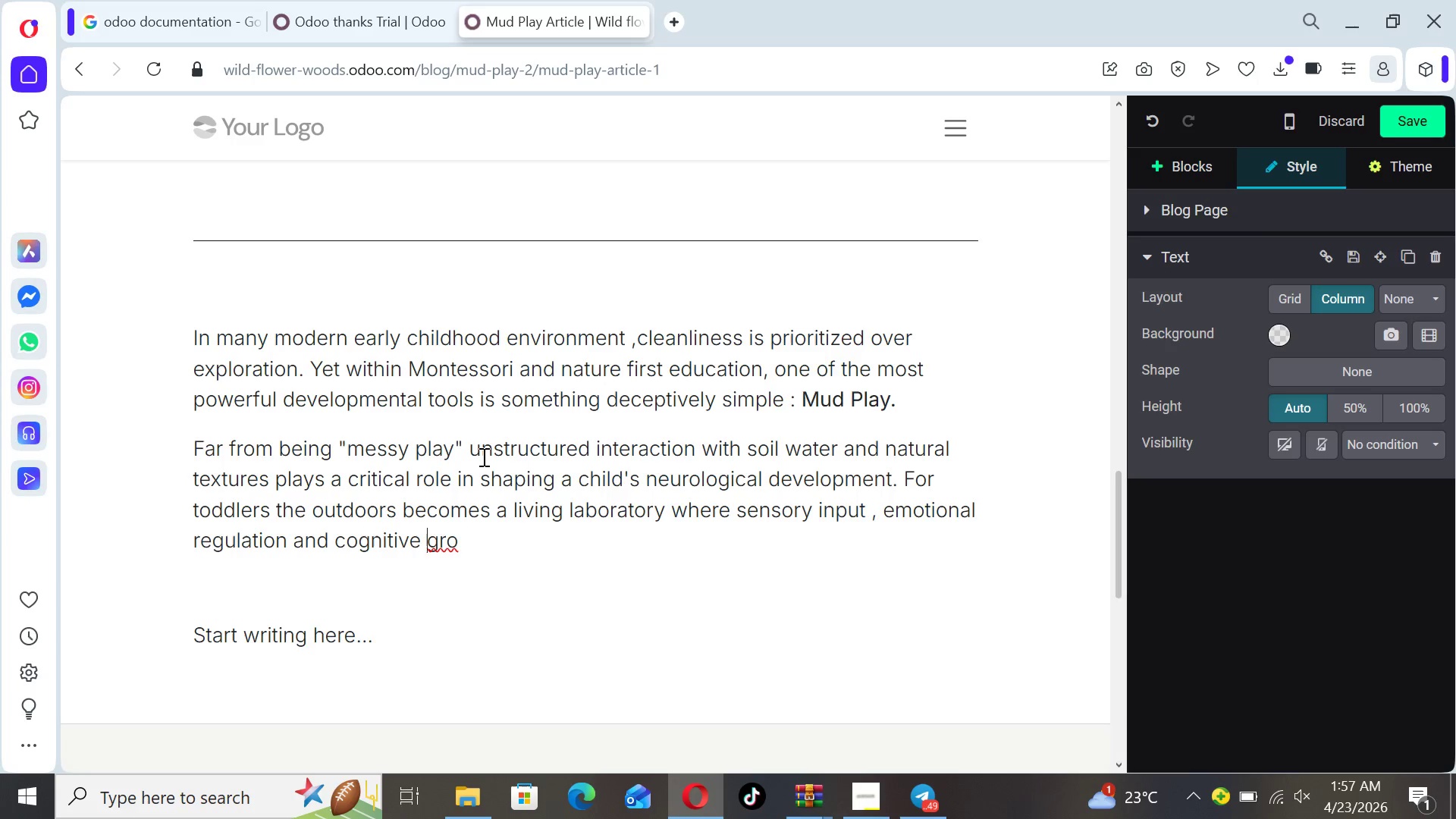 
key(ArrowRight)
 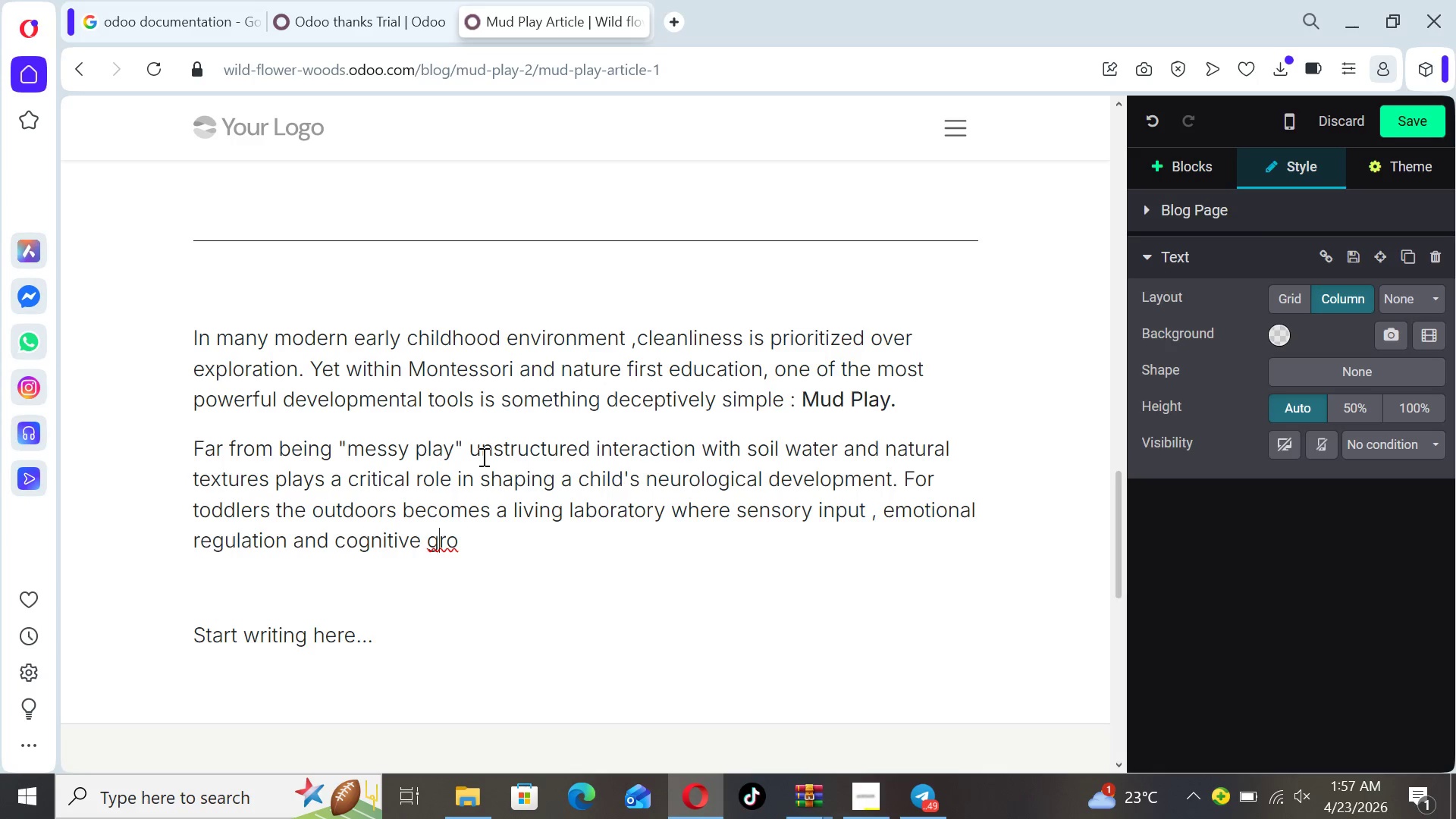 
key(ArrowRight)
 